 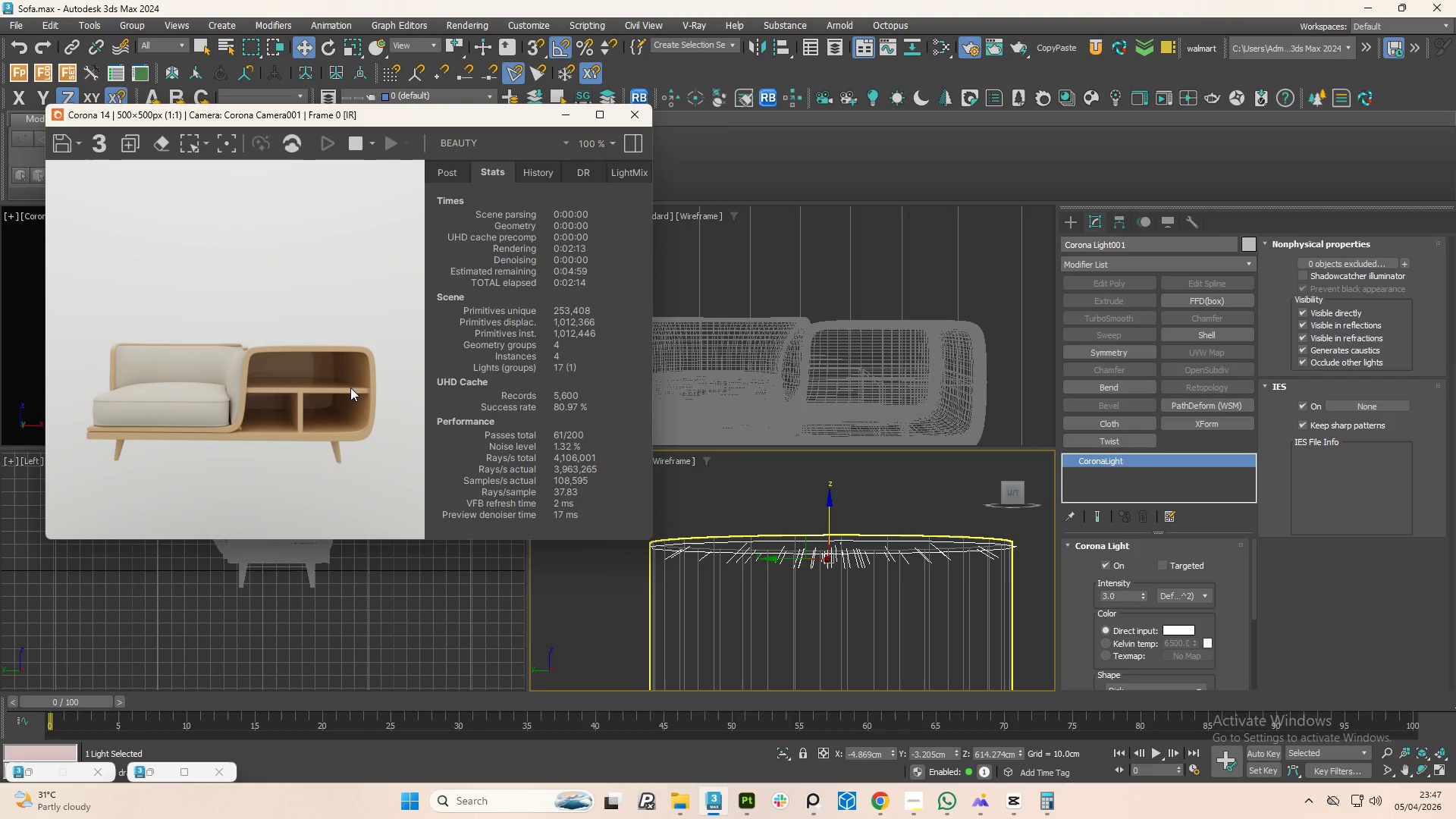 
scroll: coordinate [807, 523], scroll_direction: down, amount: 2.0
 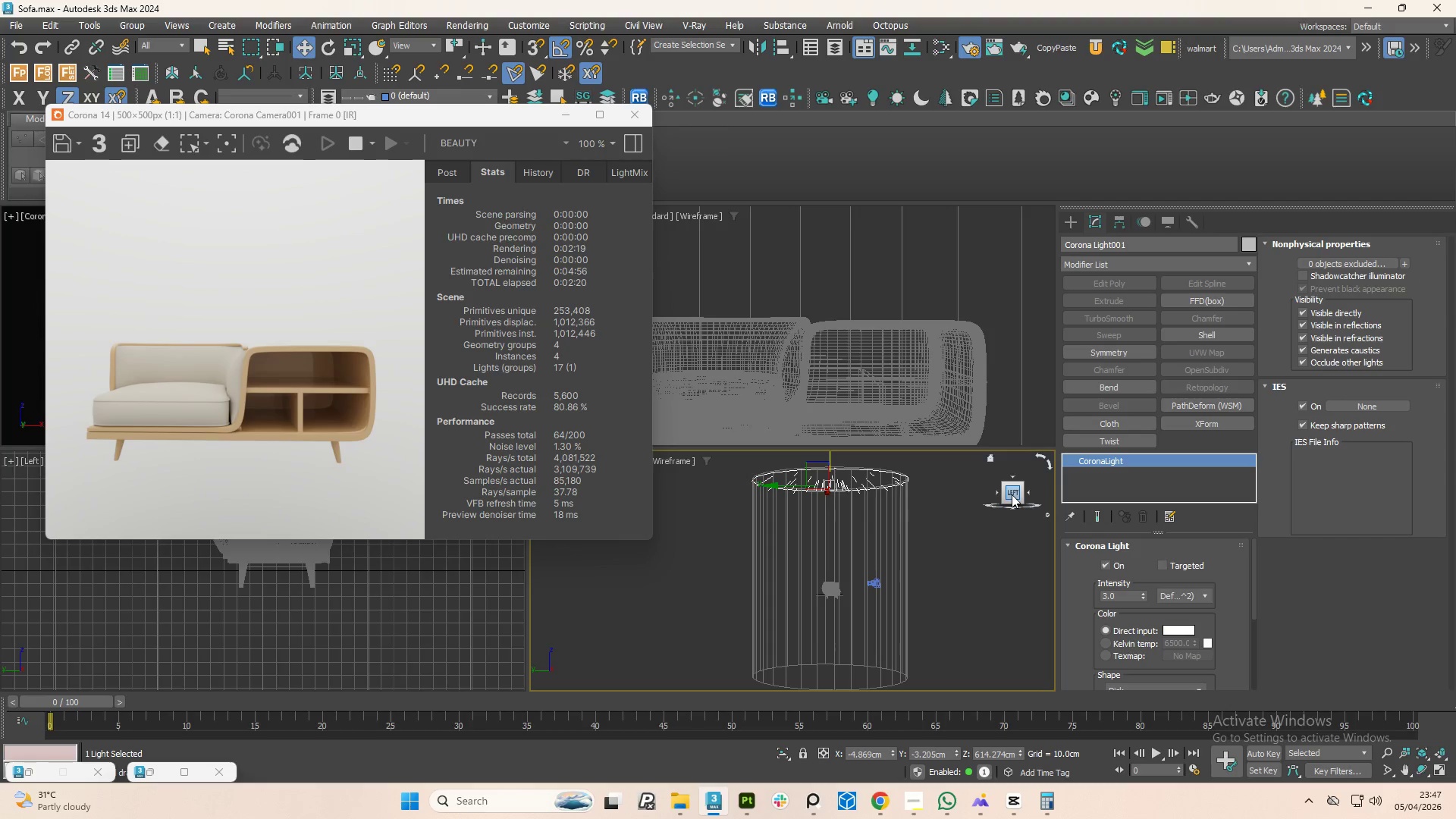 
key(F)
 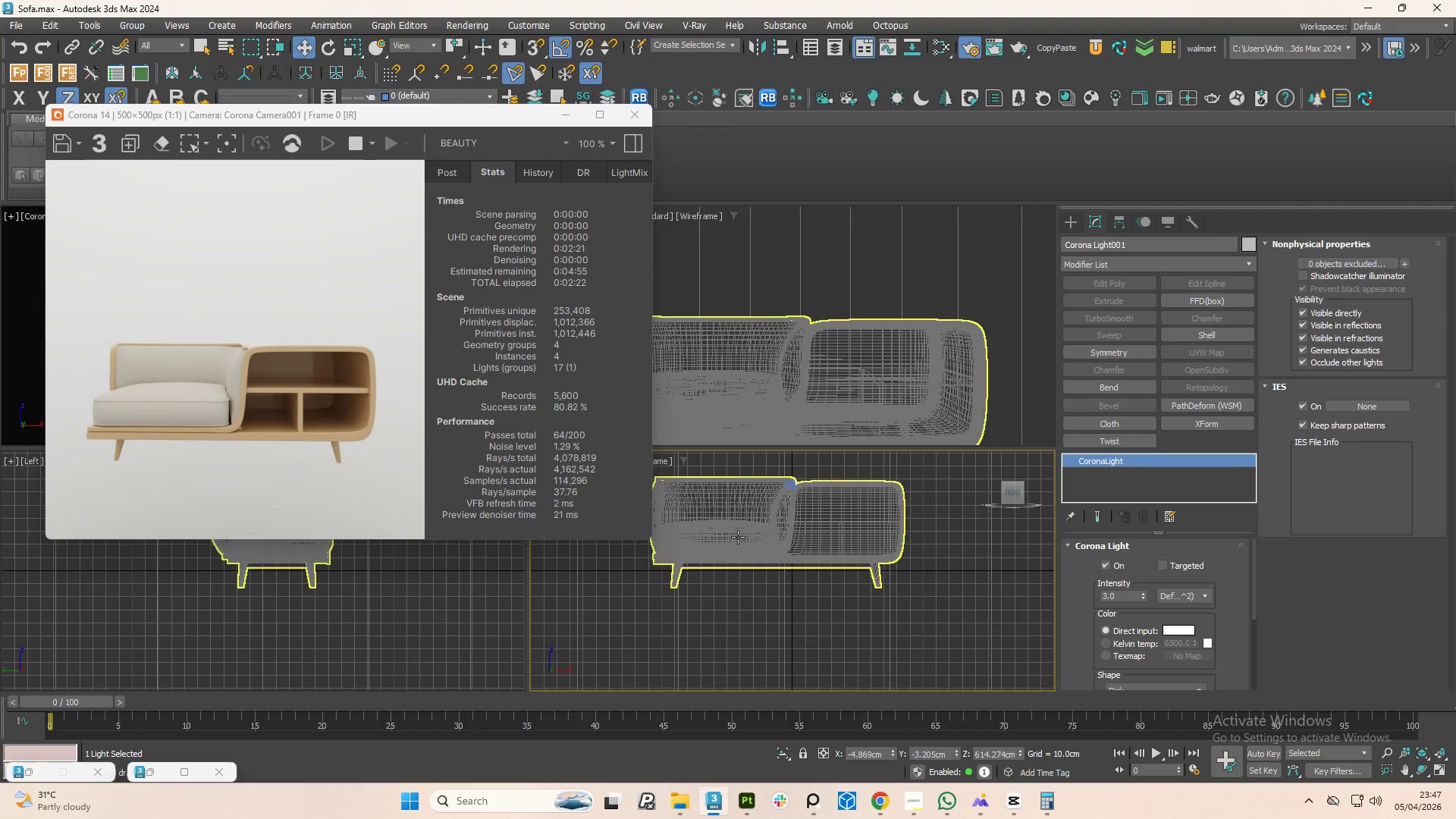 
scroll: coordinate [762, 563], scroll_direction: down, amount: 2.0
 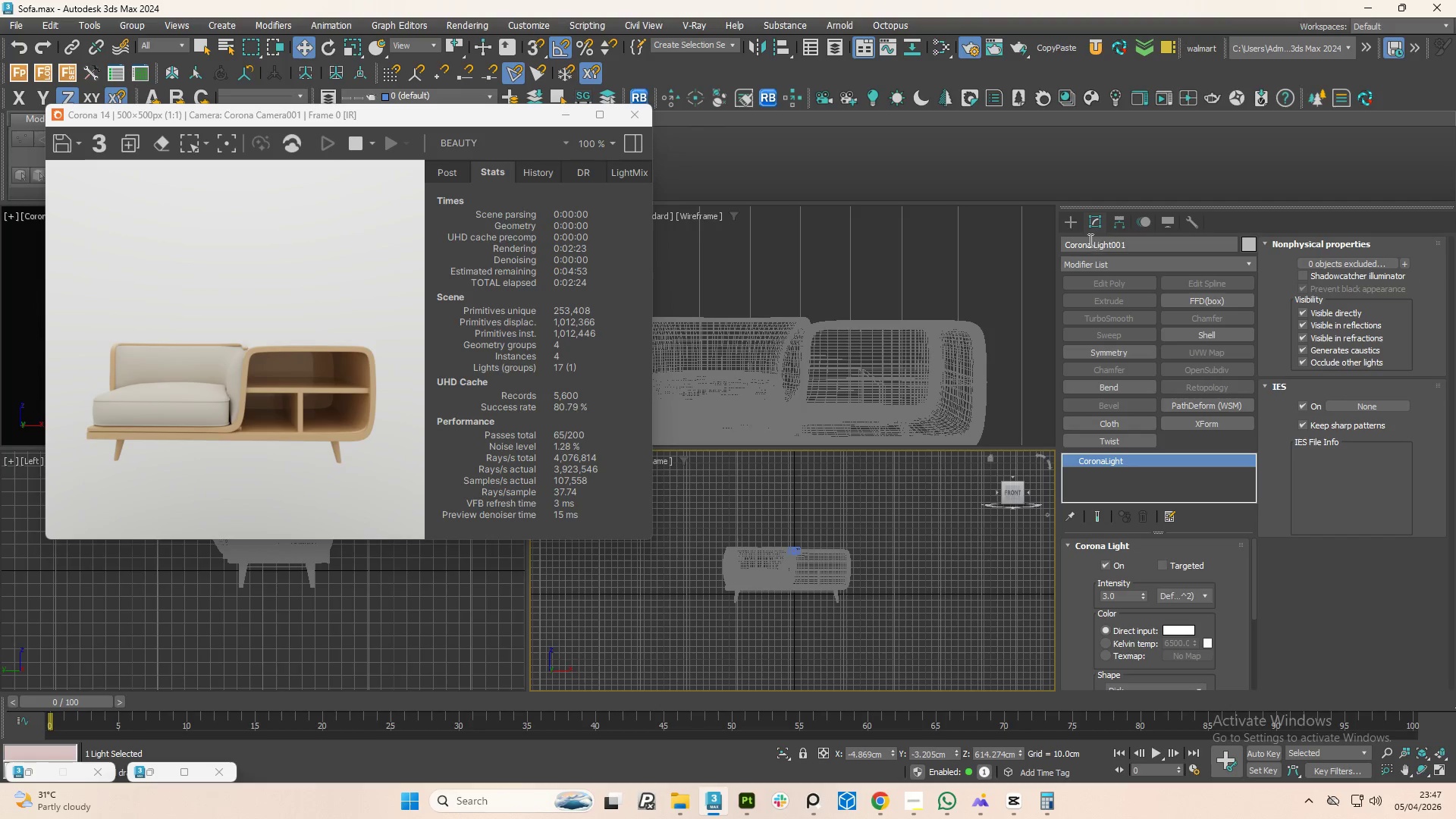 
left_click([1096, 223])
 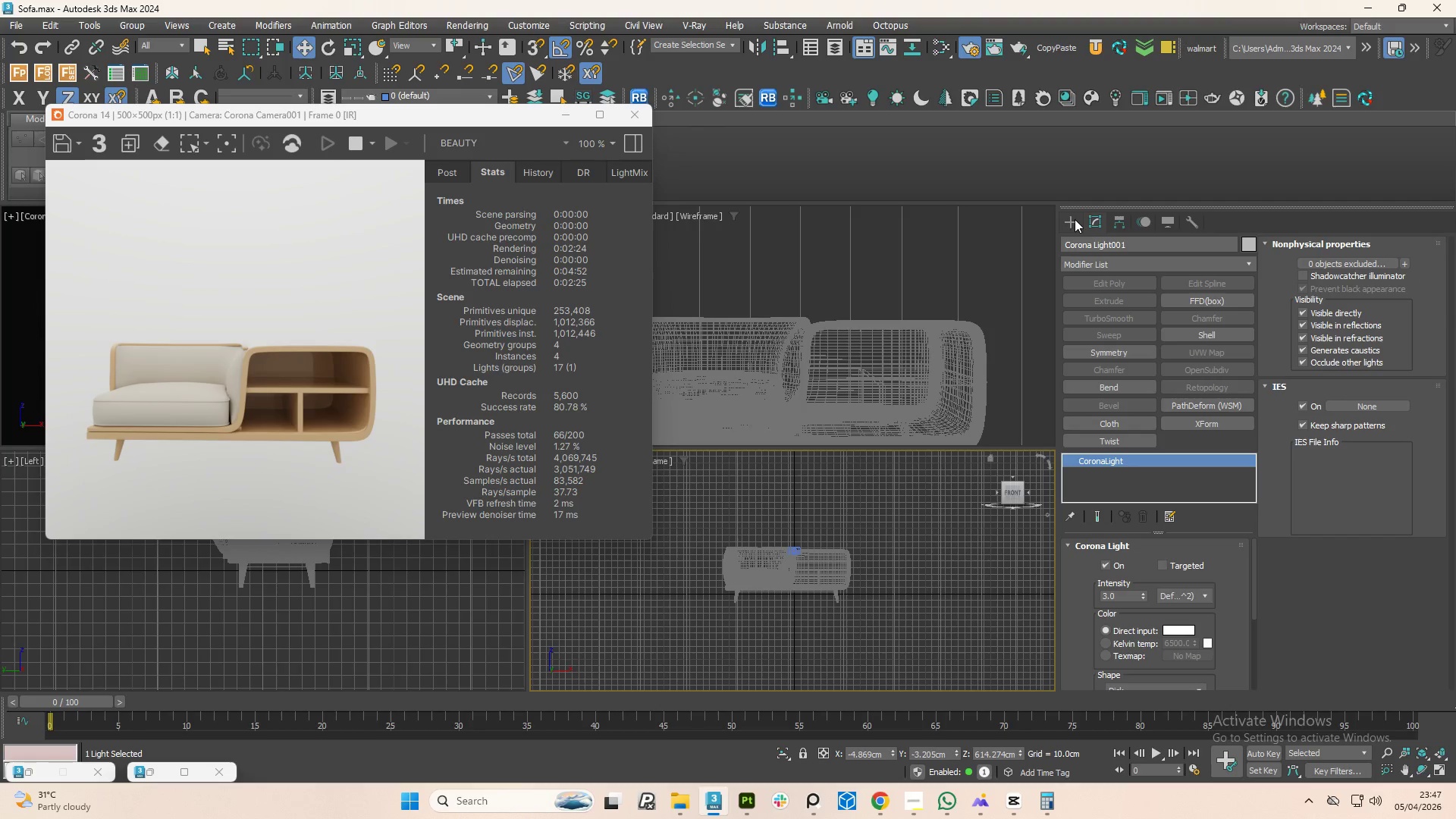 
left_click([1075, 219])
 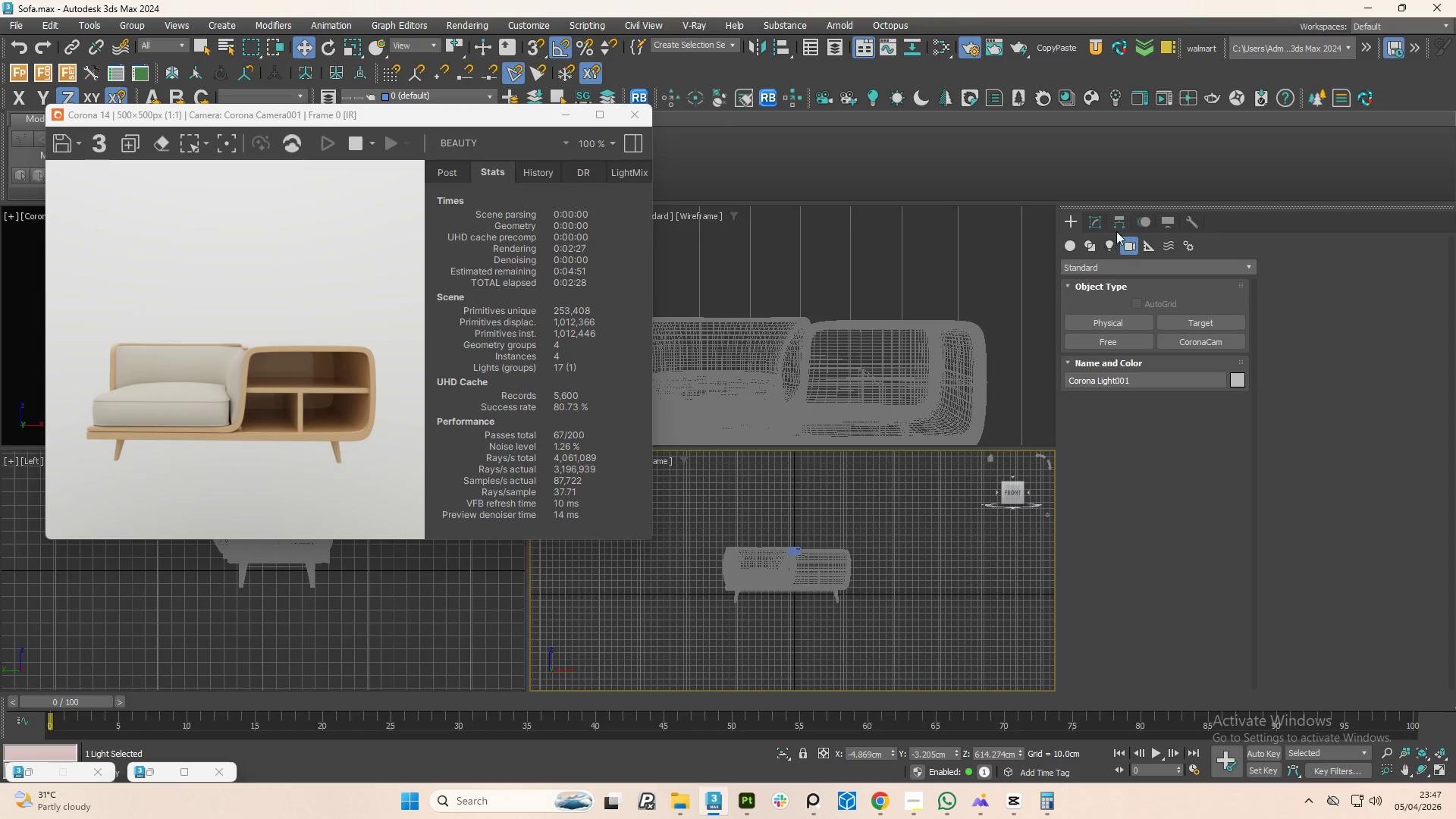 
left_click([1124, 248])
 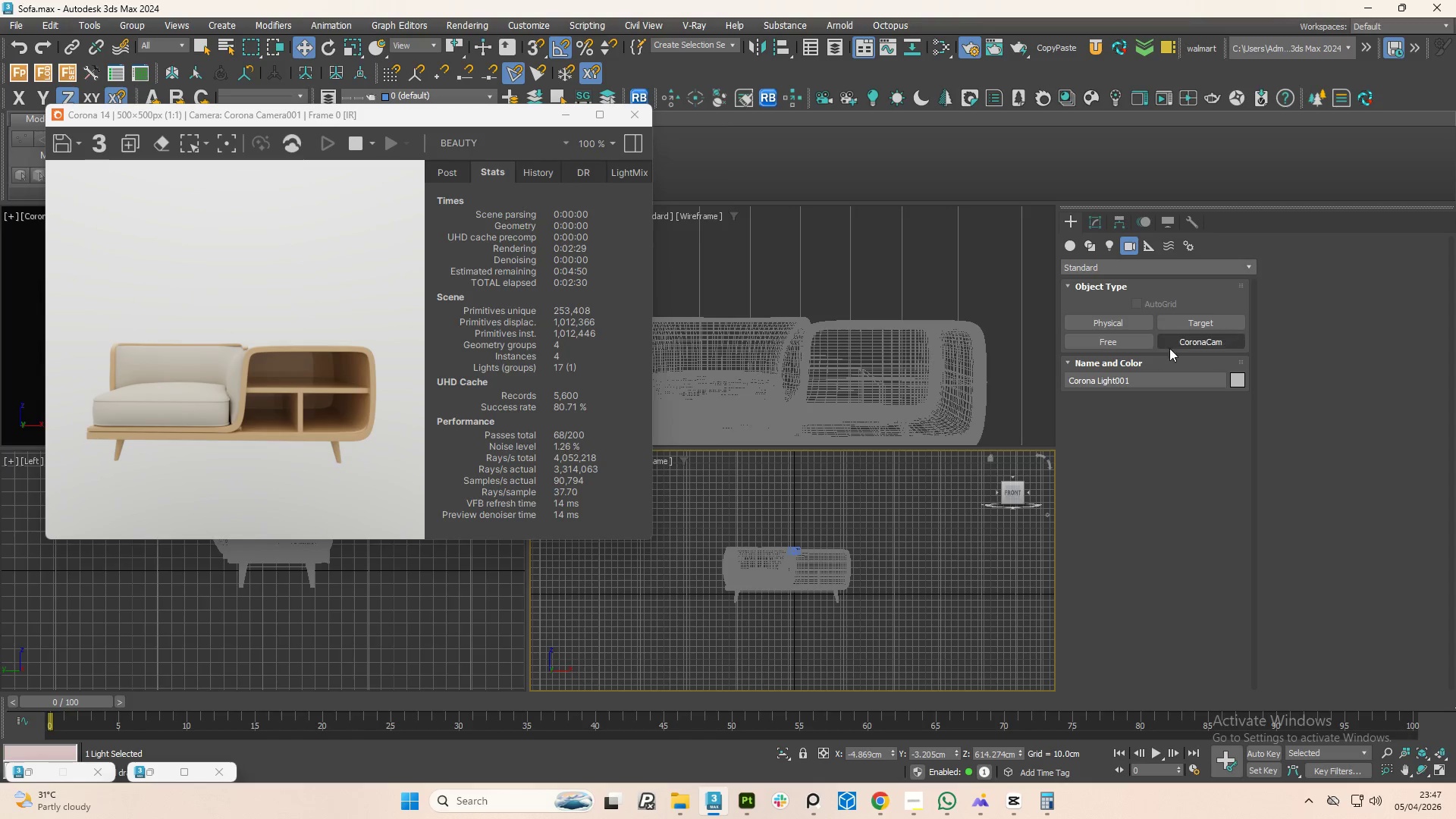 
left_click([1178, 344])
 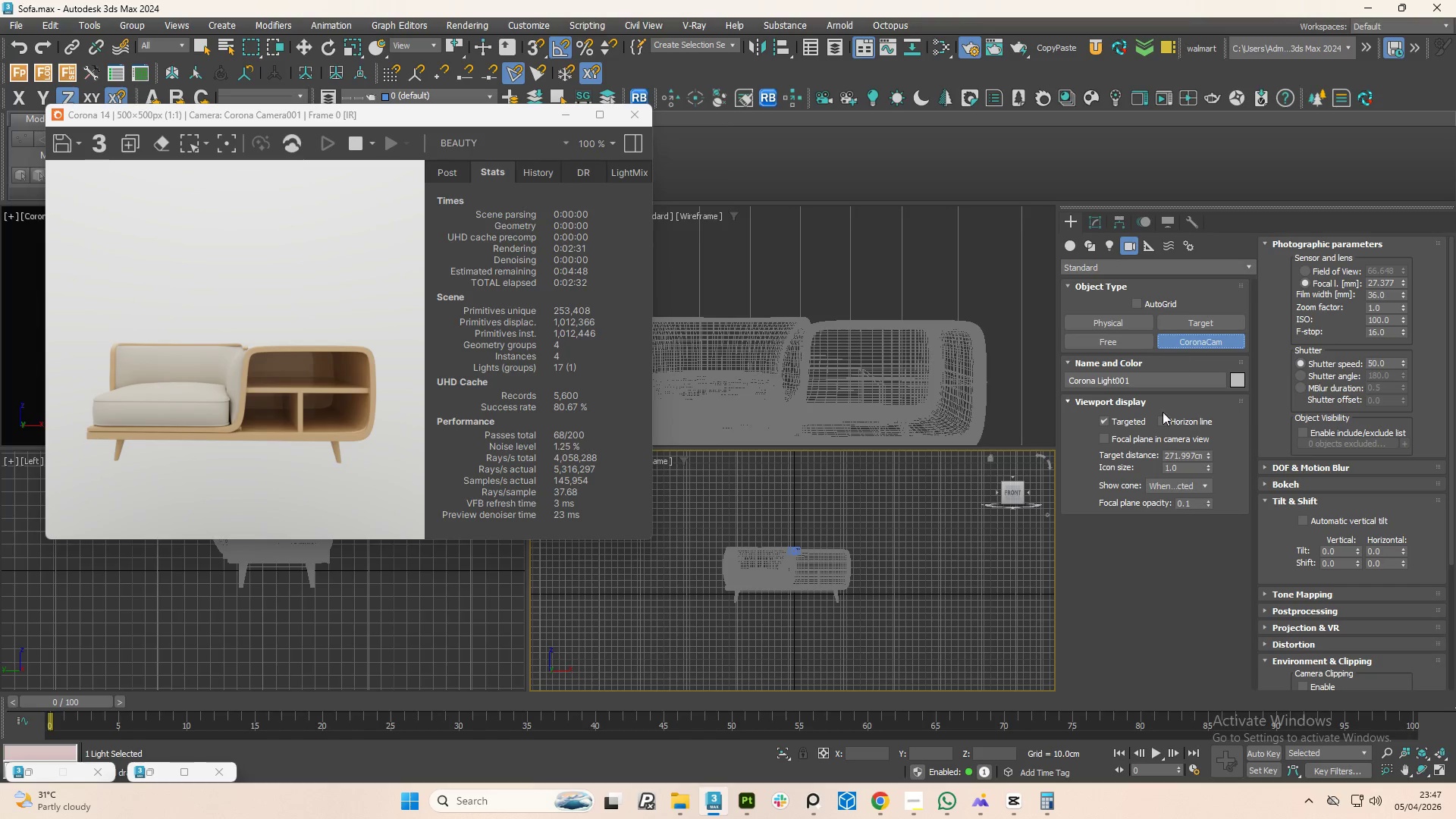 
right_click([1125, 541])
 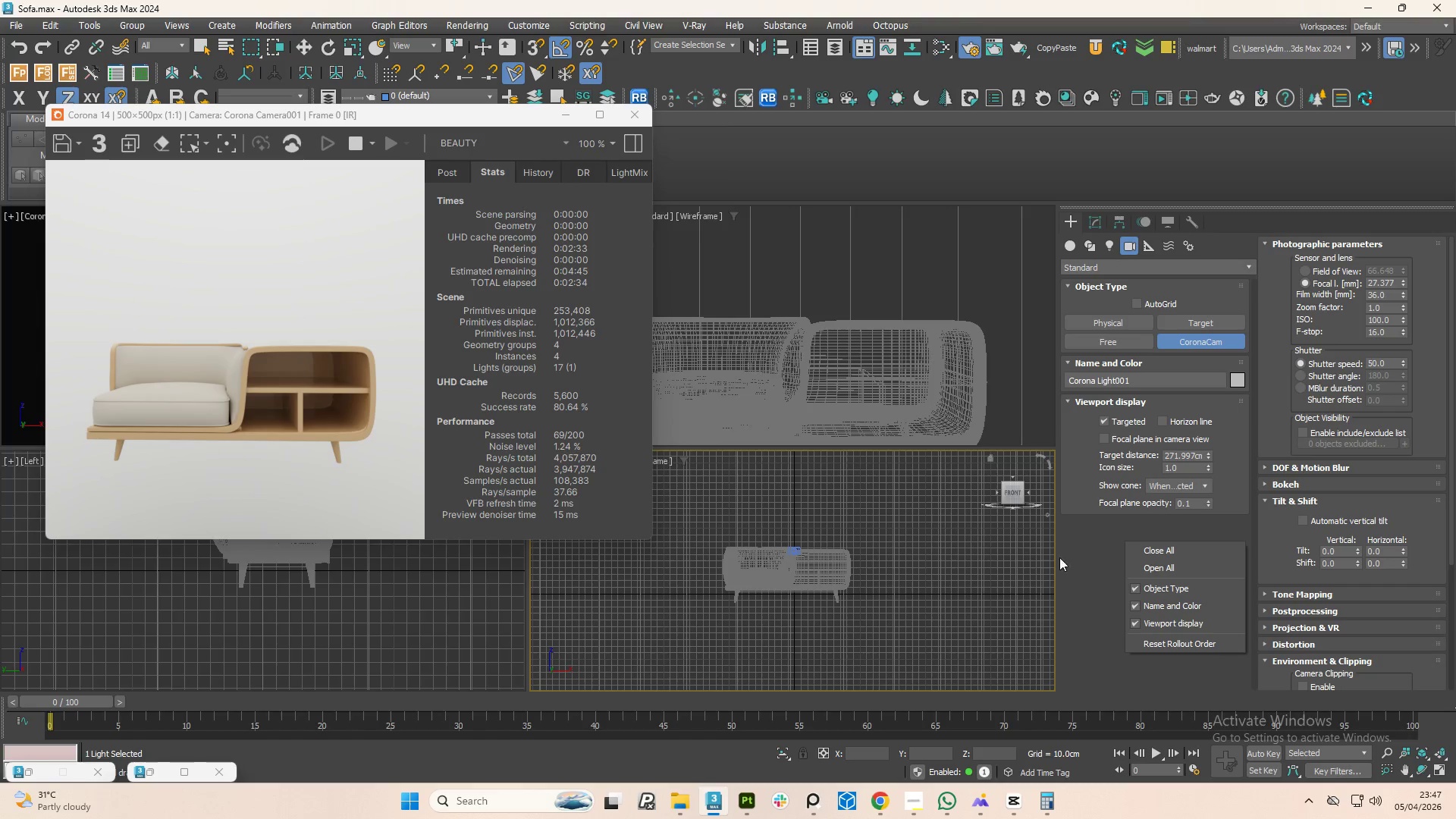 
right_click([1015, 562])
 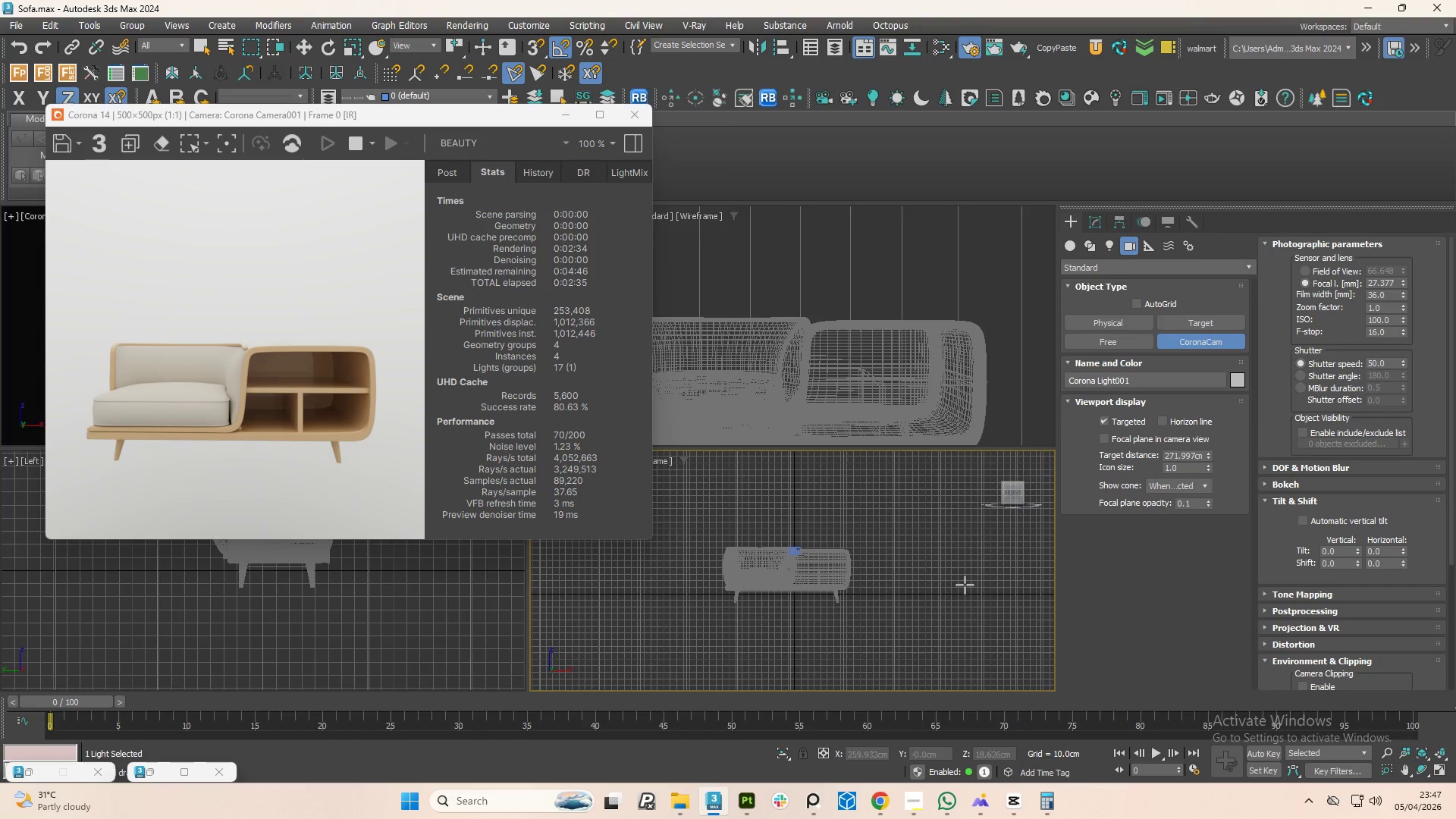 
right_click([965, 587])
 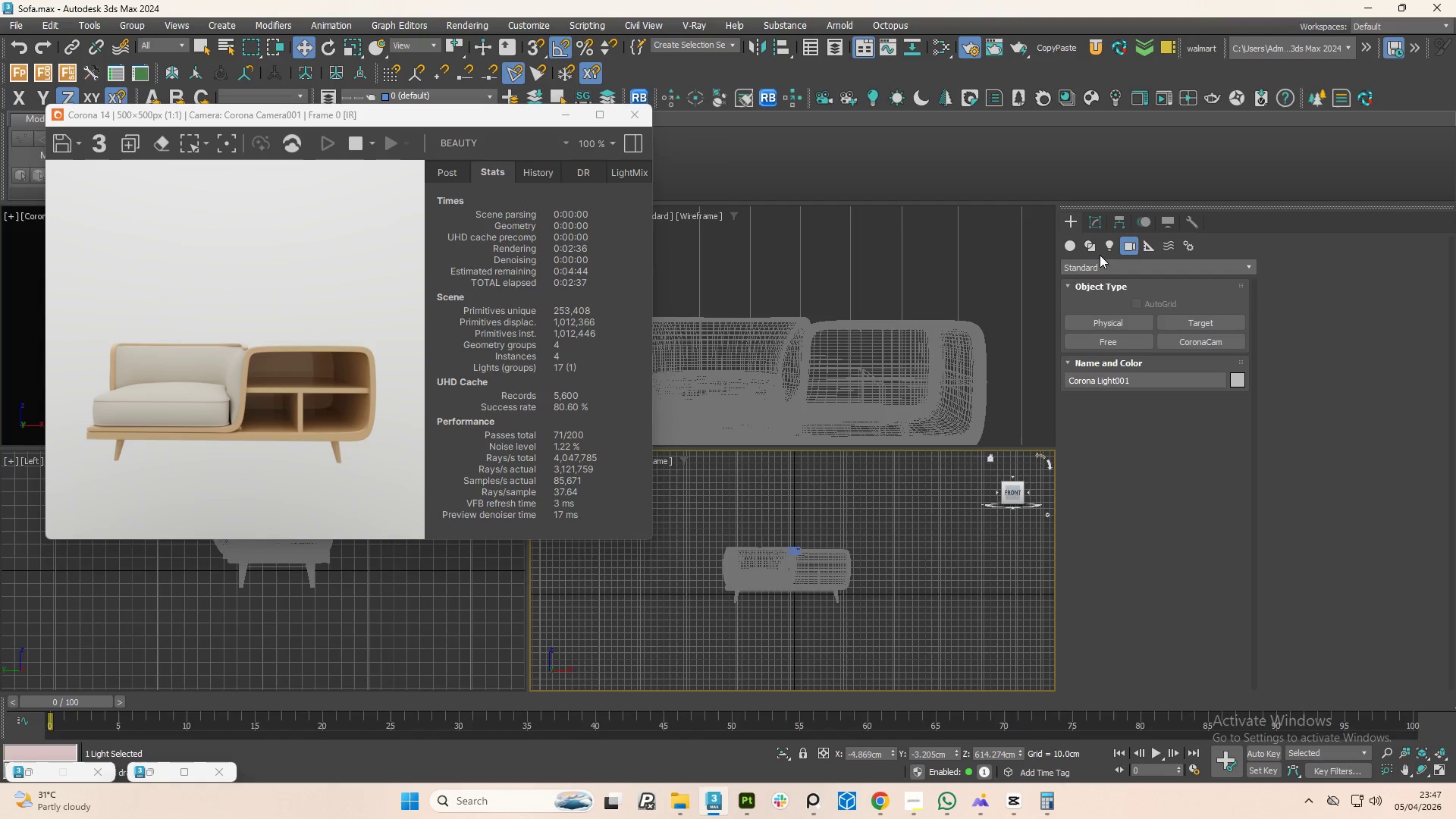 
left_click([1109, 246])
 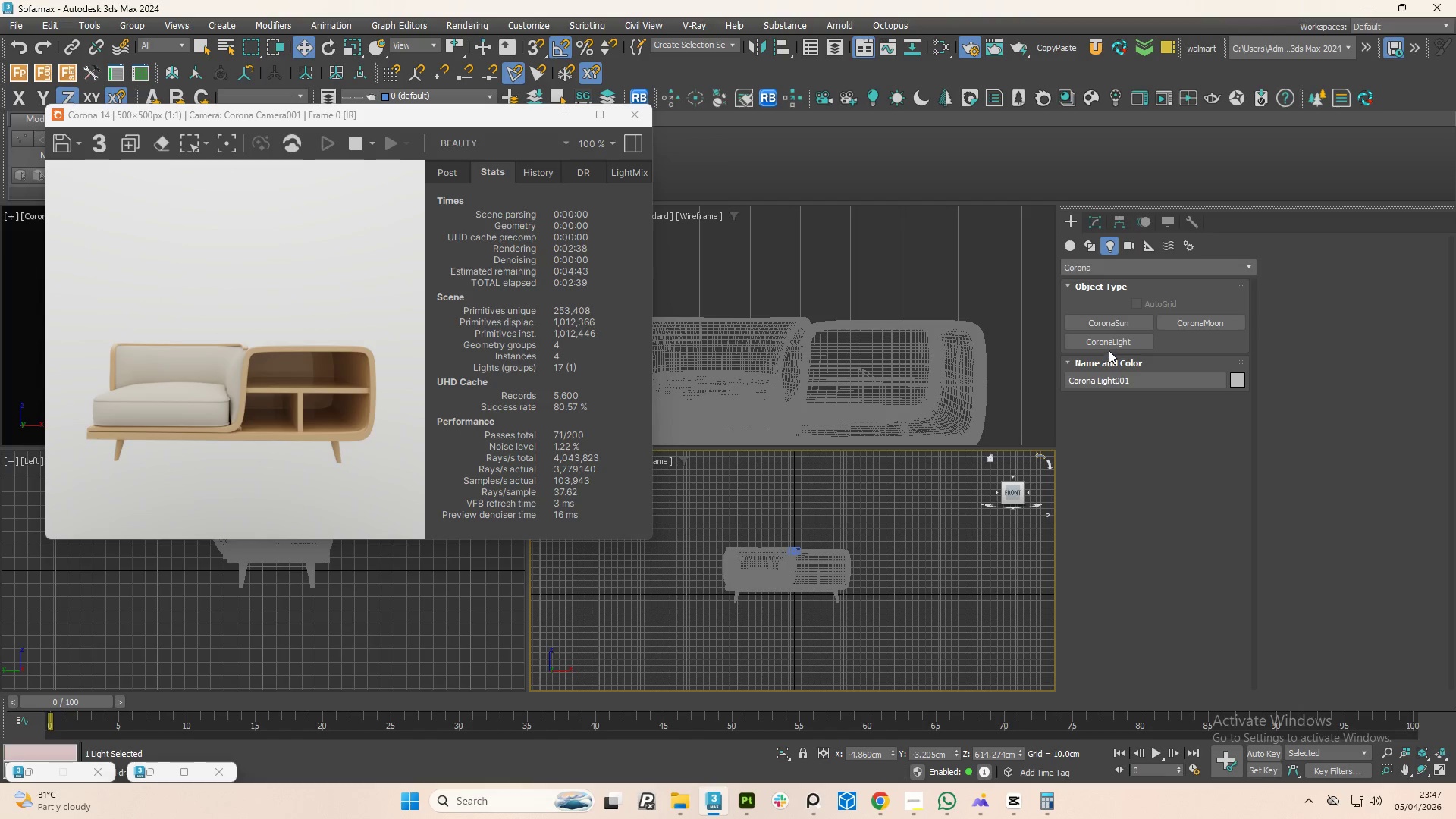 
left_click([1112, 338])
 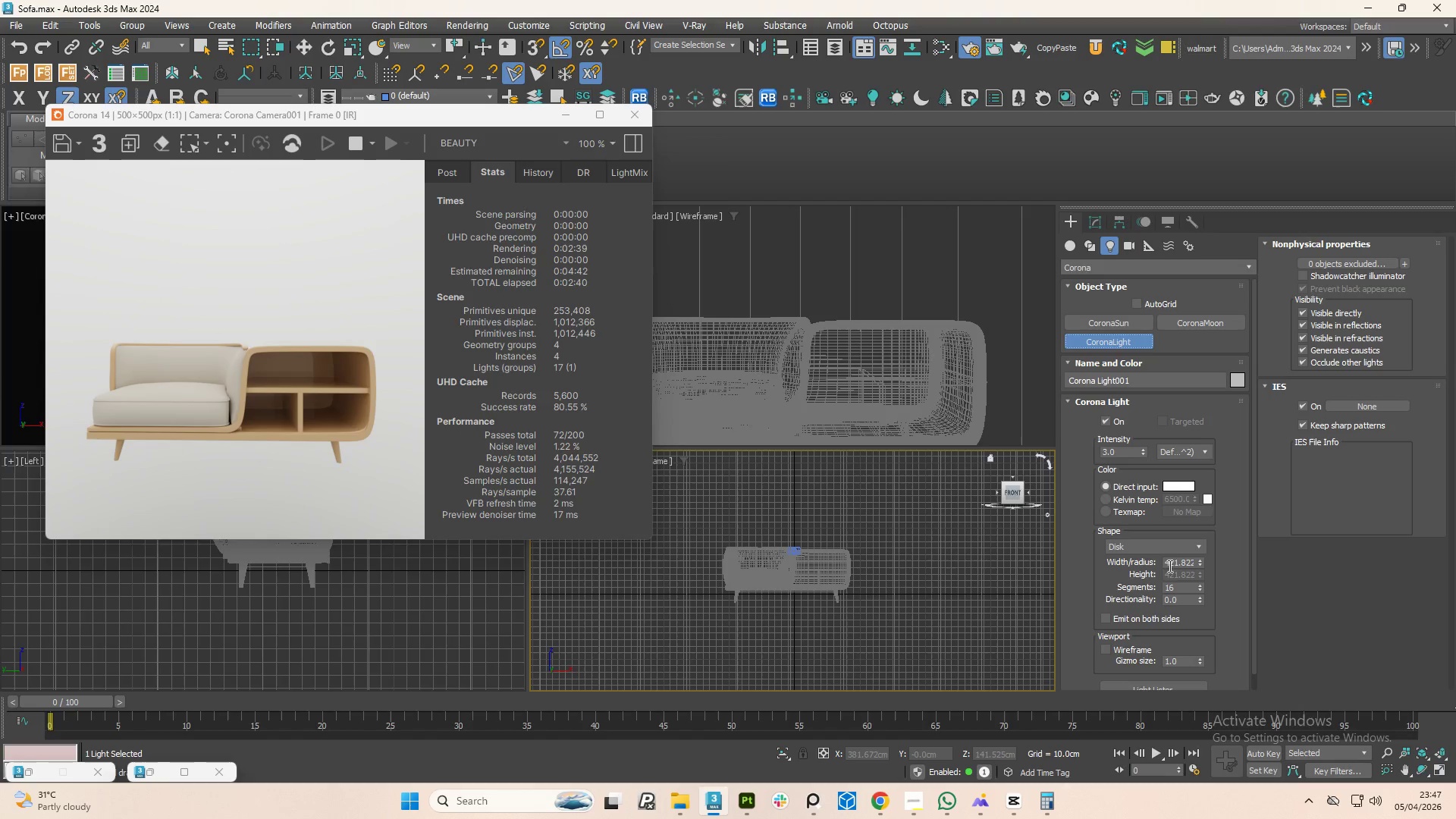 
left_click([1158, 552])
 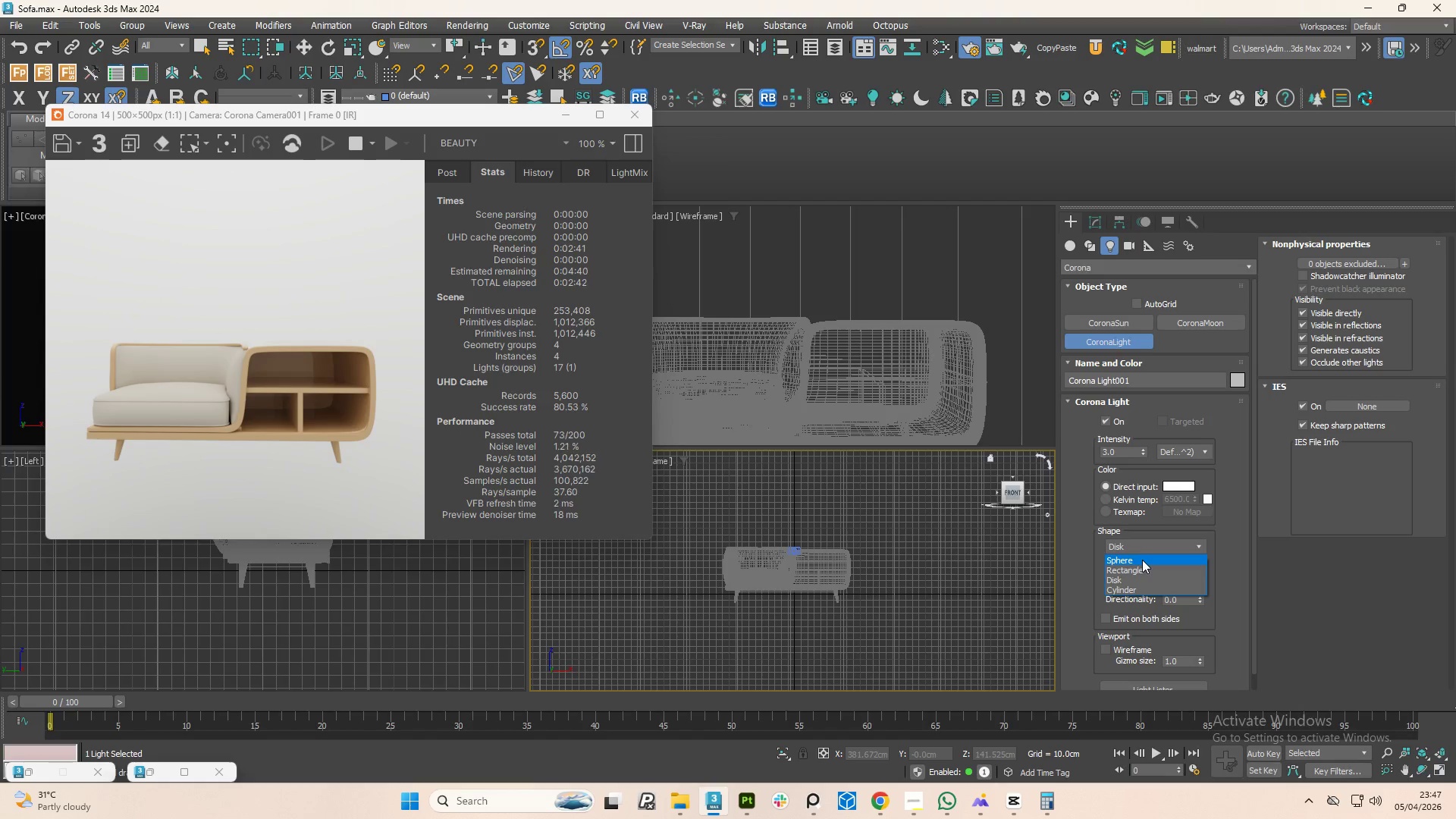 
left_click([1142, 567])
 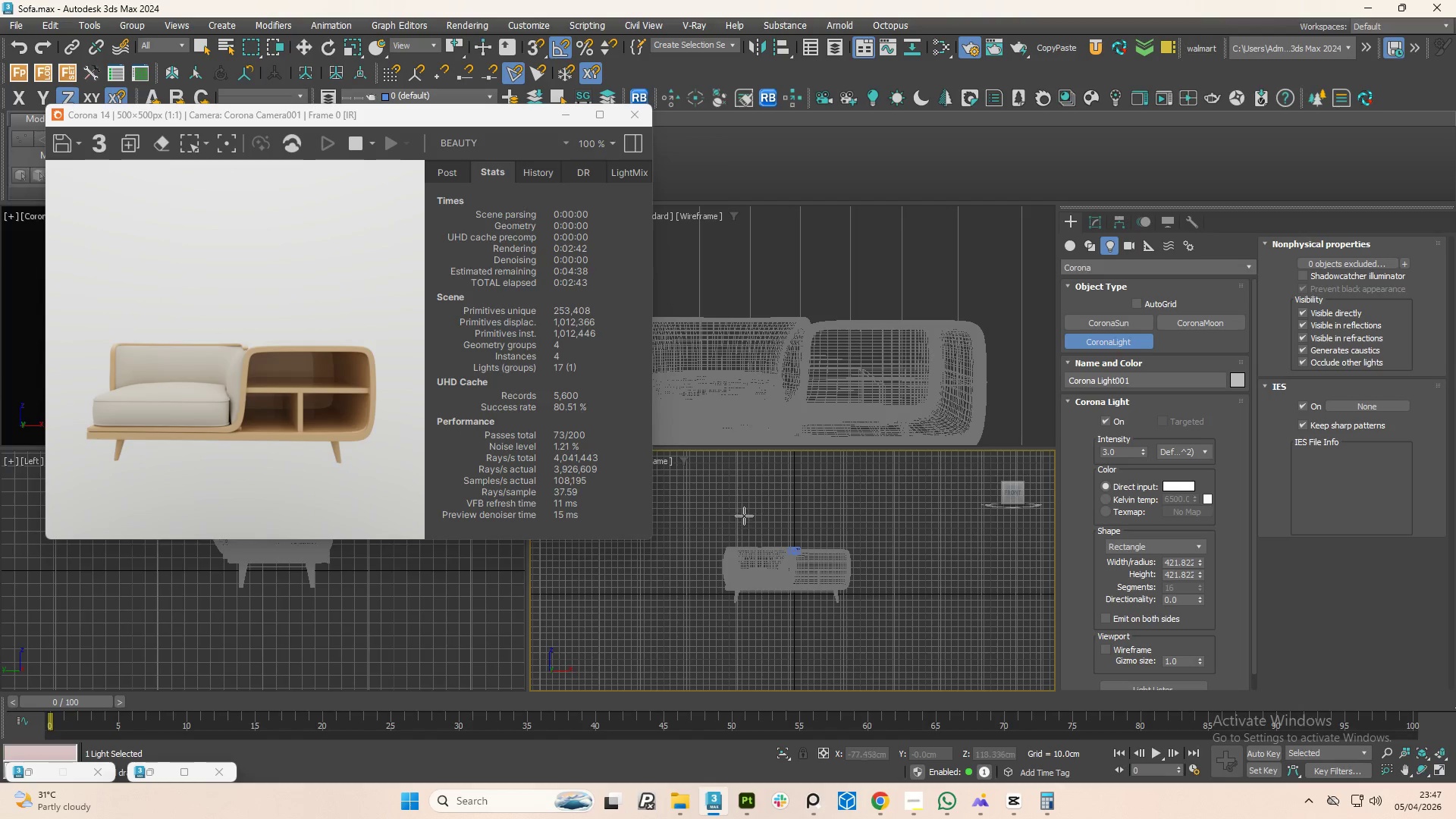 
left_click_drag(start_coordinate=[742, 510], to_coordinate=[862, 629])
 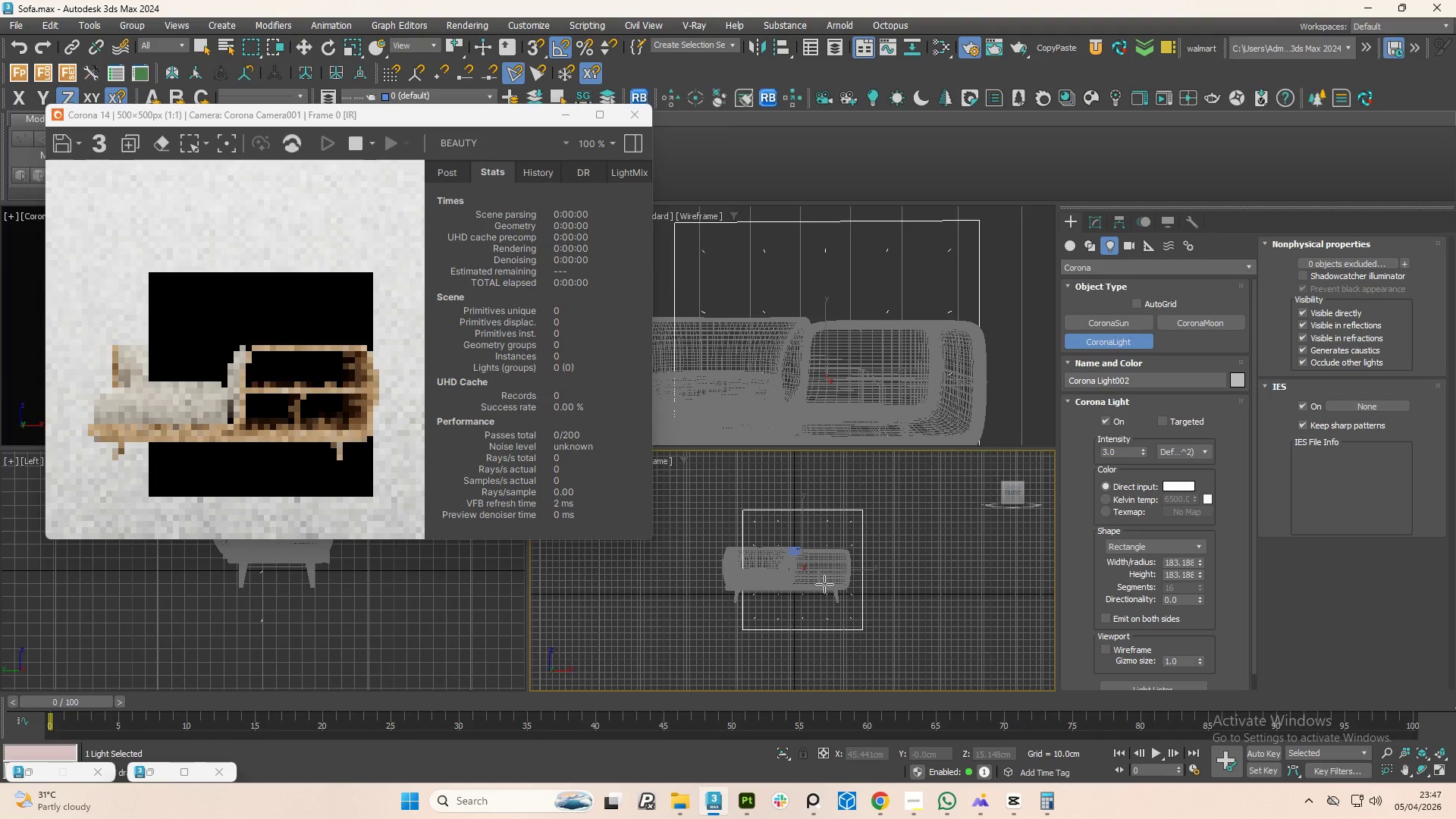 
right_click([824, 584])
 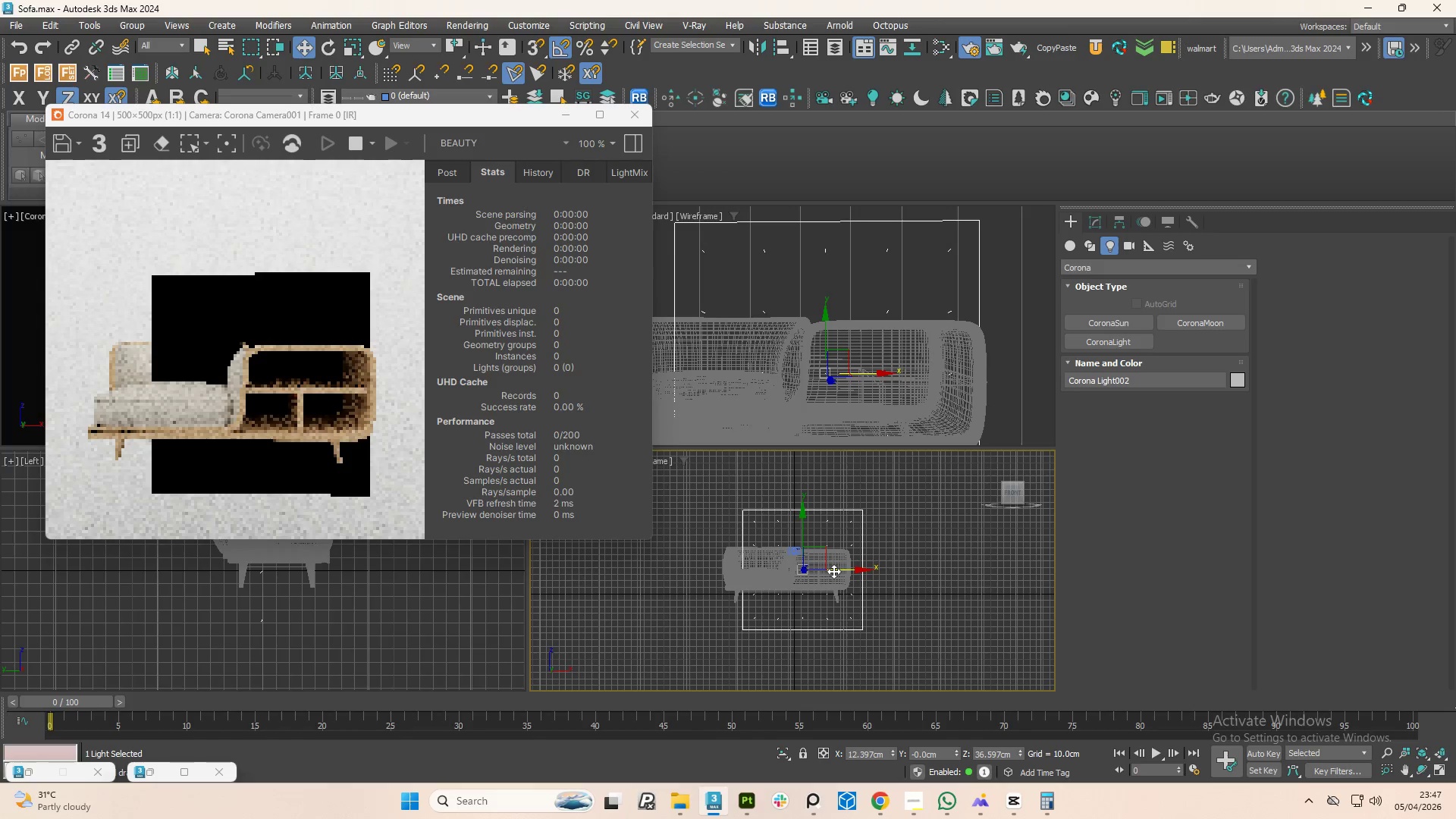 
left_click_drag(start_coordinate=[833, 571], to_coordinate=[818, 573])
 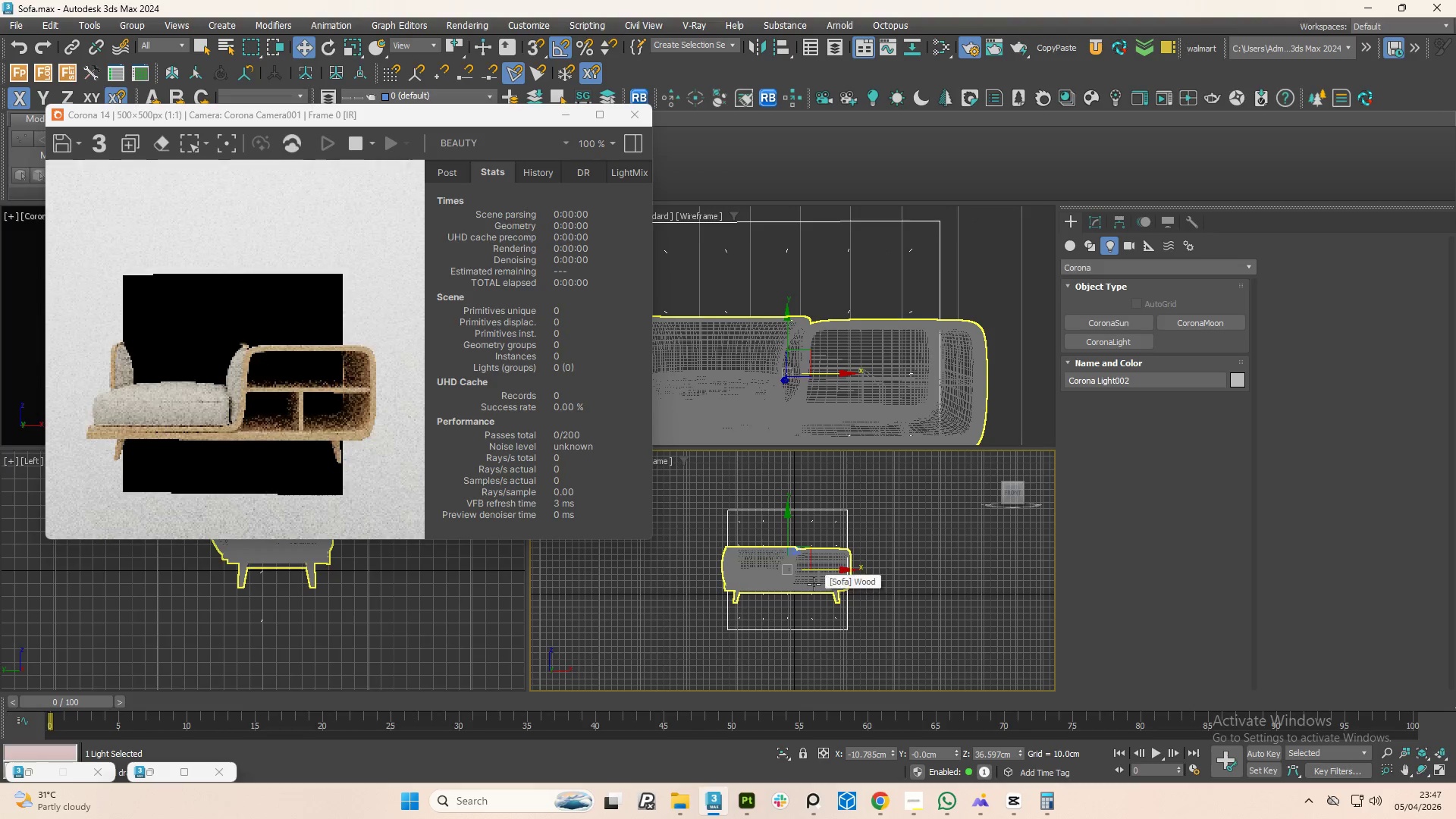 
key(L)
 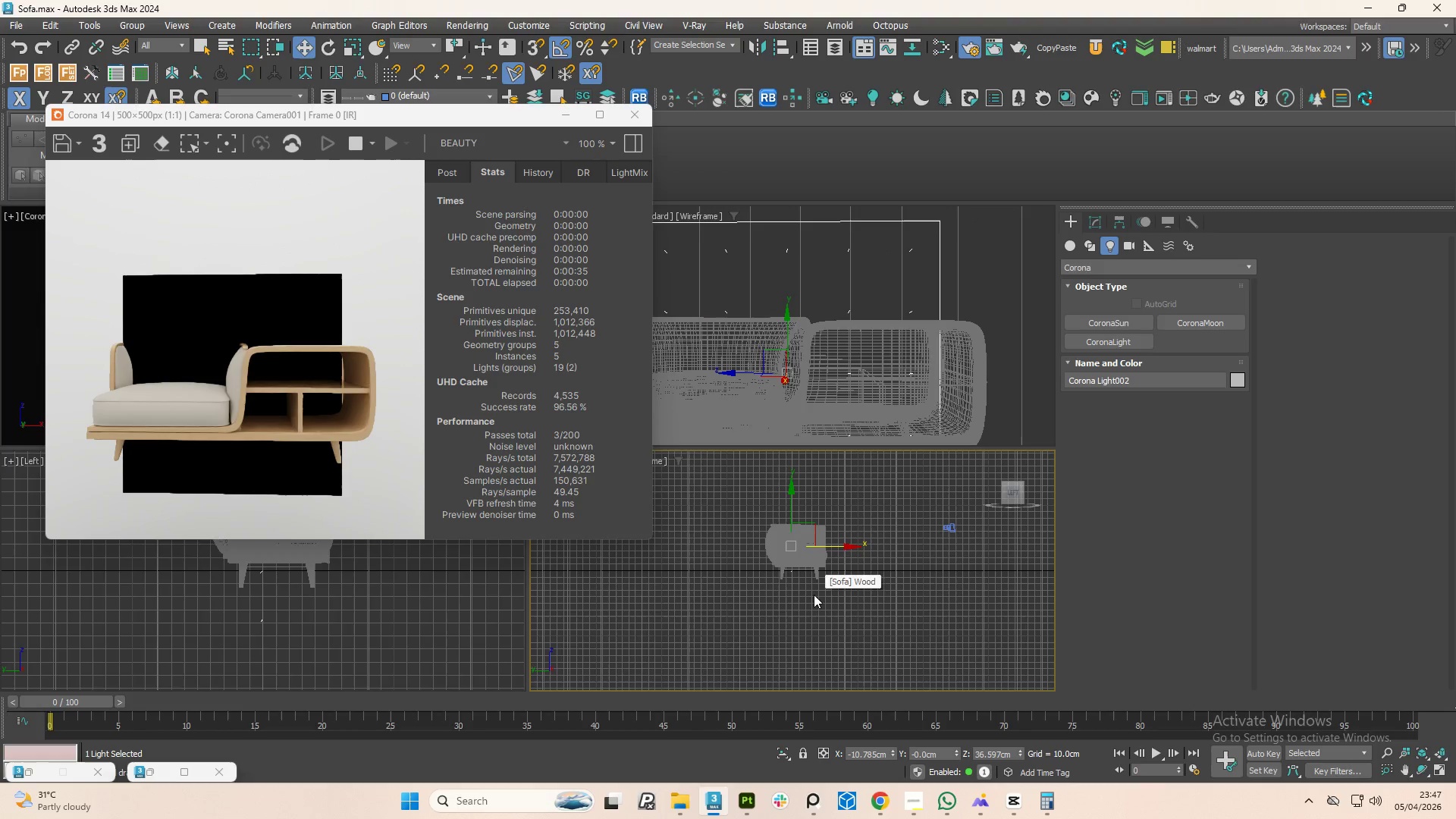 
scroll: coordinate [849, 582], scroll_direction: down, amount: 4.0
 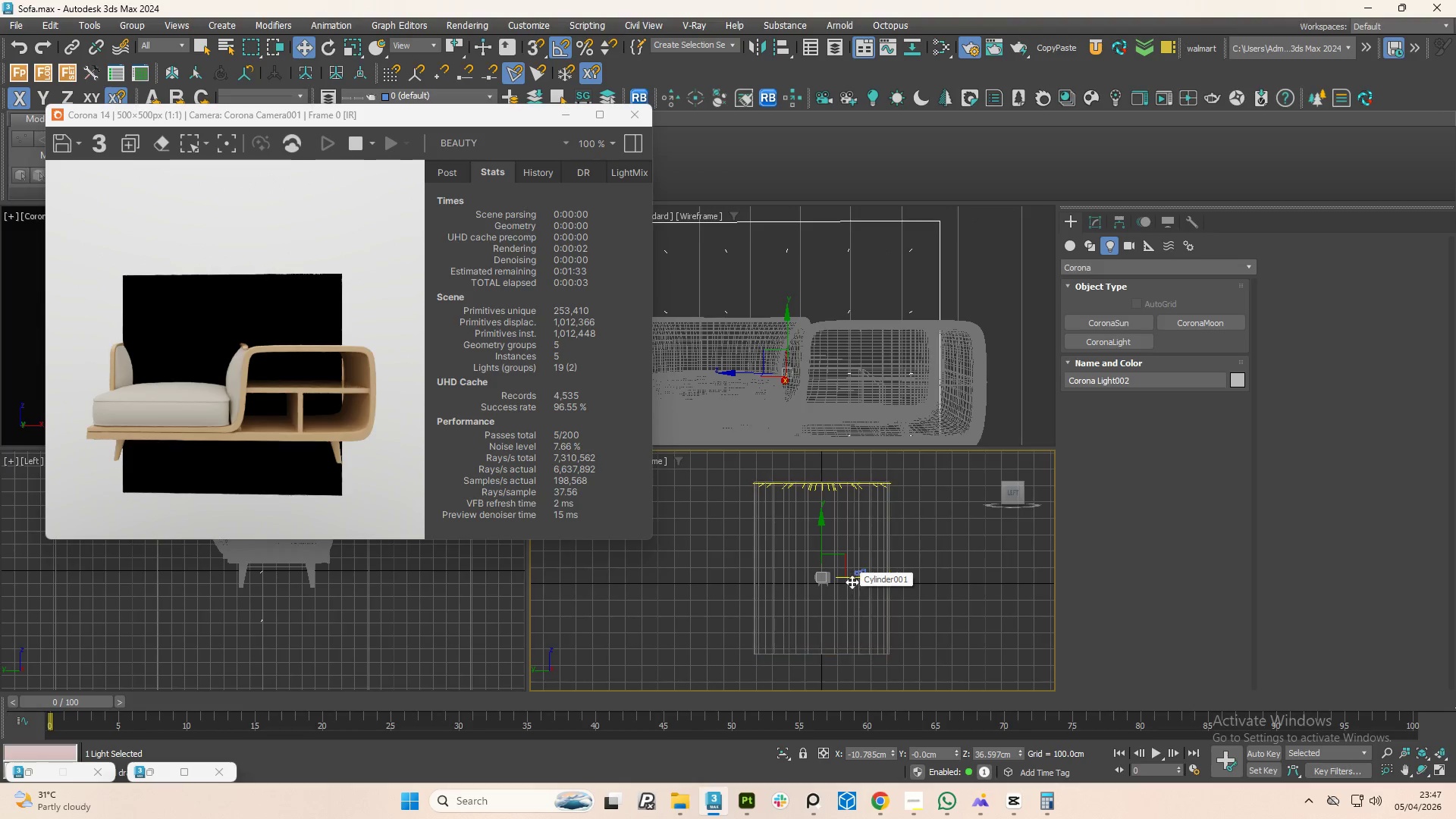 
scroll: coordinate [852, 582], scroll_direction: up, amount: 2.0
 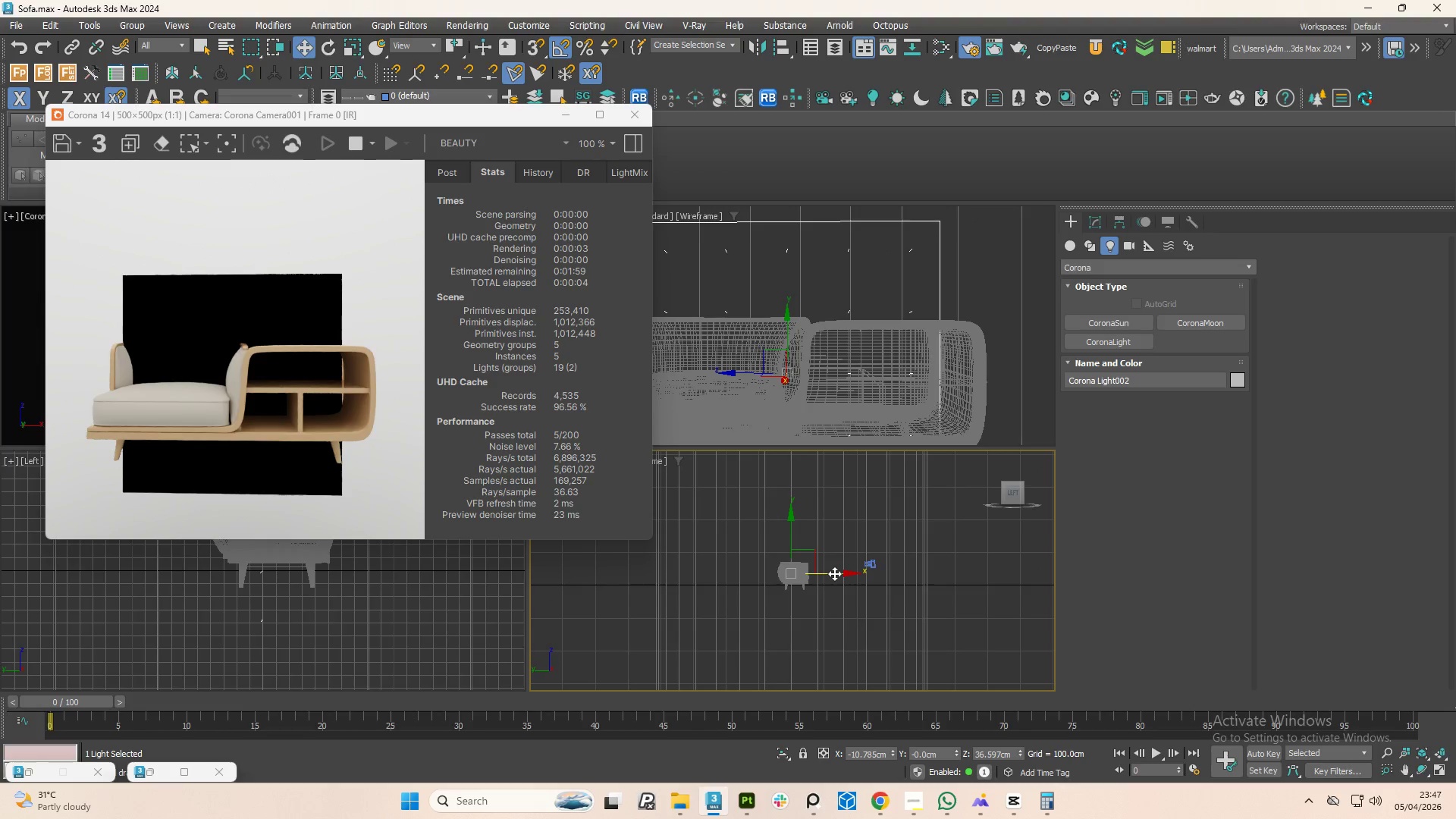 
left_click_drag(start_coordinate=[834, 573], to_coordinate=[933, 570])
 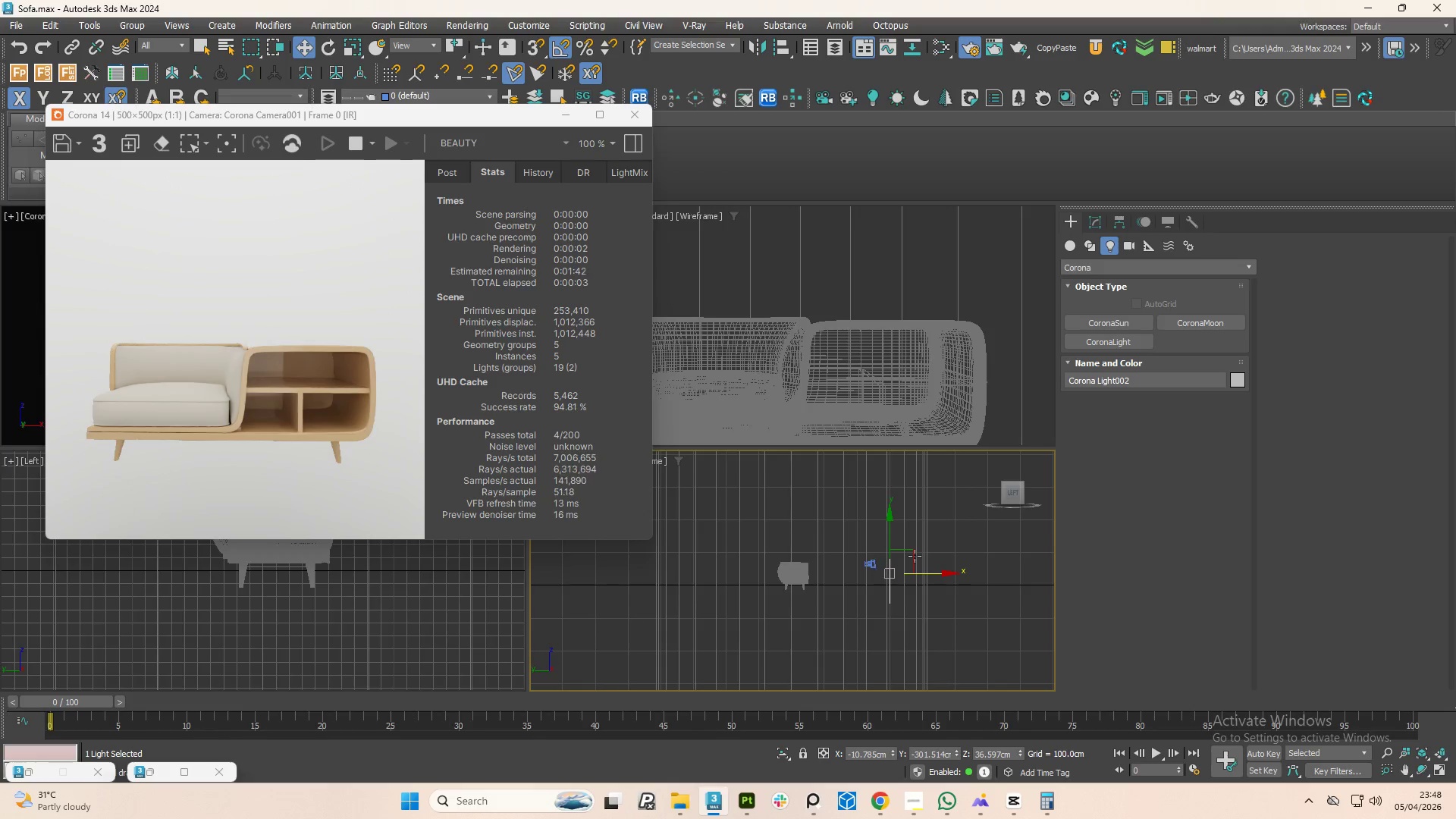 
left_click([1097, 225])
 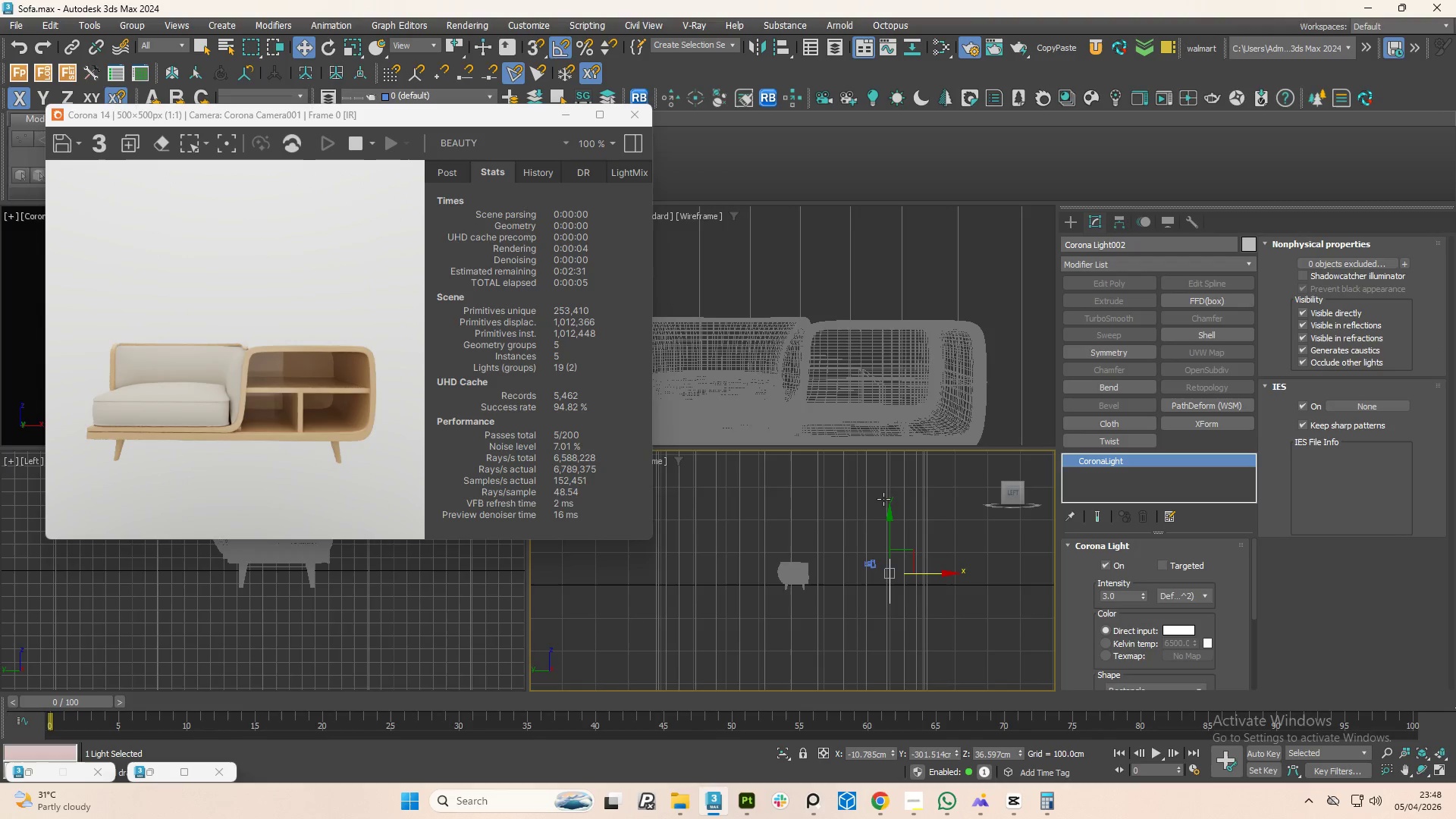 
scroll: coordinate [813, 539], scroll_direction: down, amount: 2.0
 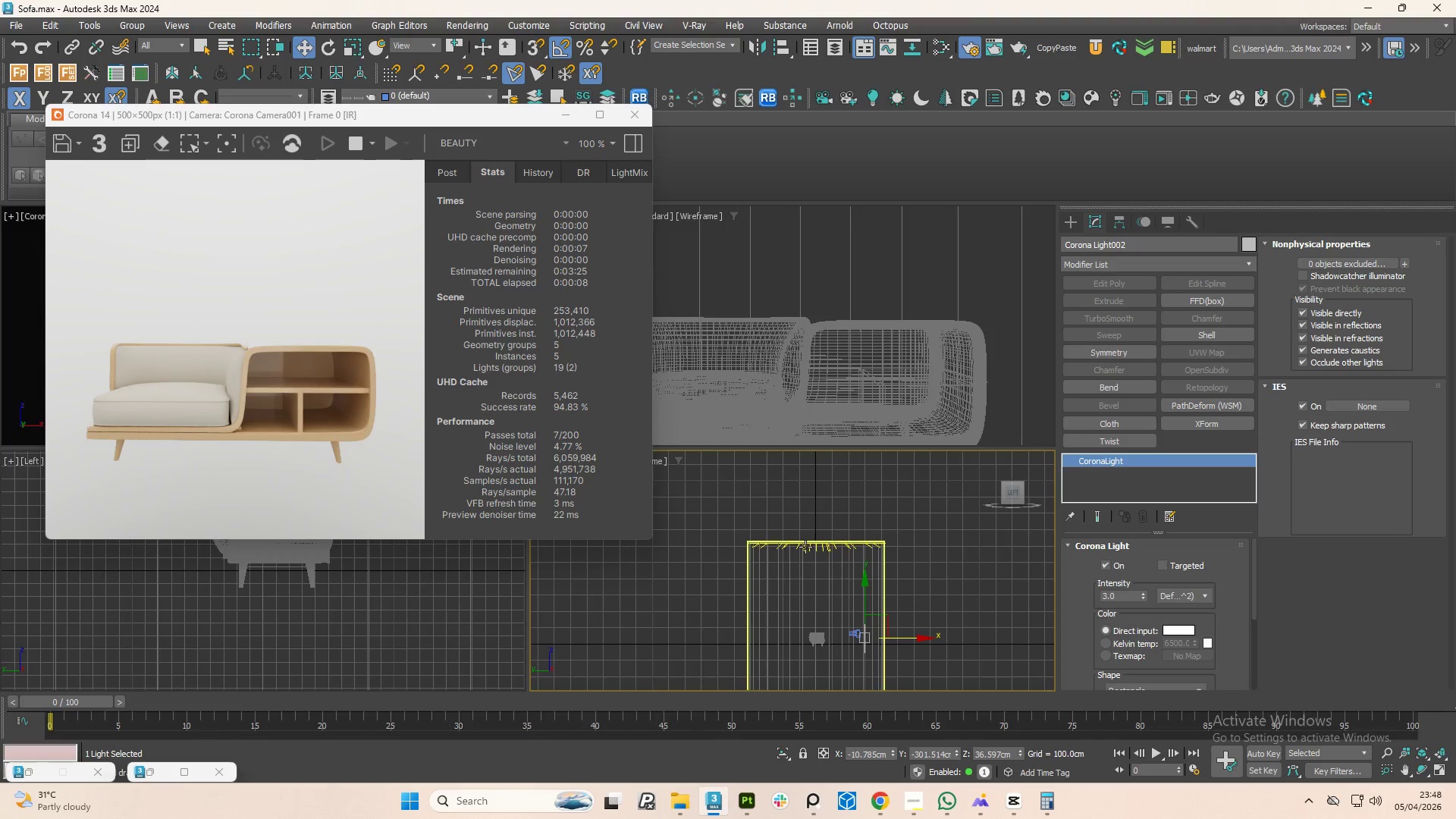 
scroll: coordinate [811, 551], scroll_direction: up, amount: 5.0
 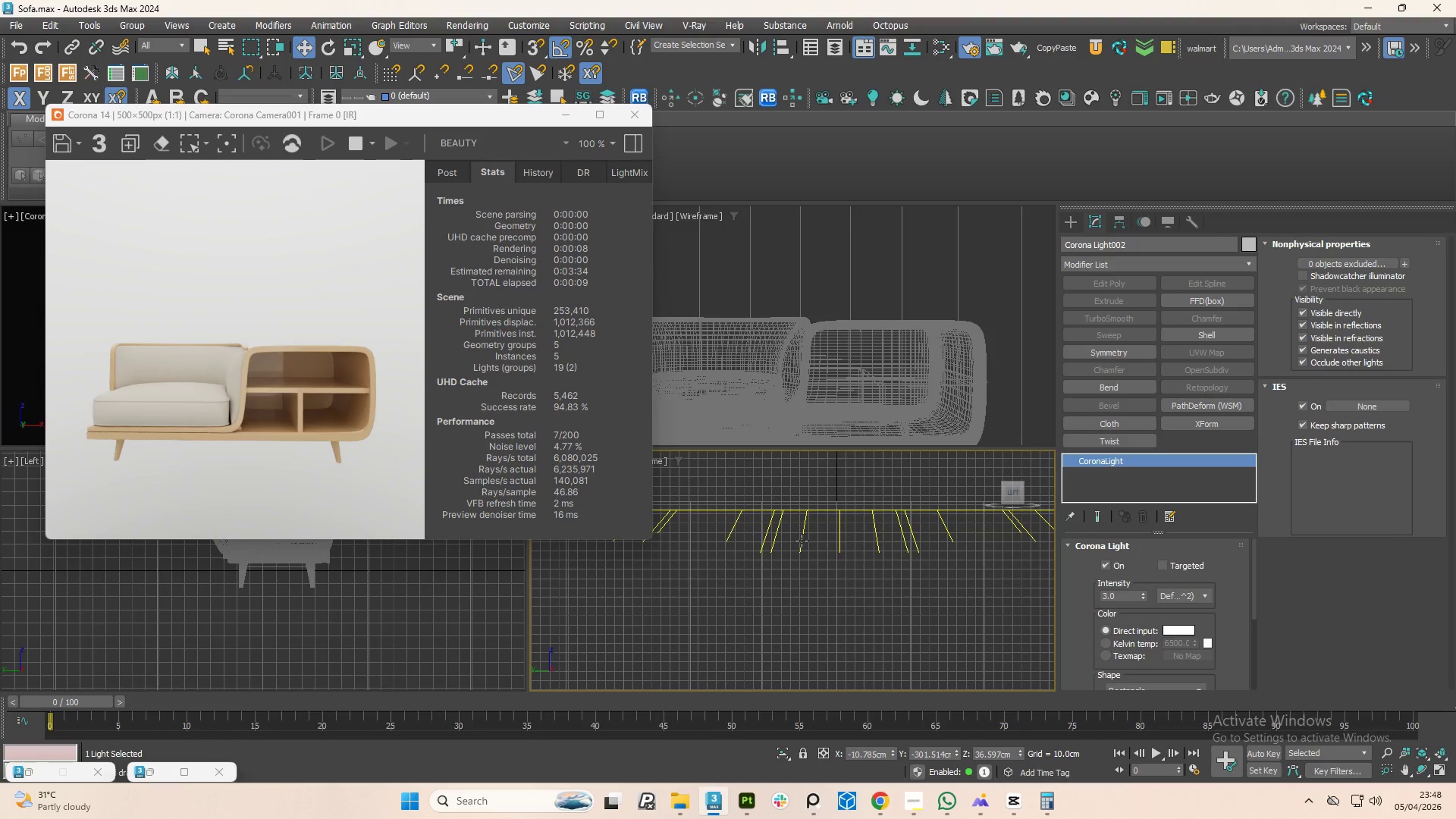 
left_click([802, 541])
 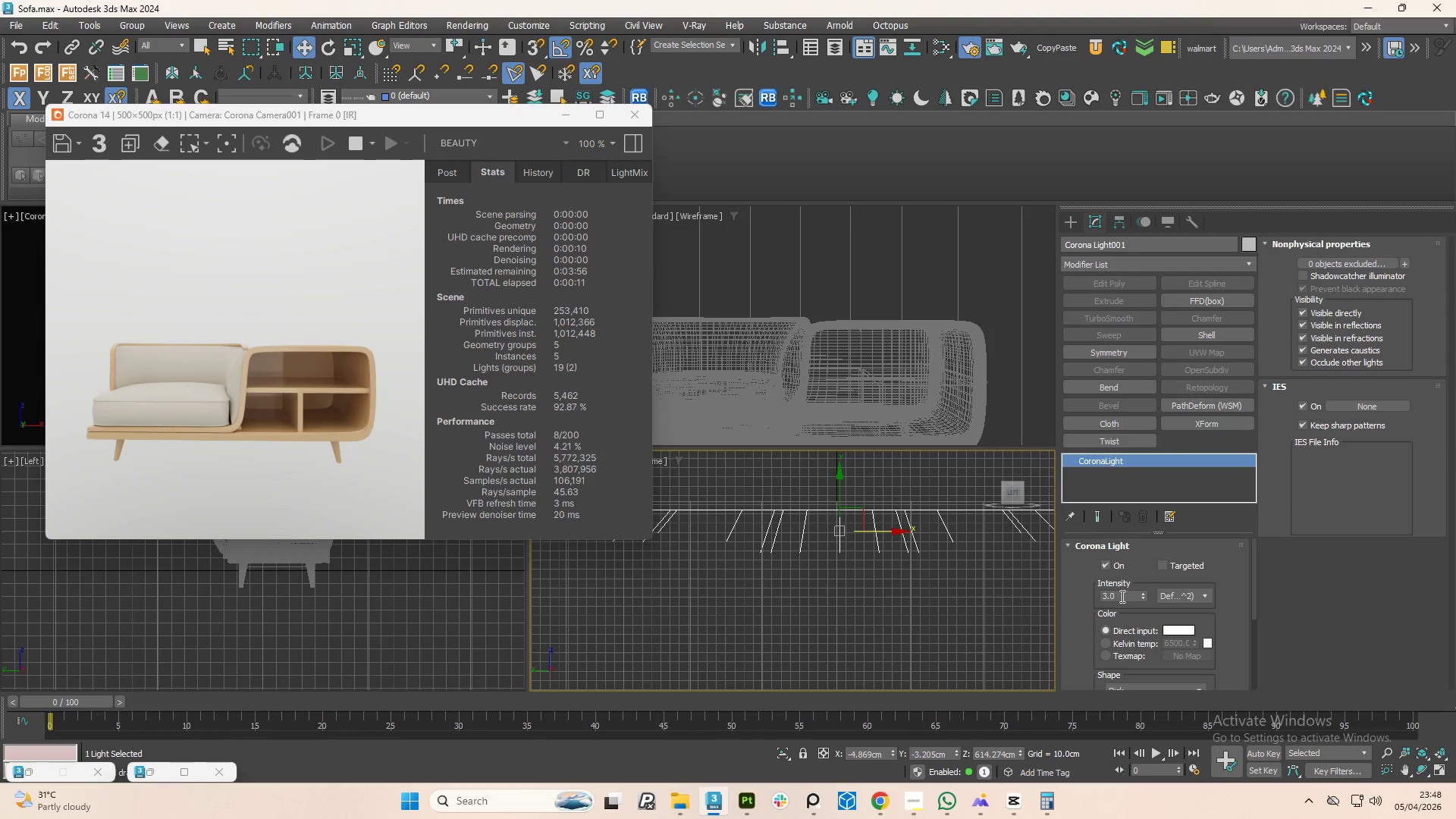 
double_click([1121, 596])
 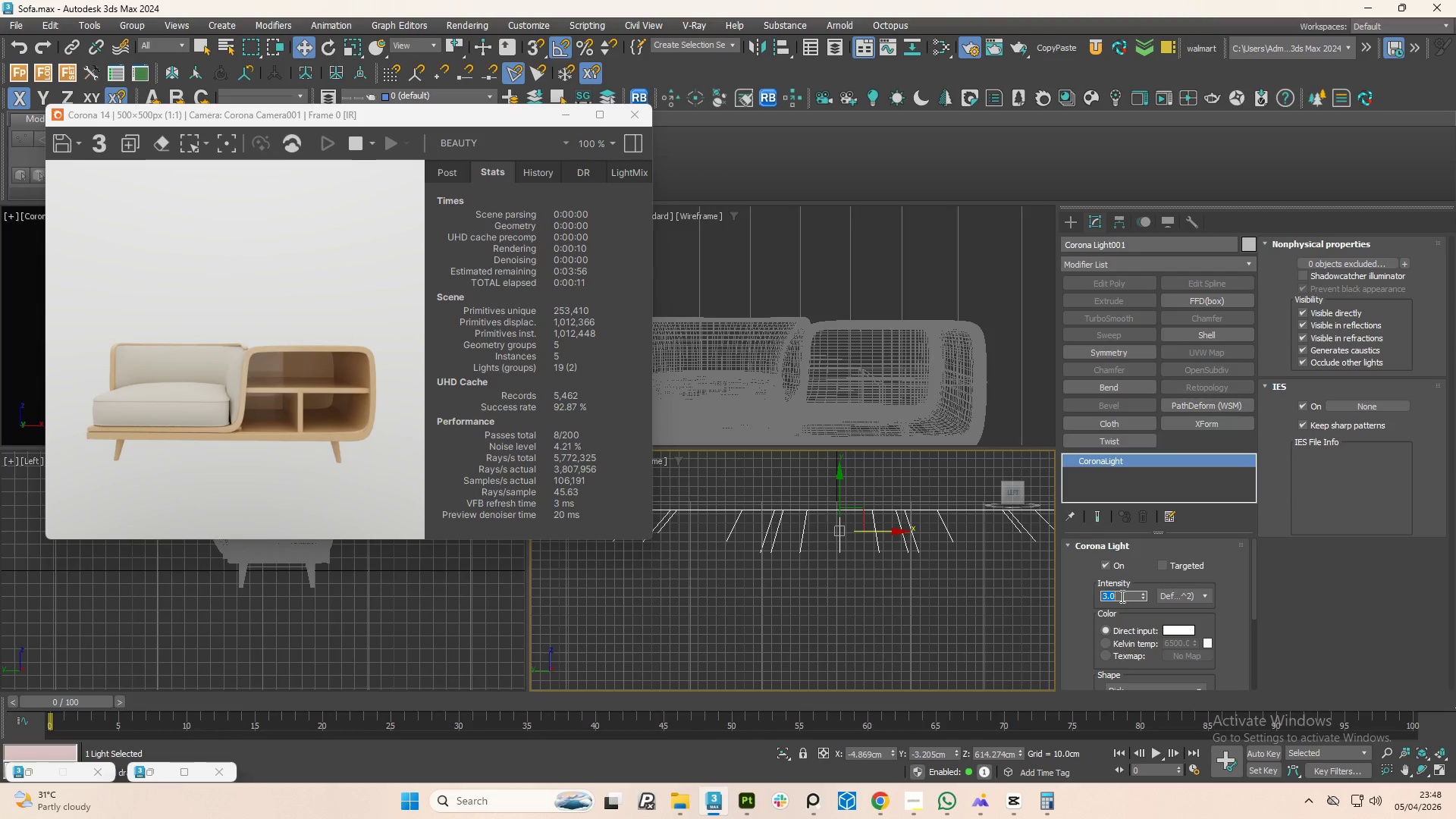 
key(Numpad2)
 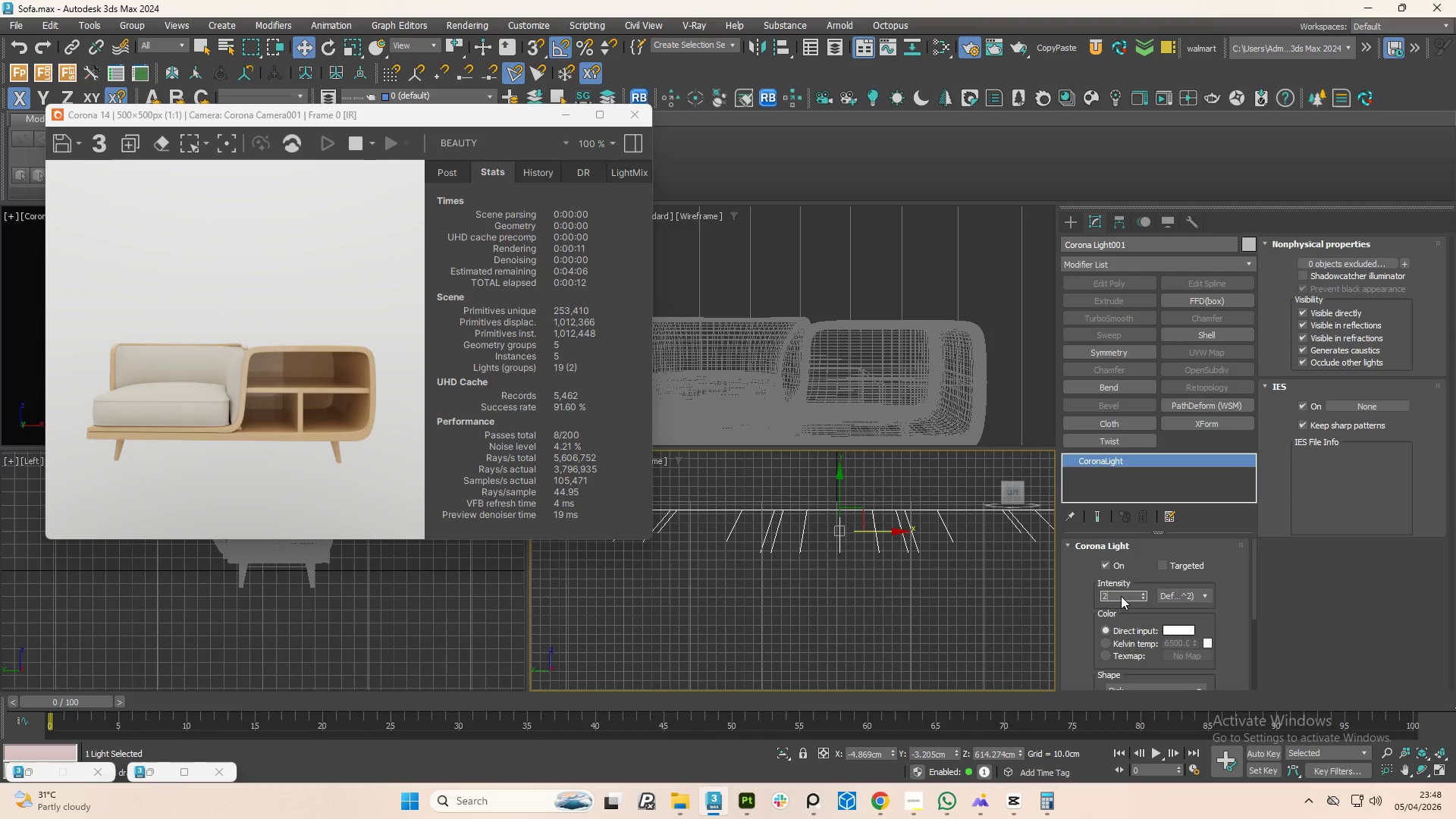 
key(NumpadEnter)
 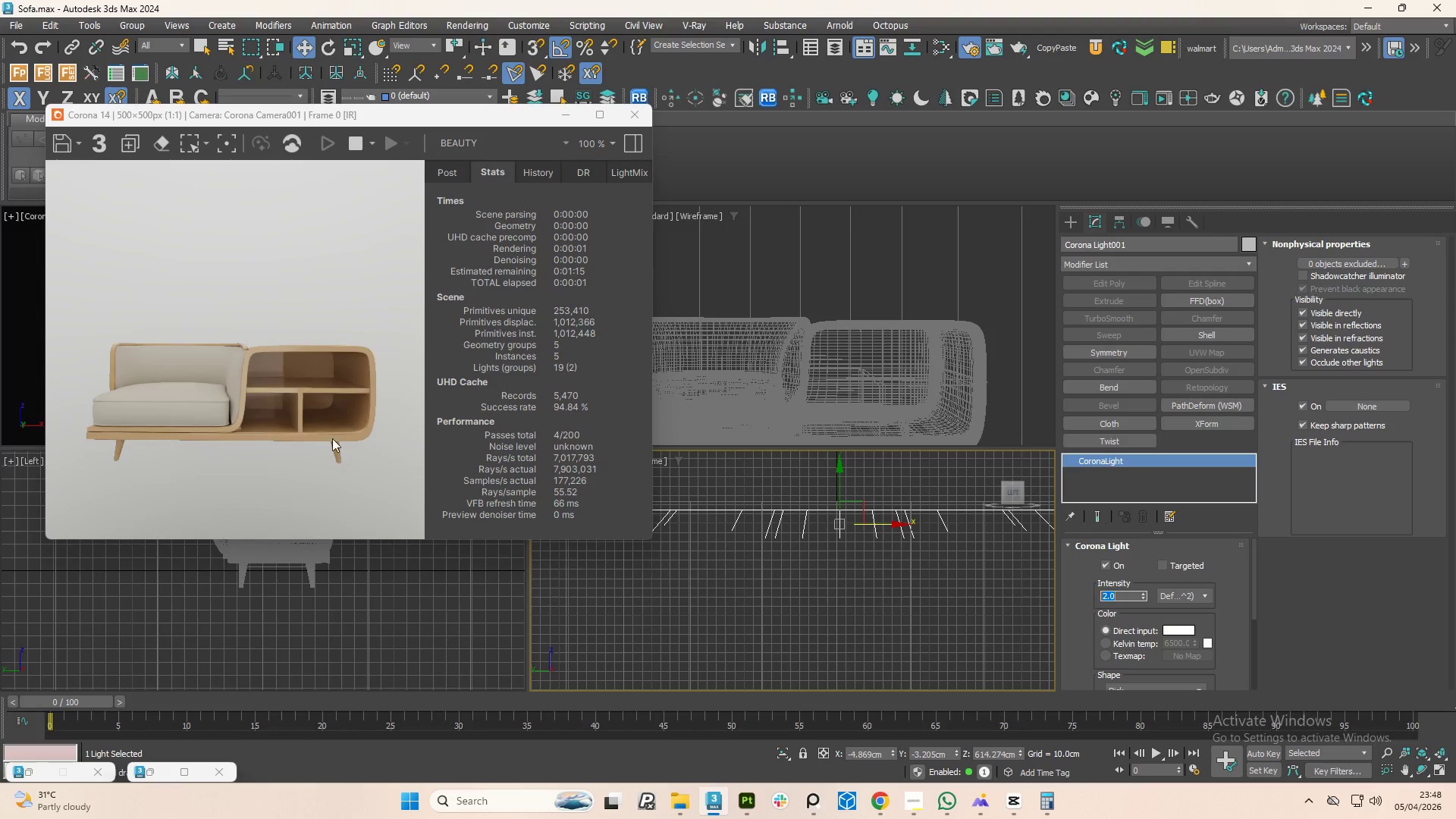 
scroll: coordinate [293, 434], scroll_direction: up, amount: 1.0
 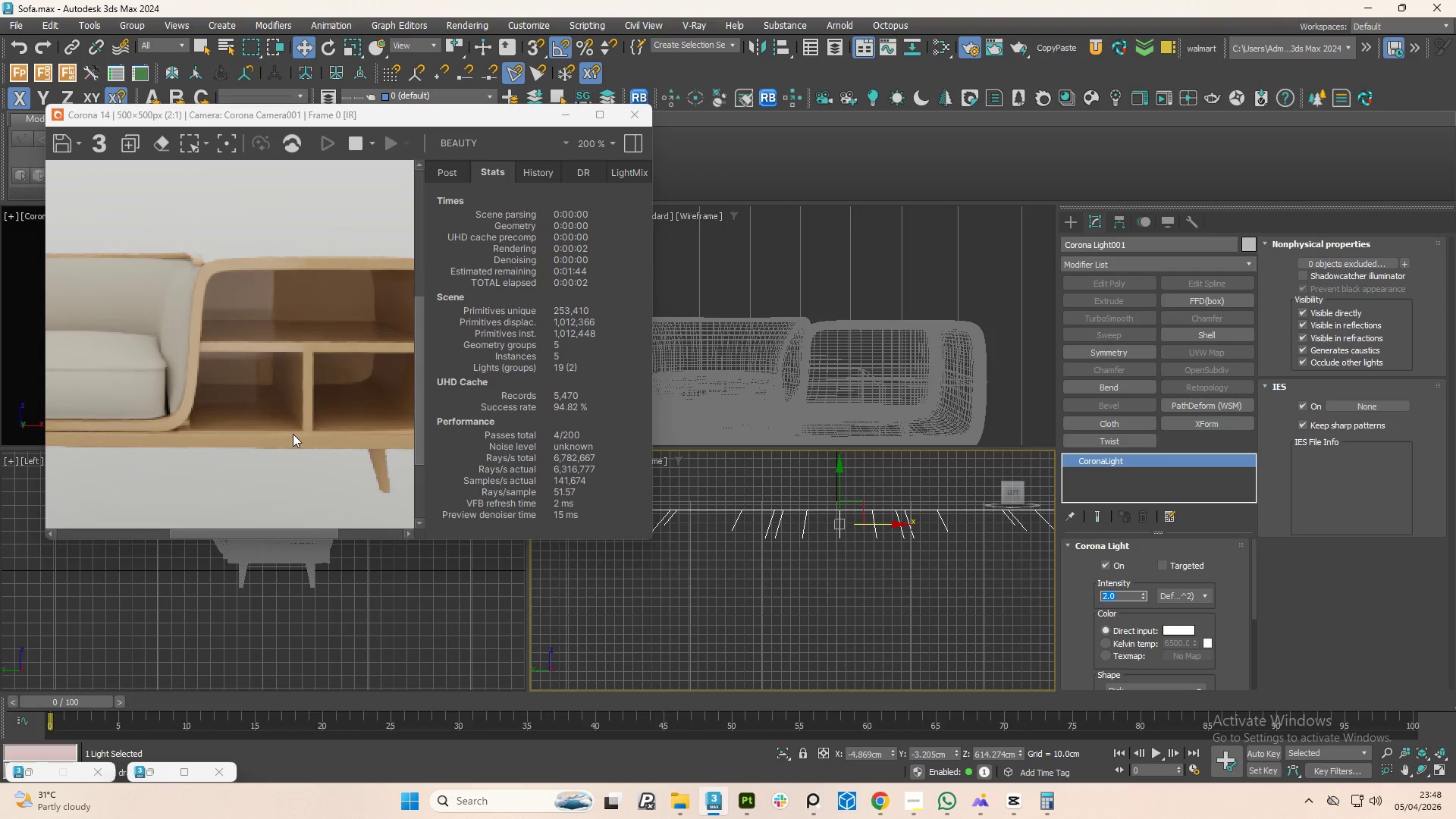 
scroll: coordinate [293, 434], scroll_direction: down, amount: 1.0
 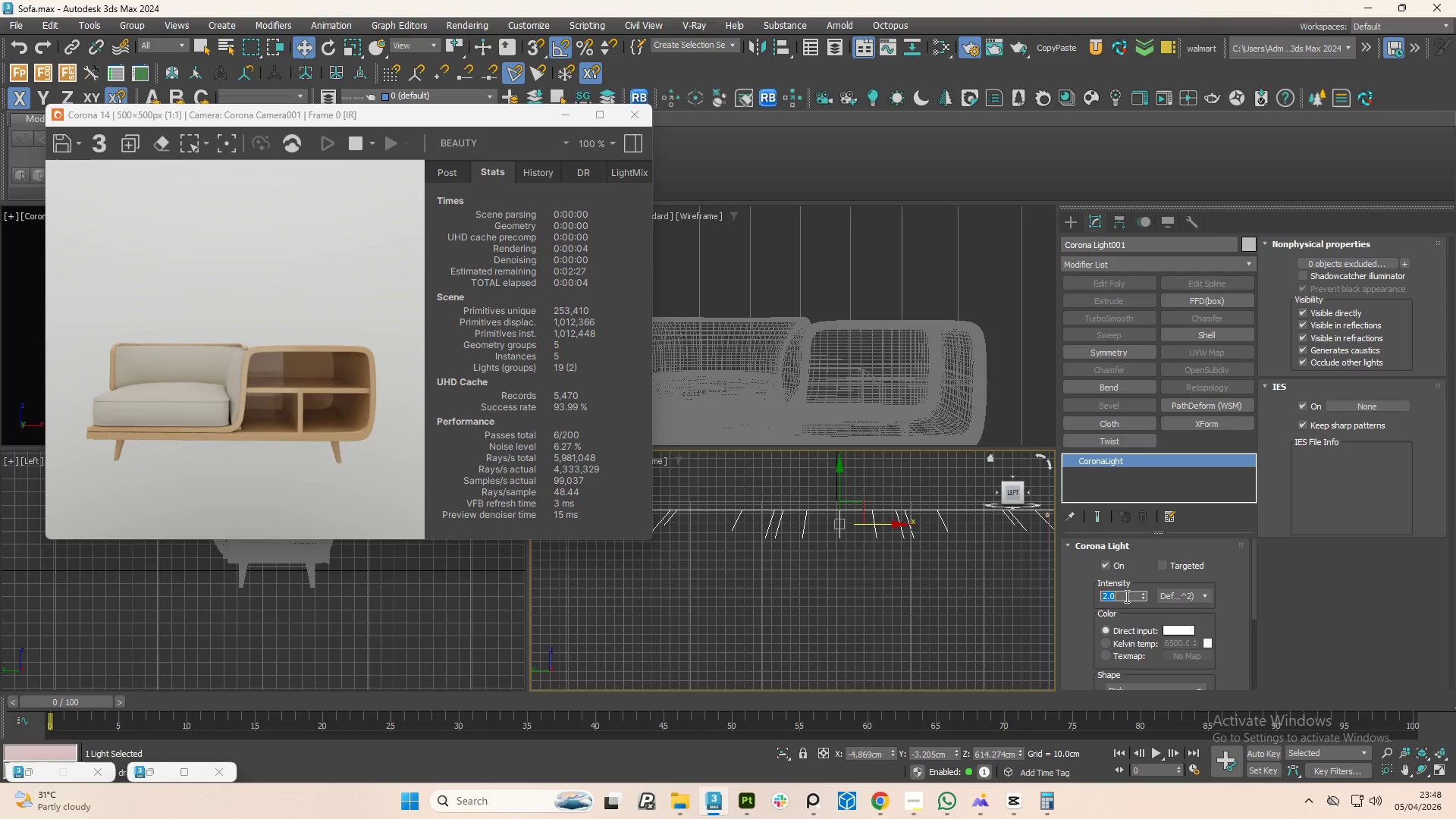 
key(Numpad3)
 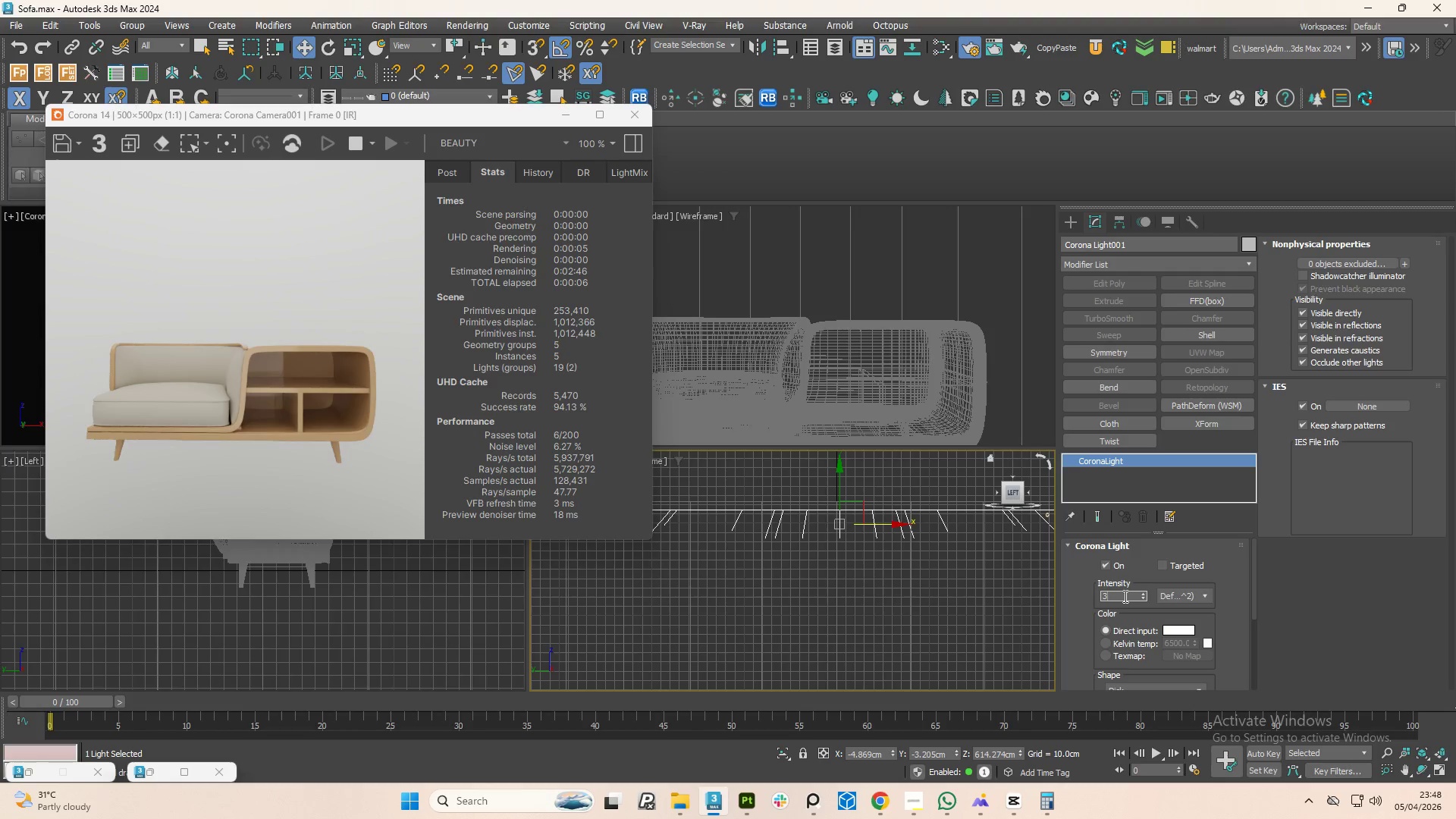 
key(NumpadEnter)
 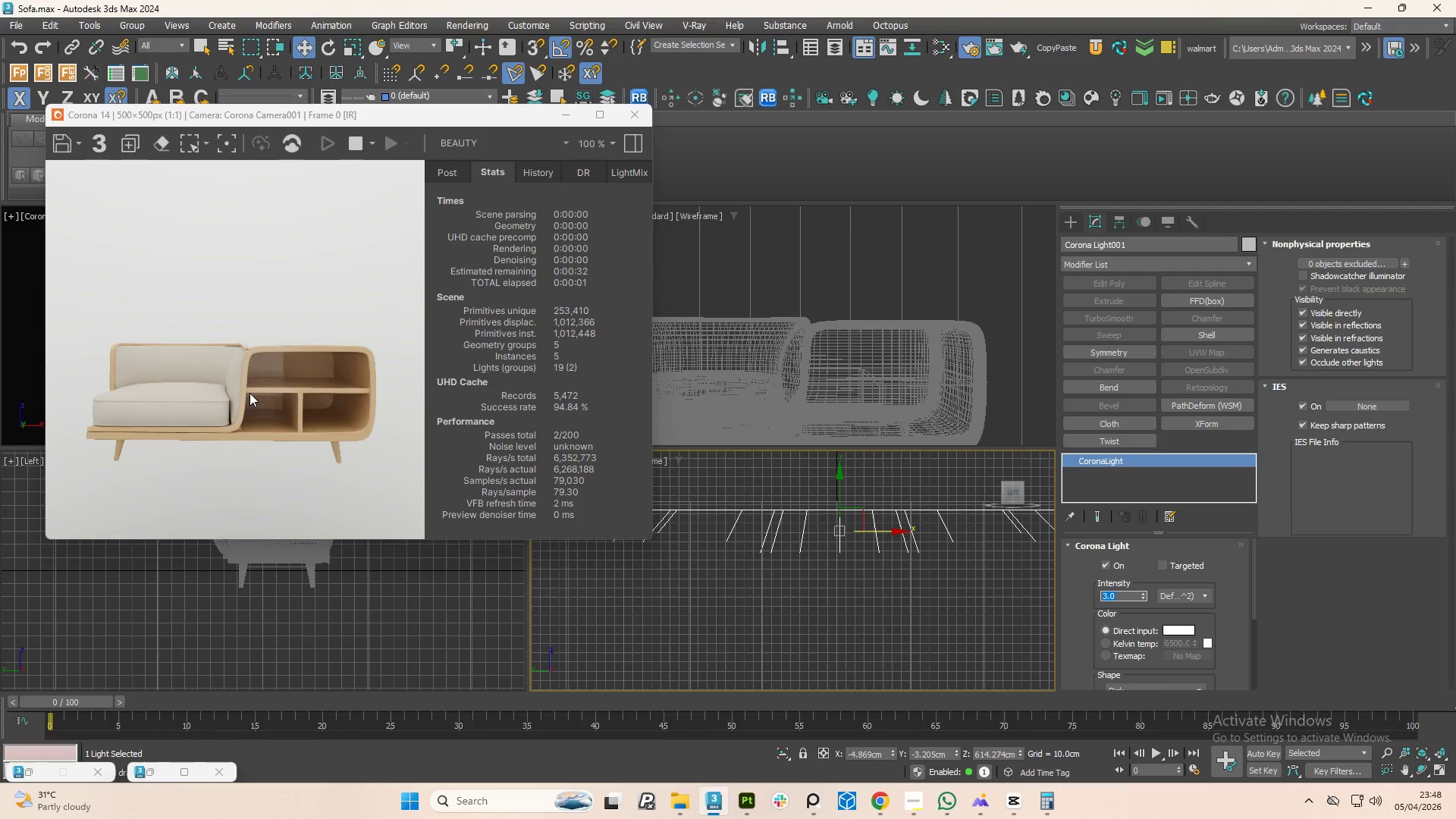 
scroll: coordinate [254, 396], scroll_direction: up, amount: 1.0
 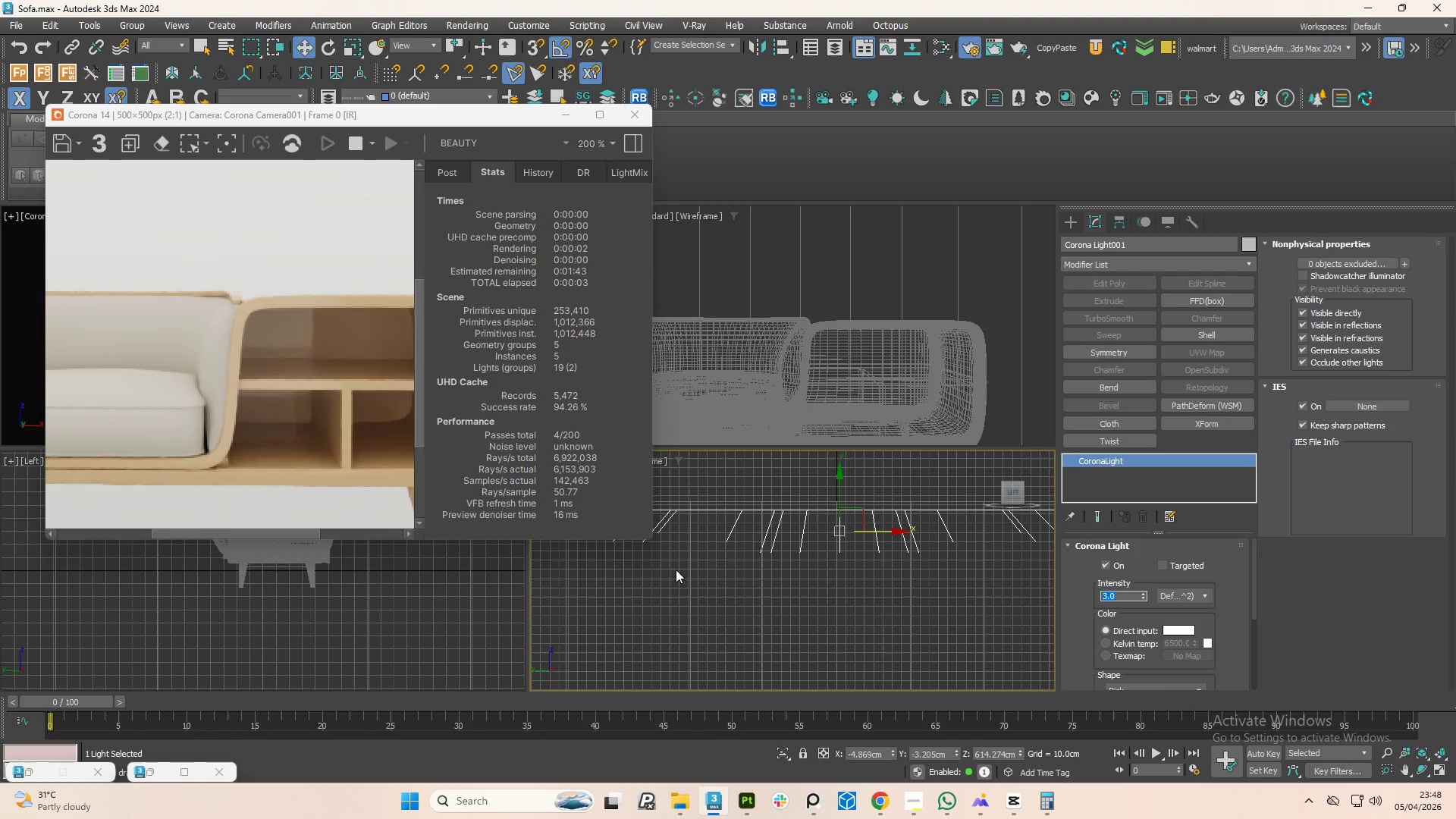 
key(M)
 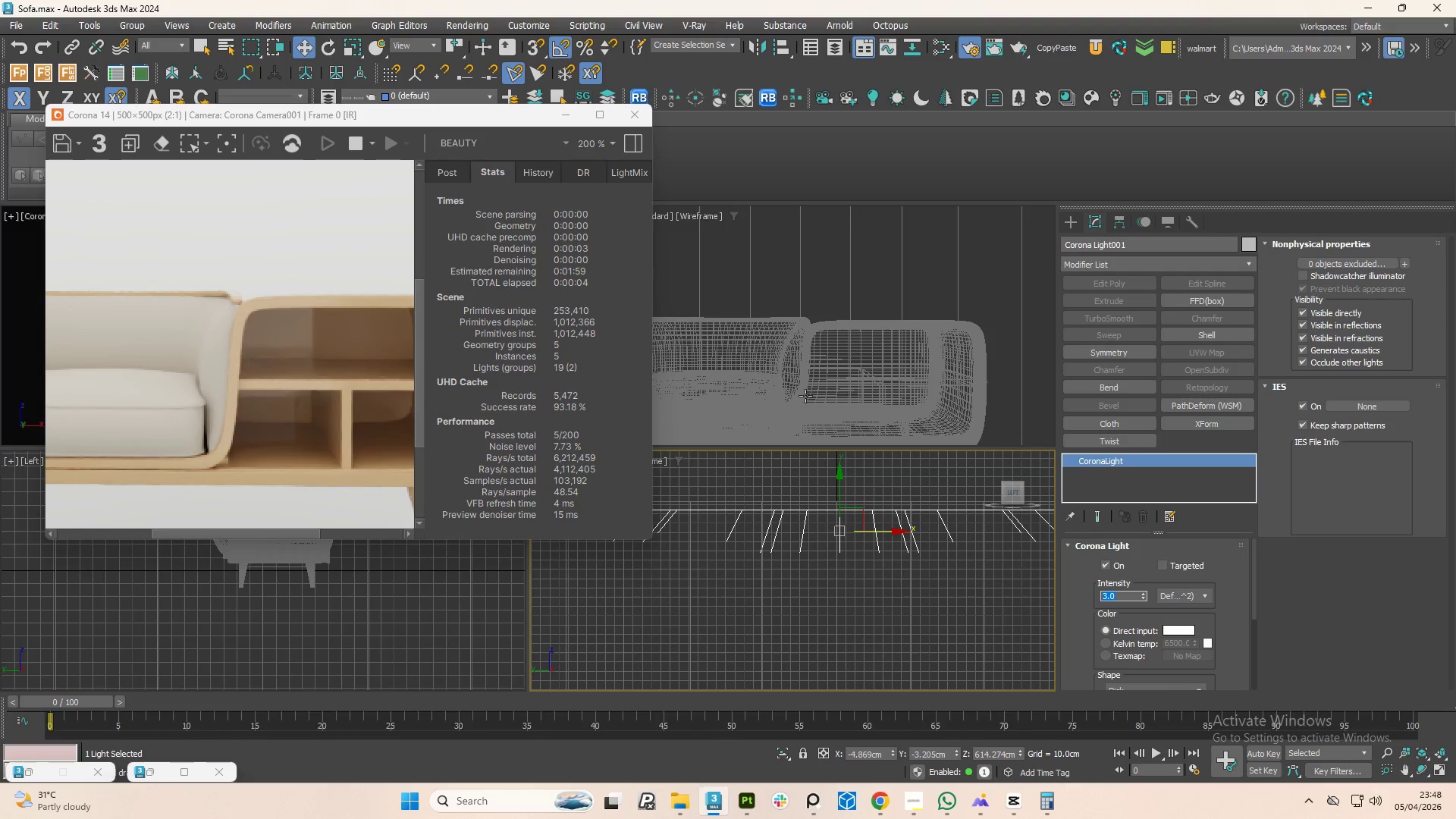 
scroll: coordinate [830, 384], scroll_direction: down, amount: 4.0
 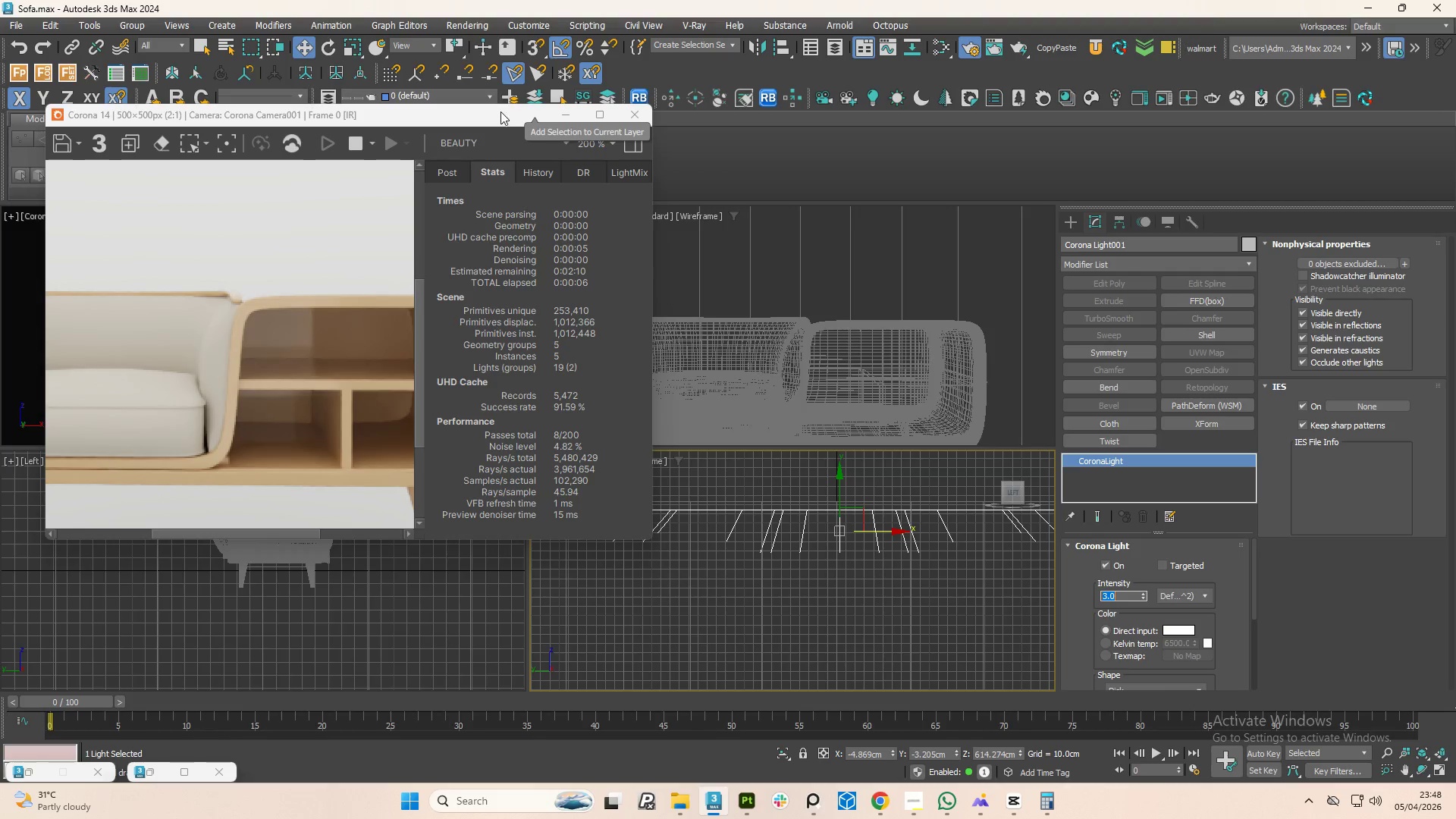 
left_click_drag(start_coordinate=[488, 121], to_coordinate=[343, 259])
 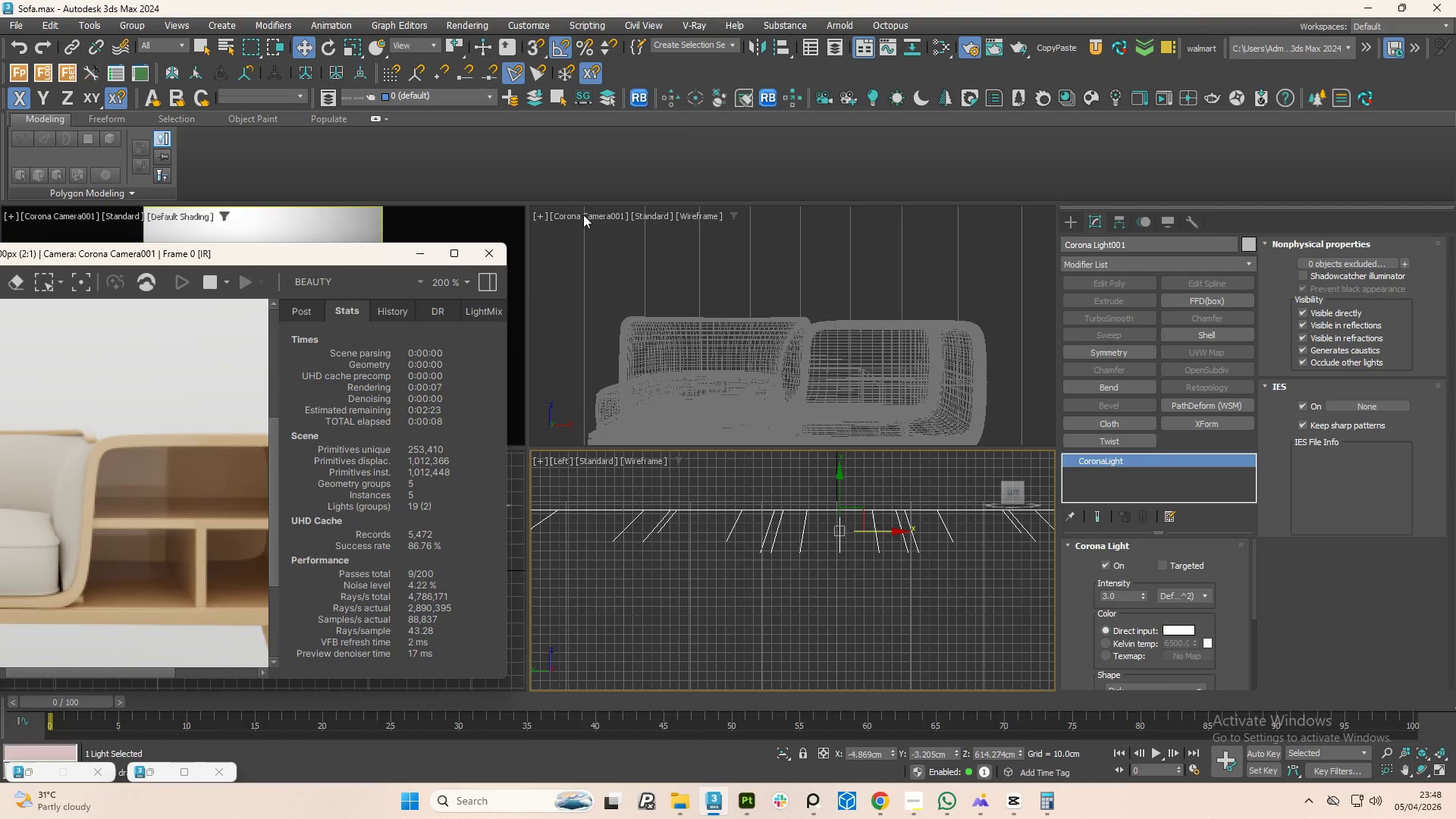 
left_click([583, 215])
 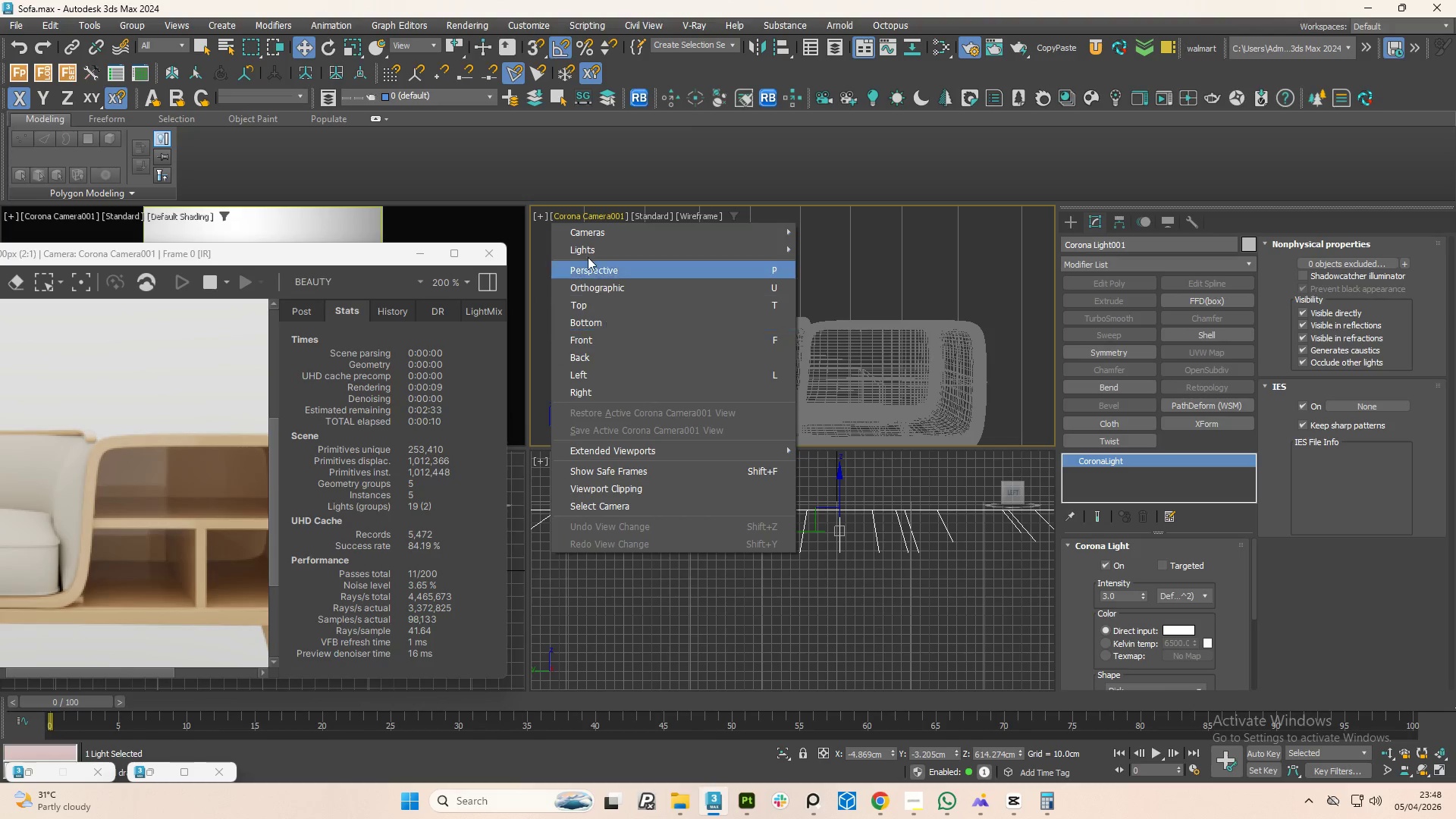 
left_click([802, 278])
 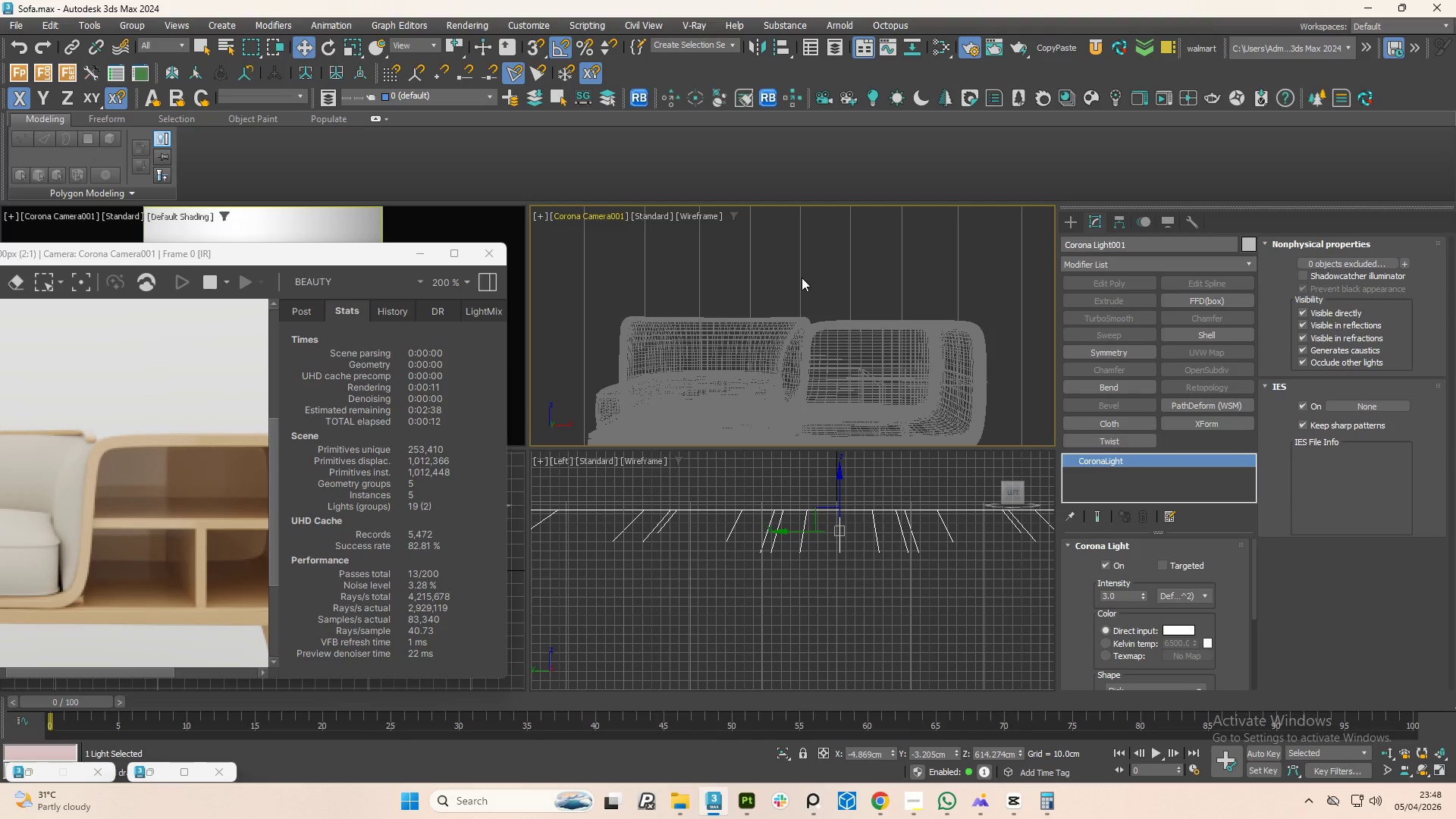 
key(F3)
 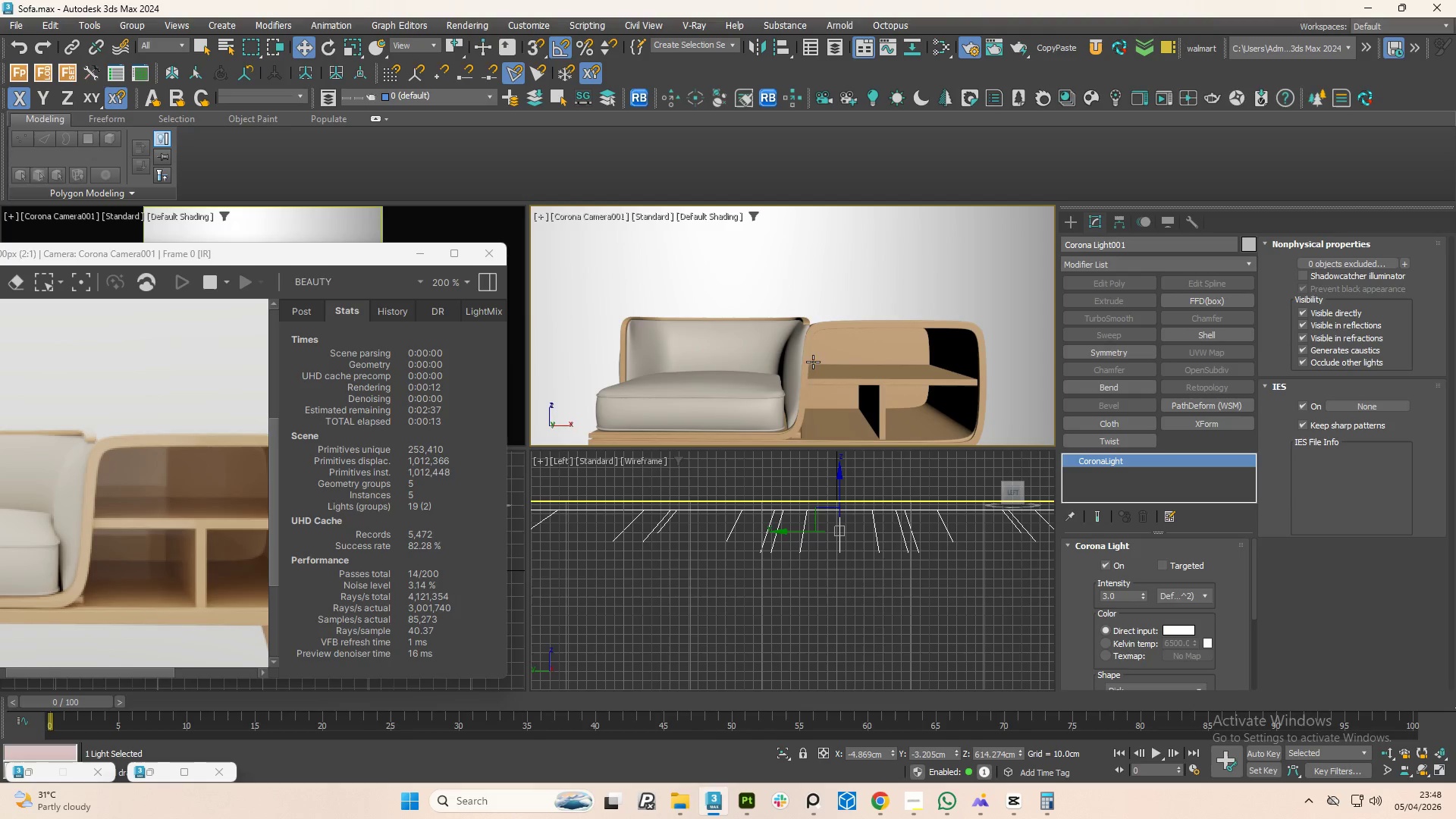 
scroll: coordinate [780, 410], scroll_direction: up, amount: 2.0
 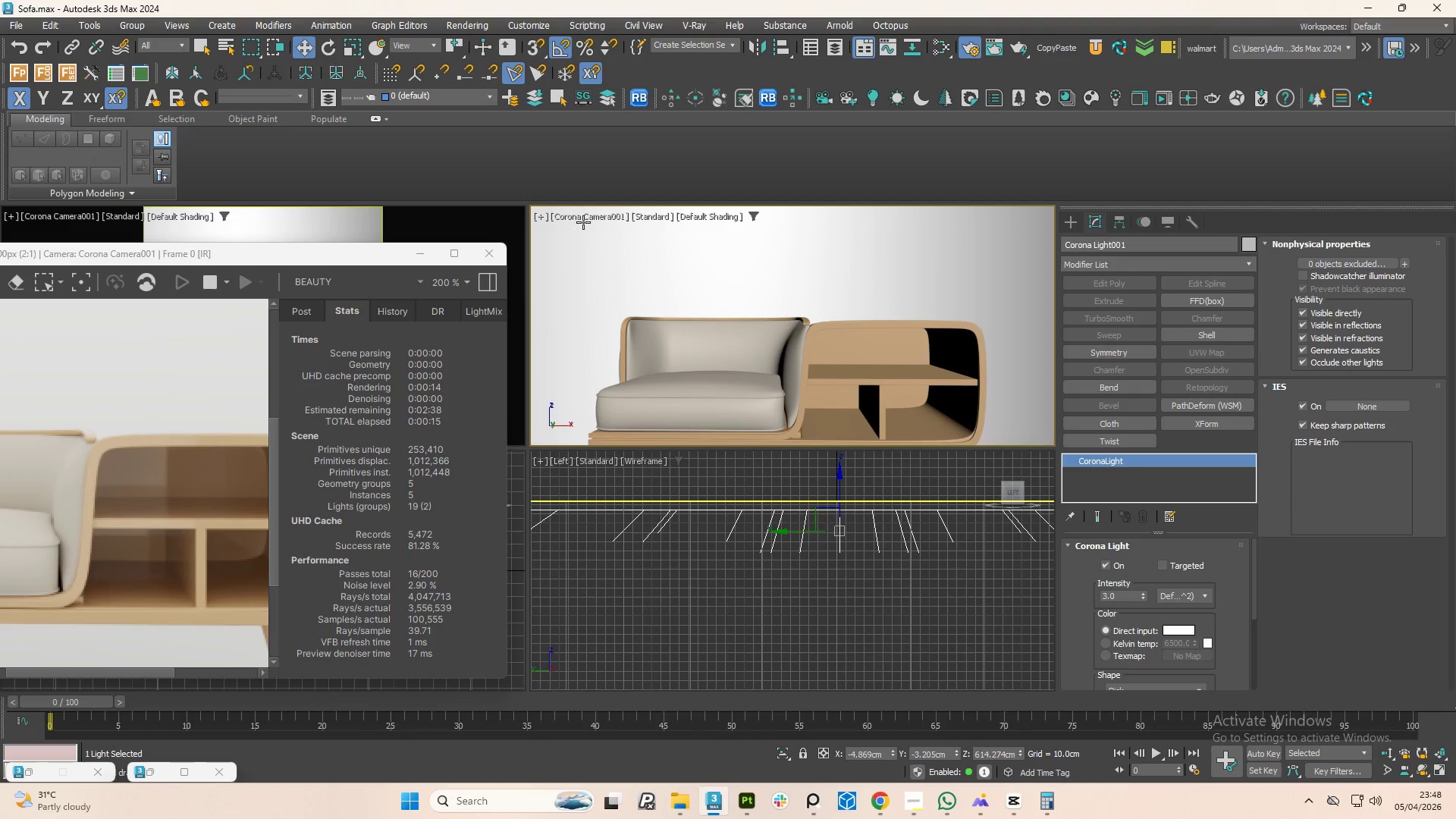 
left_click([592, 213])
 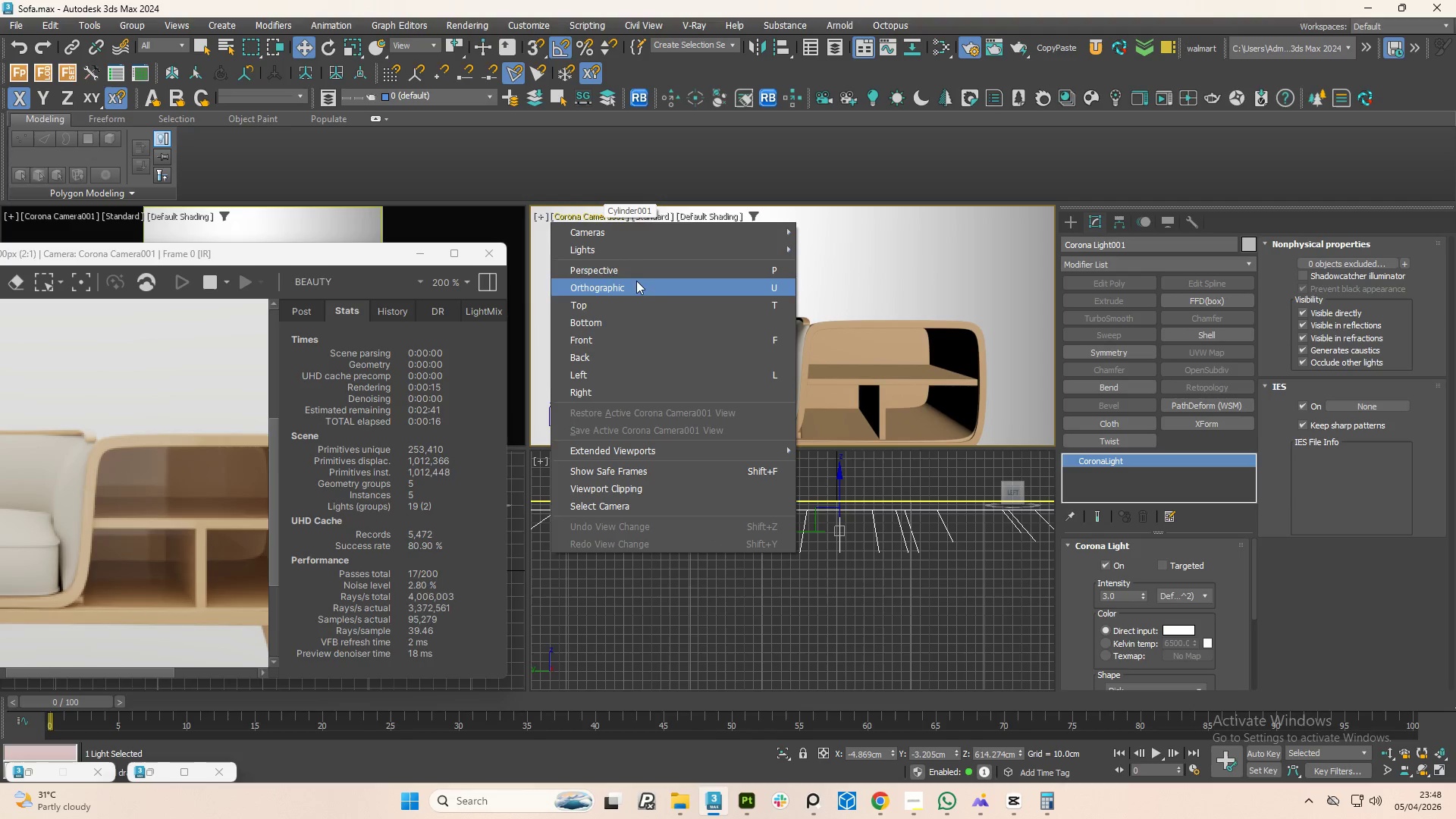 
left_click([636, 271])
 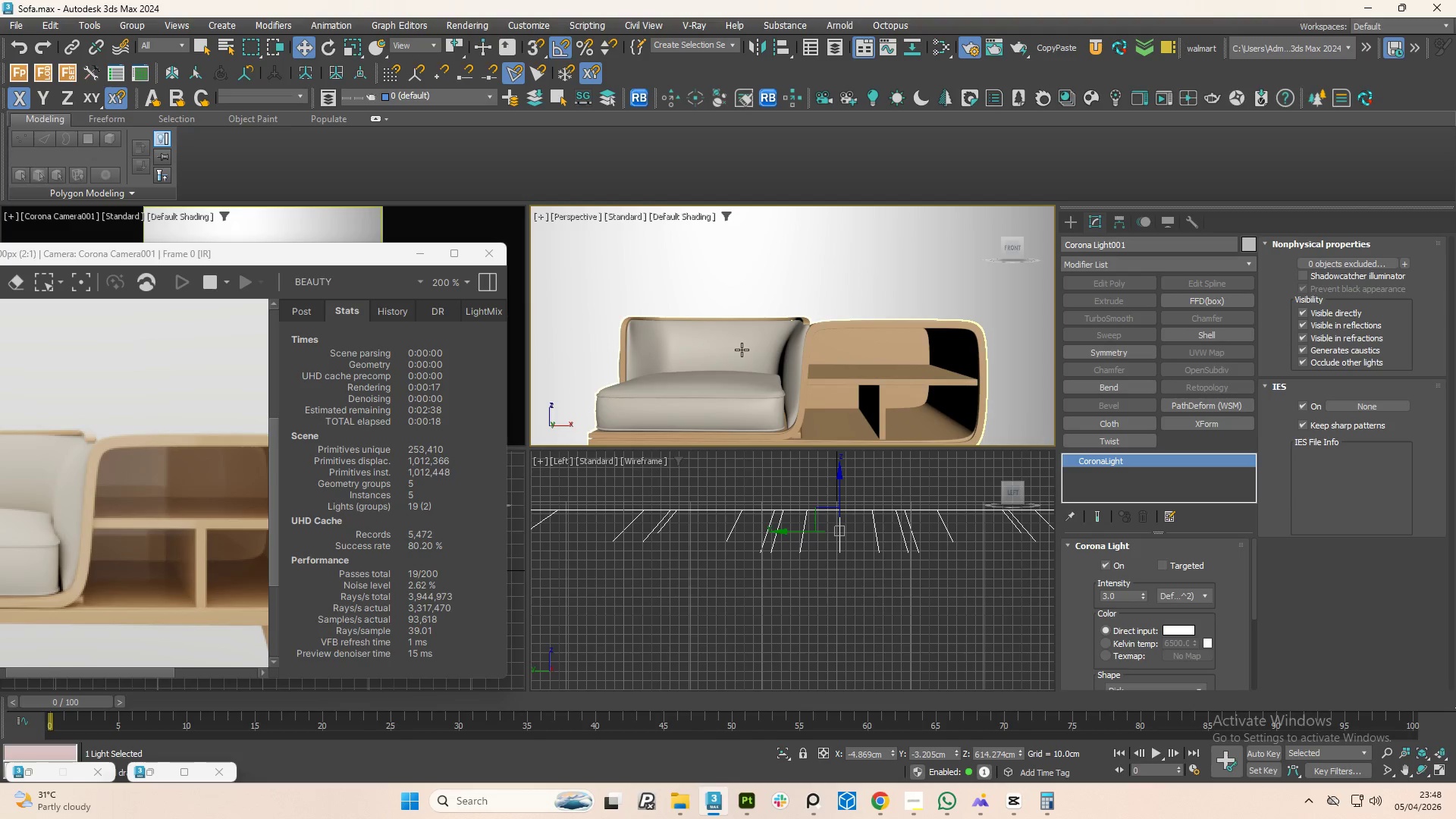 
scroll: coordinate [767, 352], scroll_direction: down, amount: 1.0
 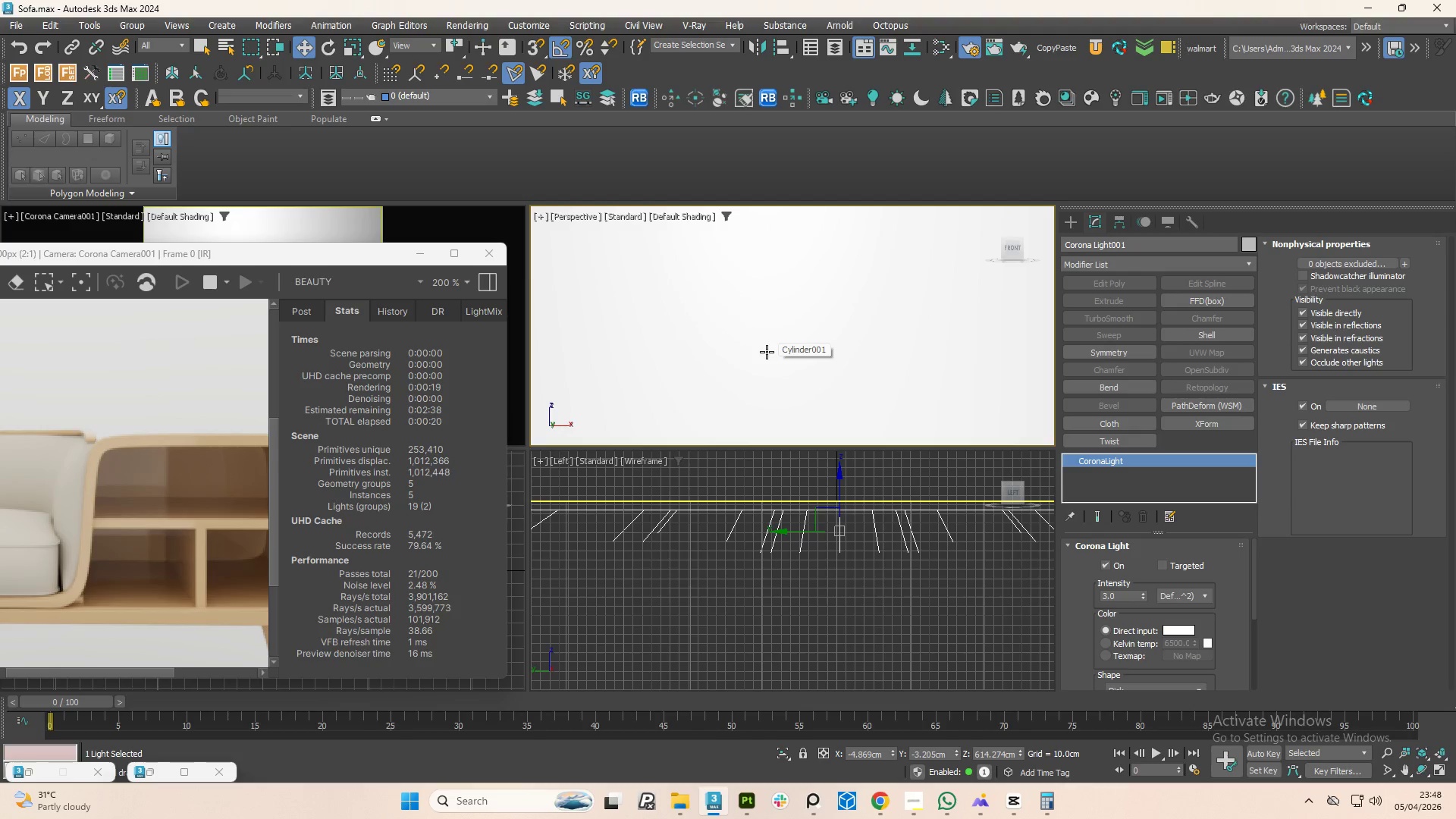 
hold_key(key=AltLeft, duration=0.89)
 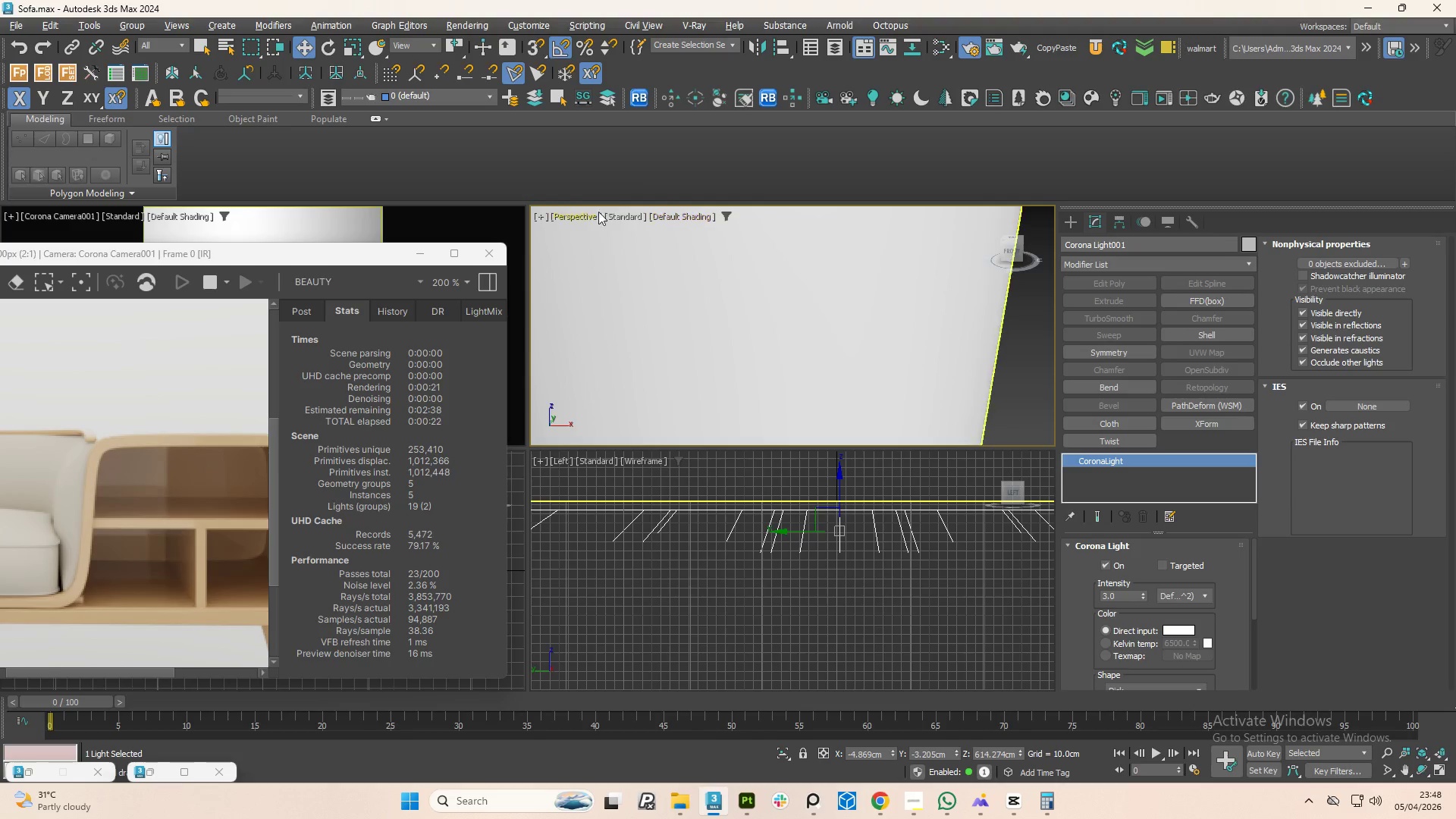 
left_click([578, 218])
 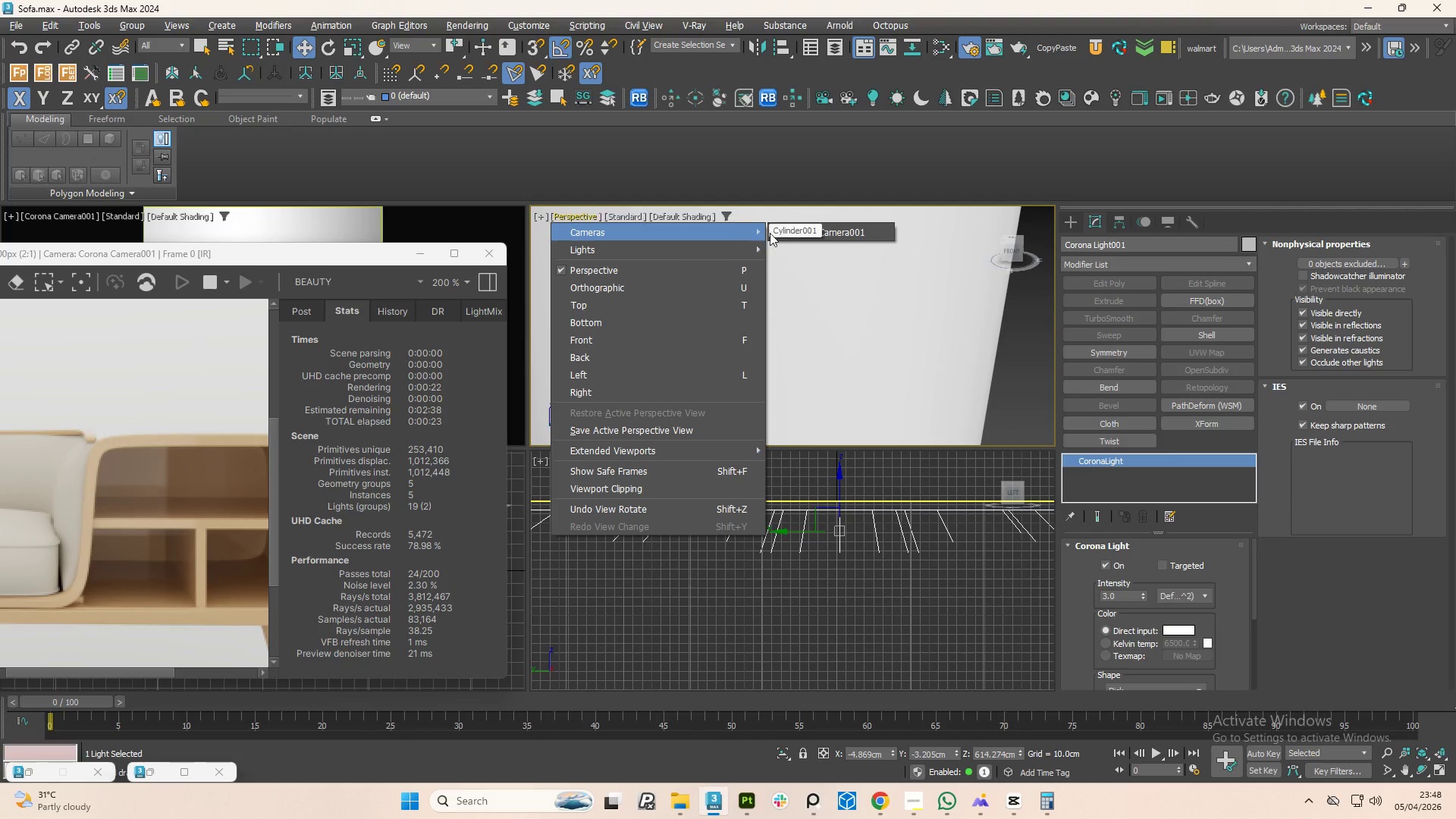 
left_click([797, 233])
 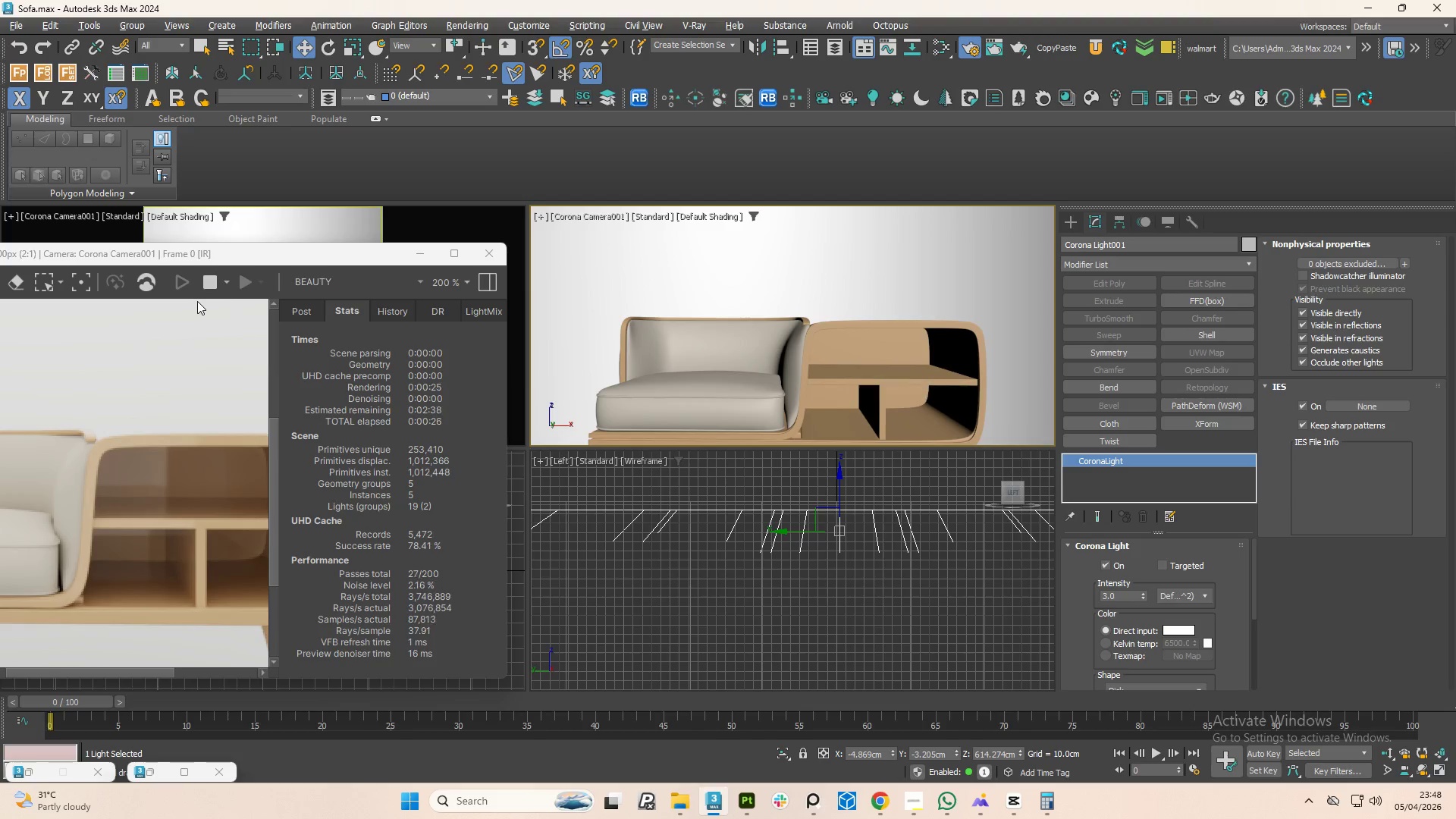 
left_click_drag(start_coordinate=[222, 254], to_coordinate=[411, 267])
 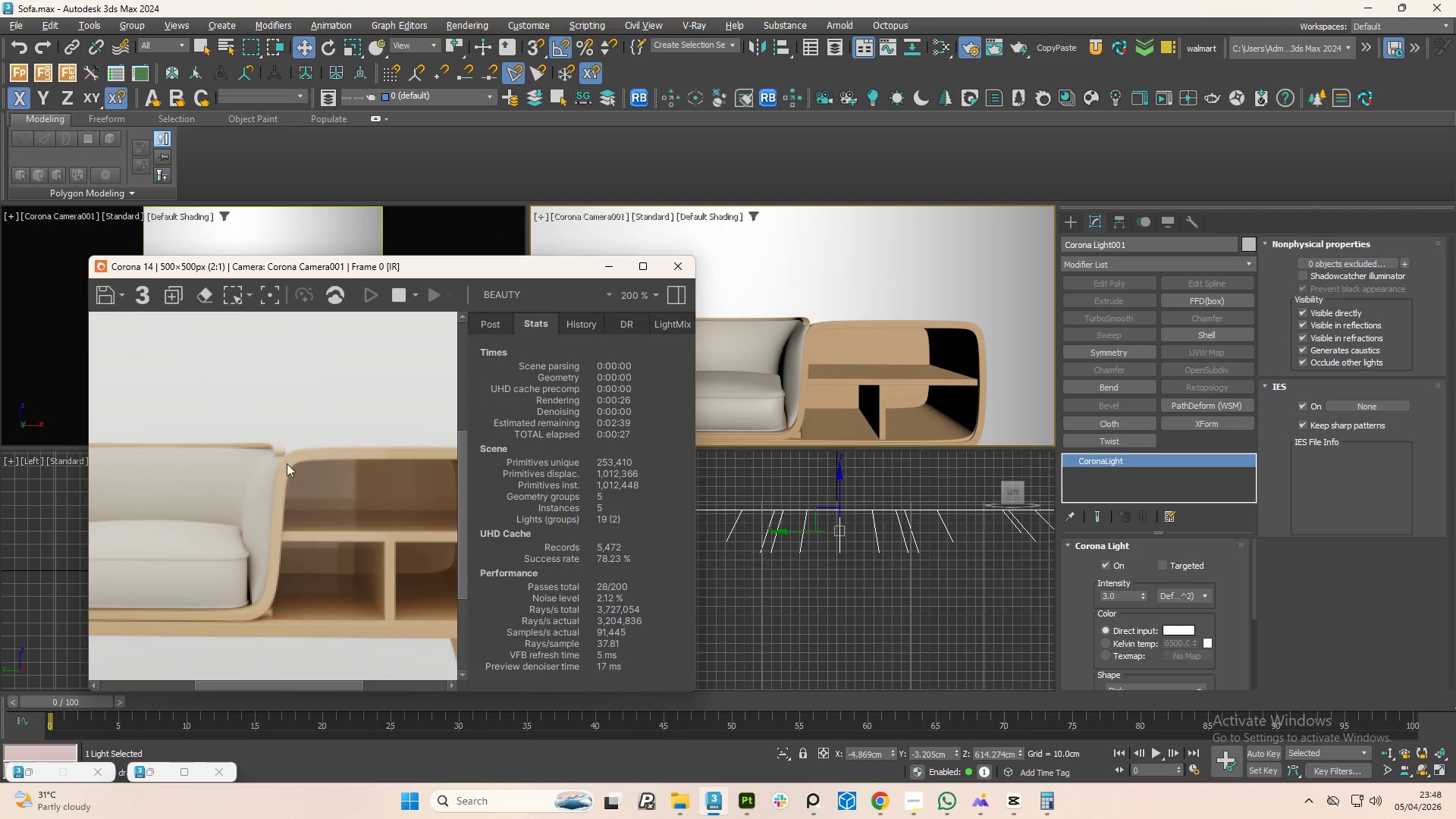 
scroll: coordinate [284, 468], scroll_direction: down, amount: 1.0
 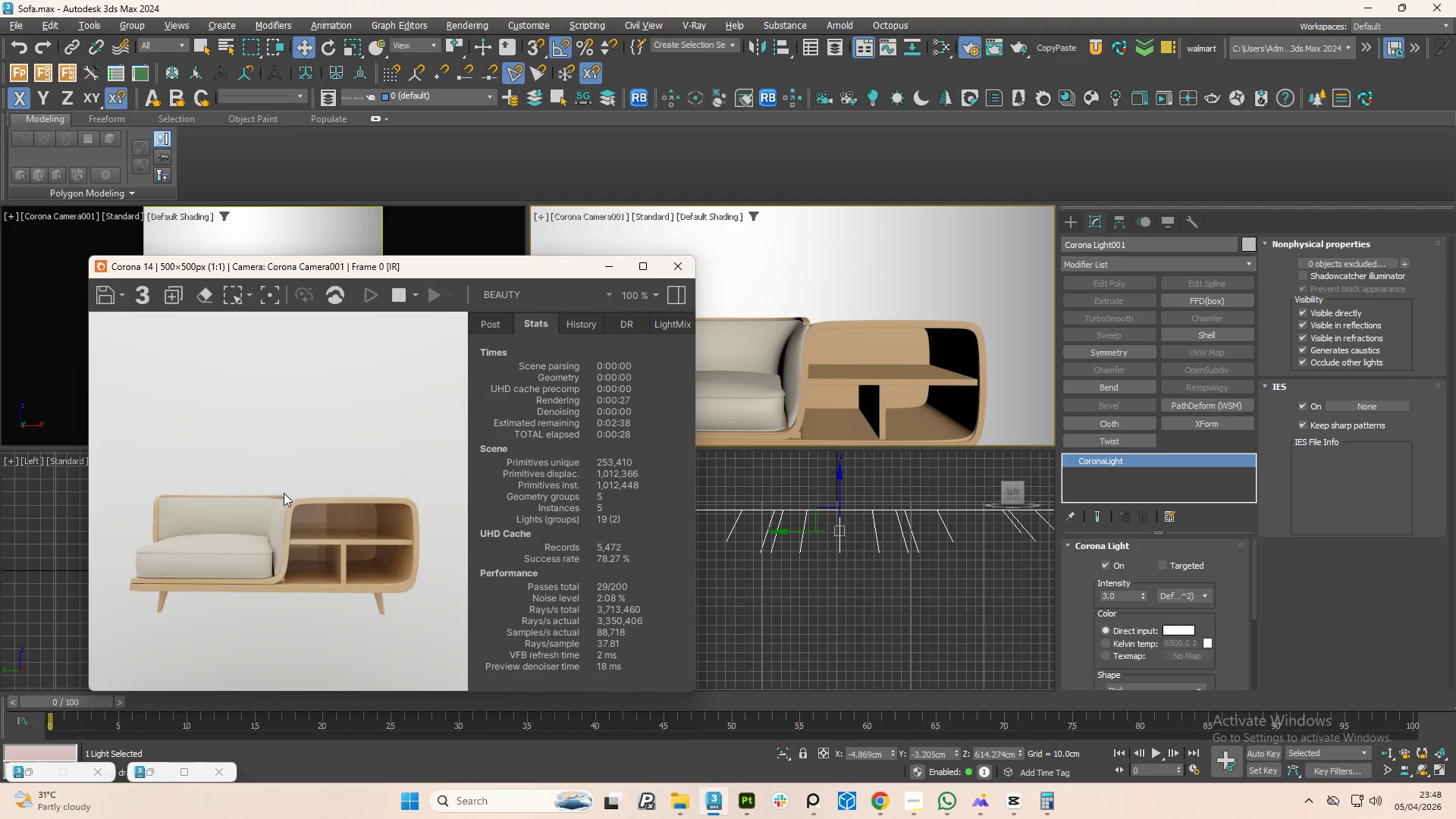 
scroll: coordinate [291, 504], scroll_direction: none, amount: 0.0
 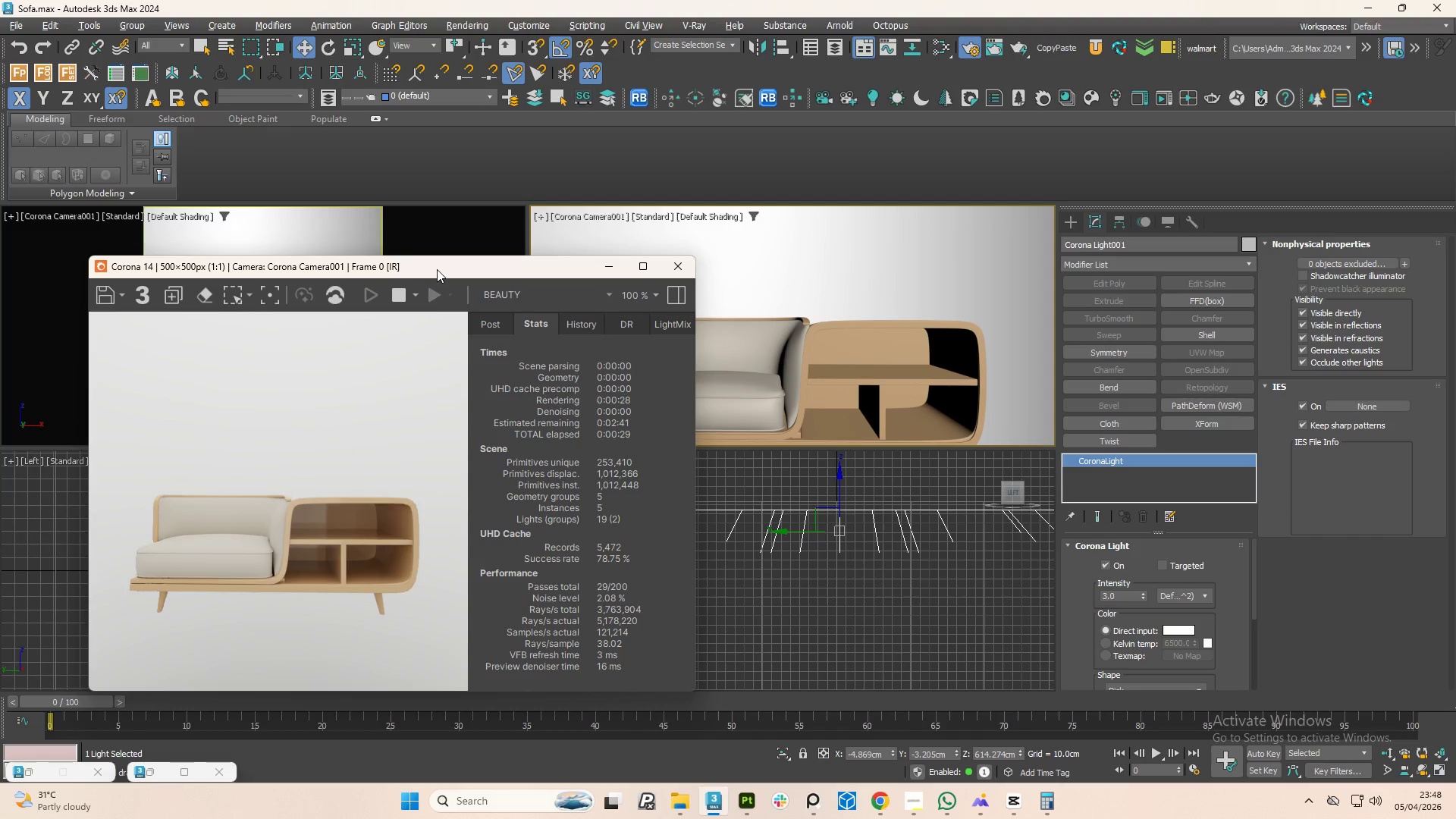 
left_click_drag(start_coordinate=[437, 269], to_coordinate=[303, 221])
 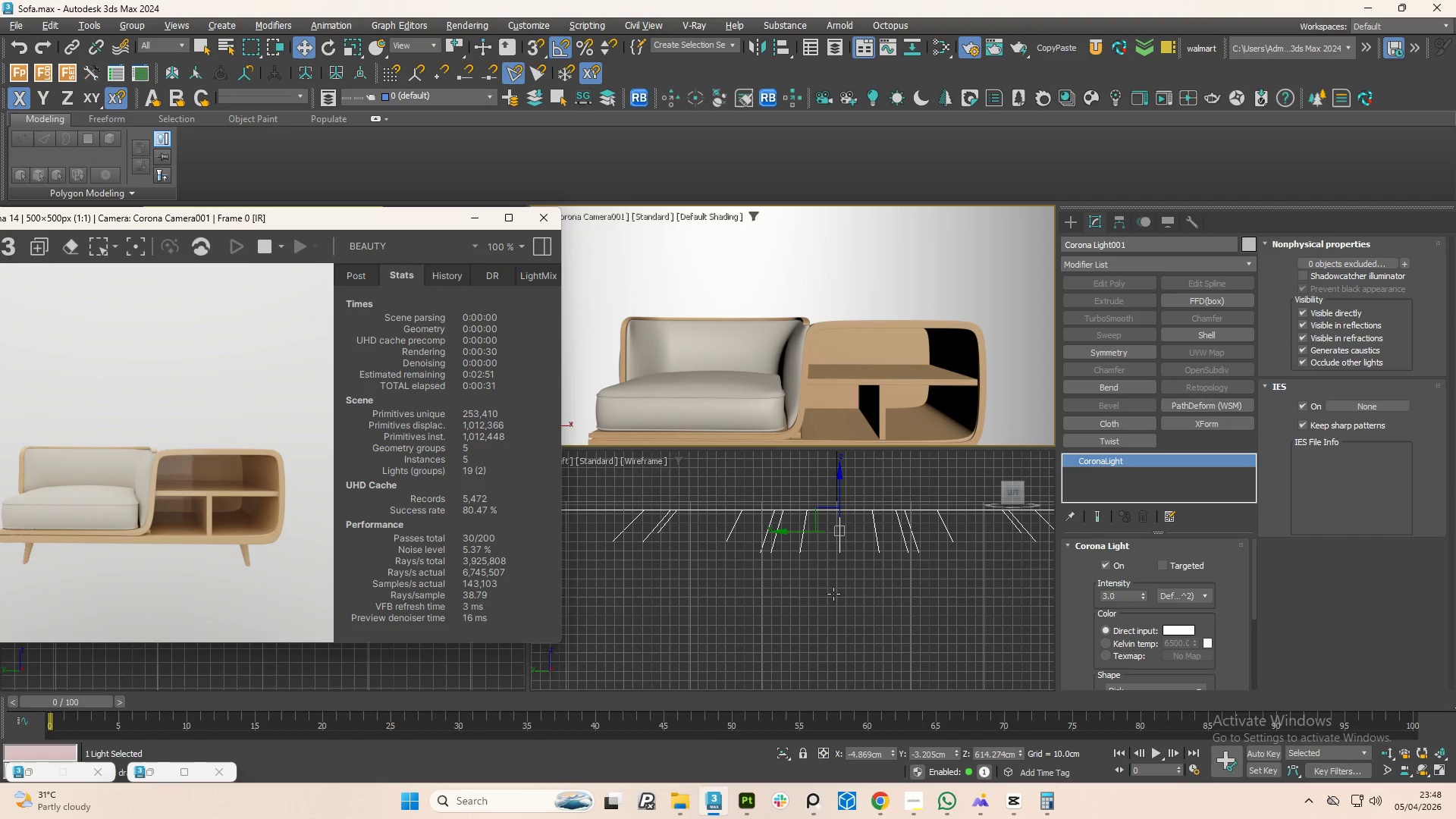 
key(M)
 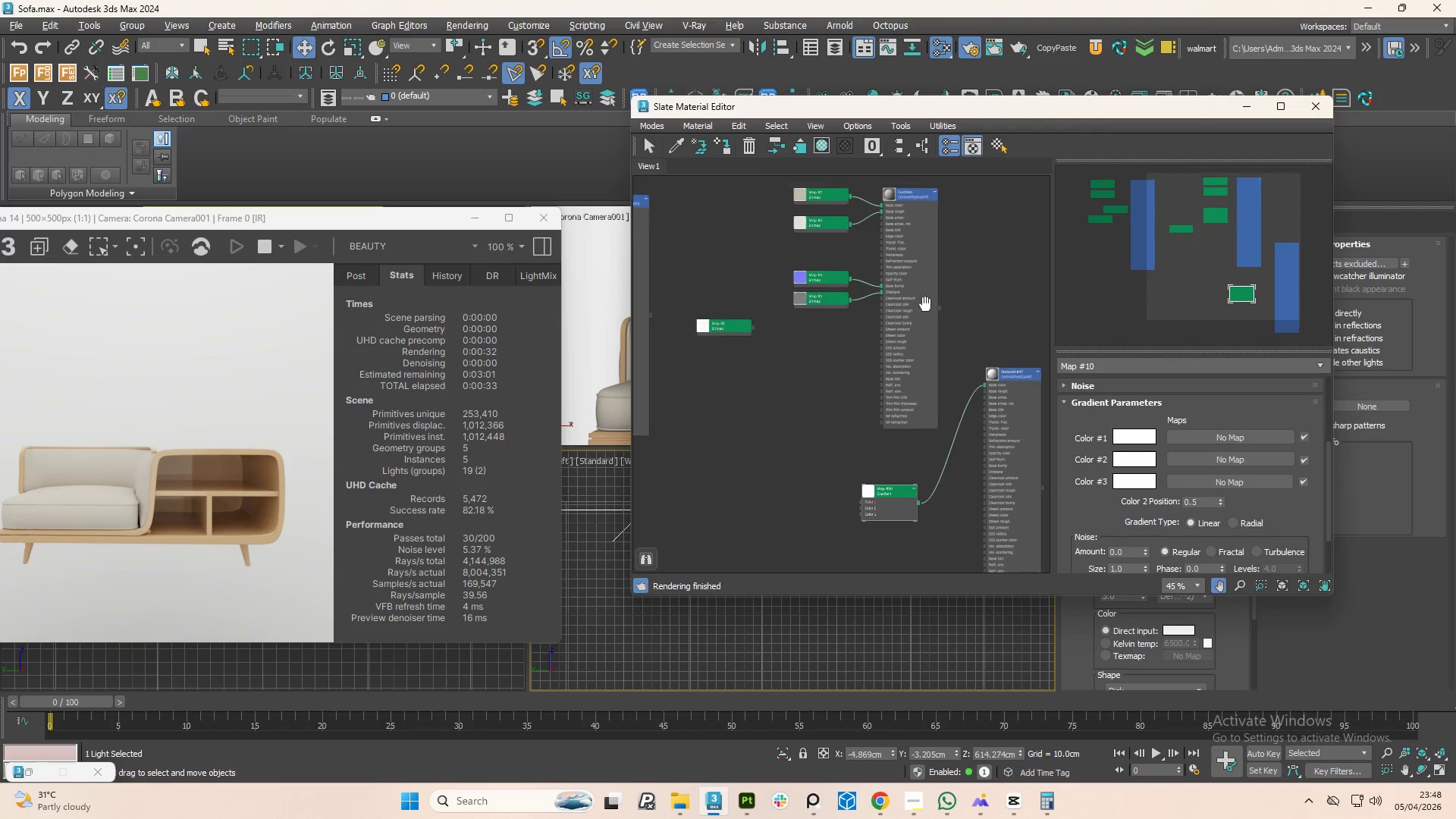 
scroll: coordinate [930, 348], scroll_direction: down, amount: 2.0
 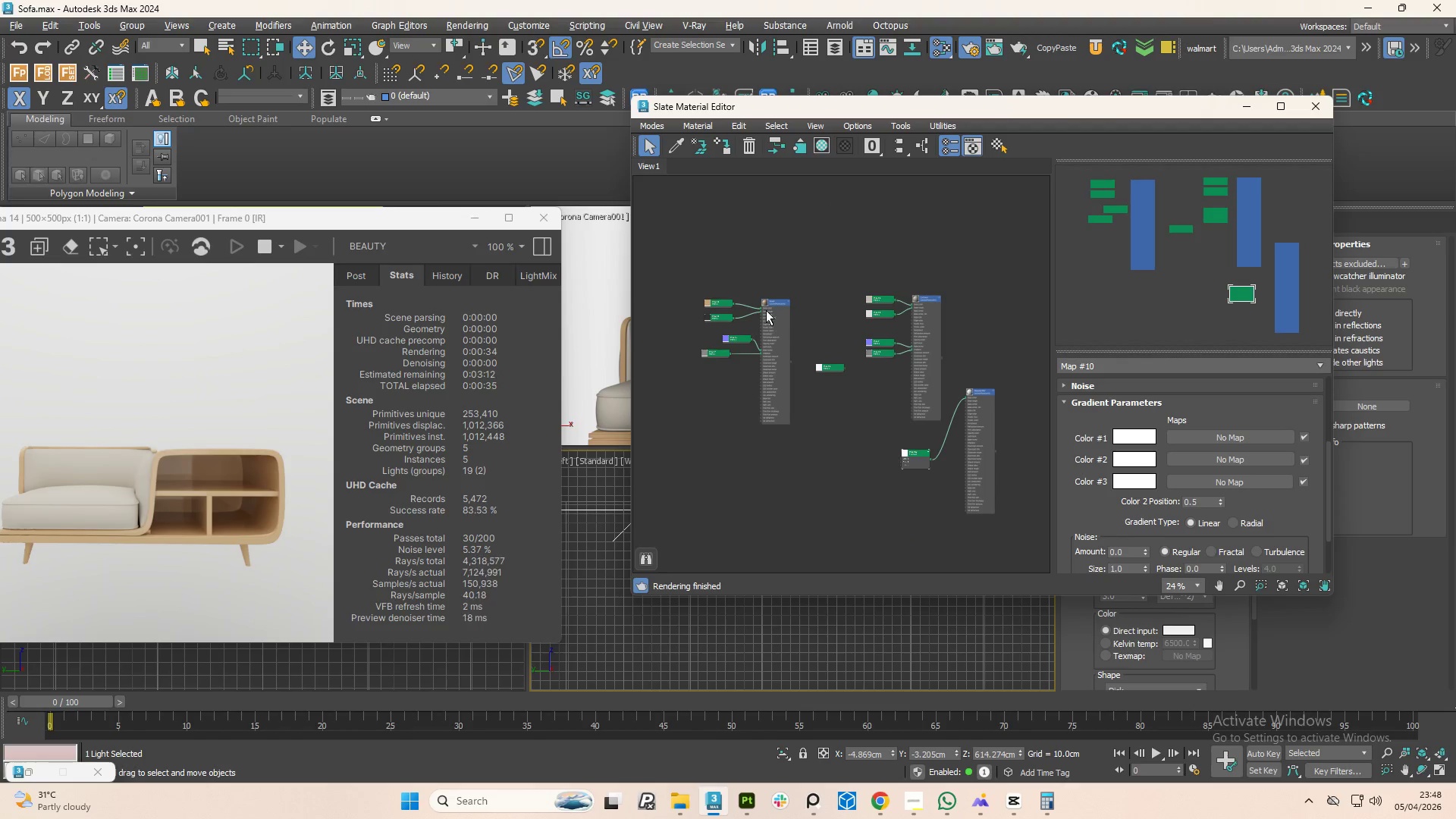 
scroll: coordinate [757, 290], scroll_direction: up, amount: 2.0
 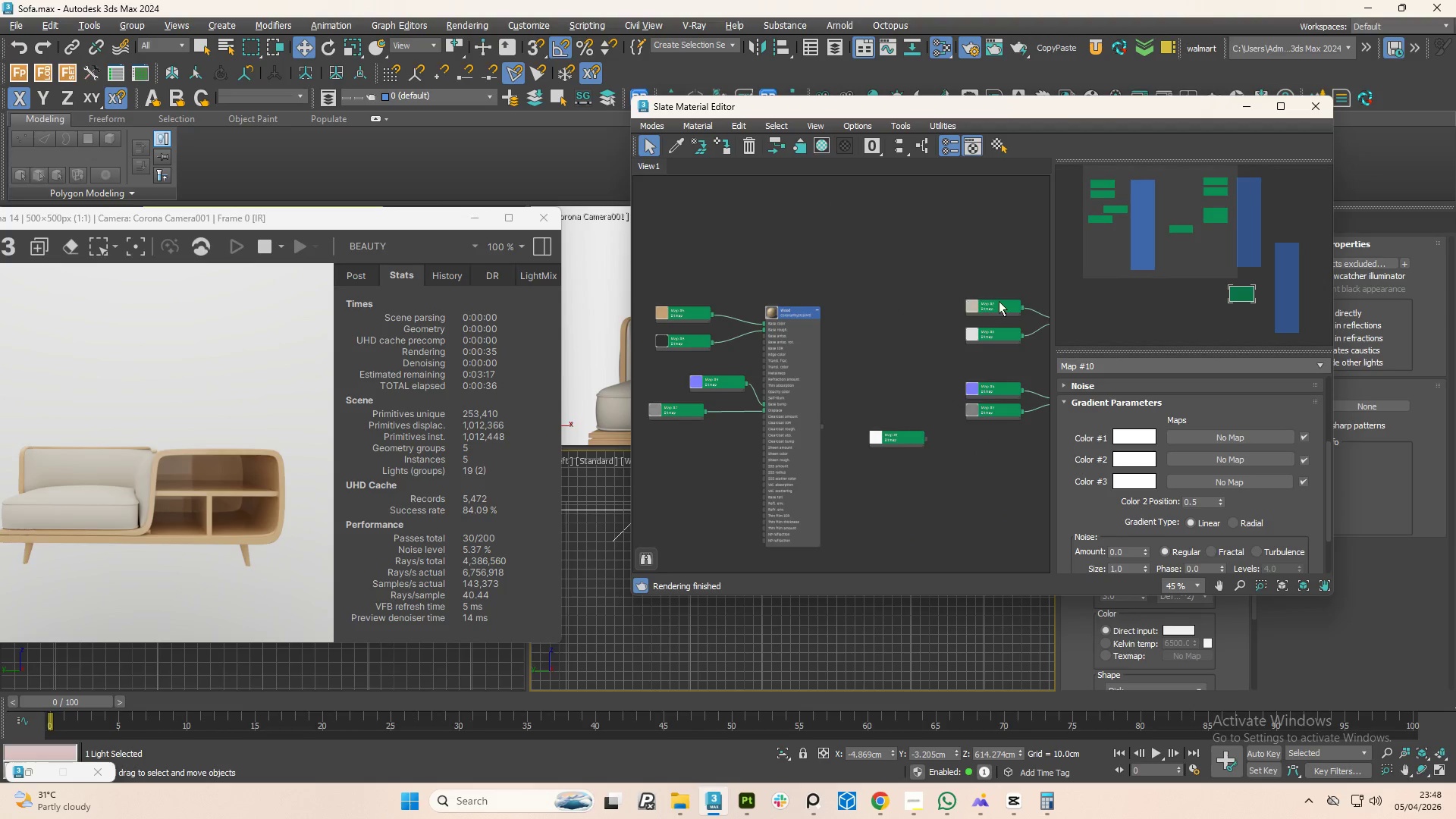 
left_click([995, 304])
 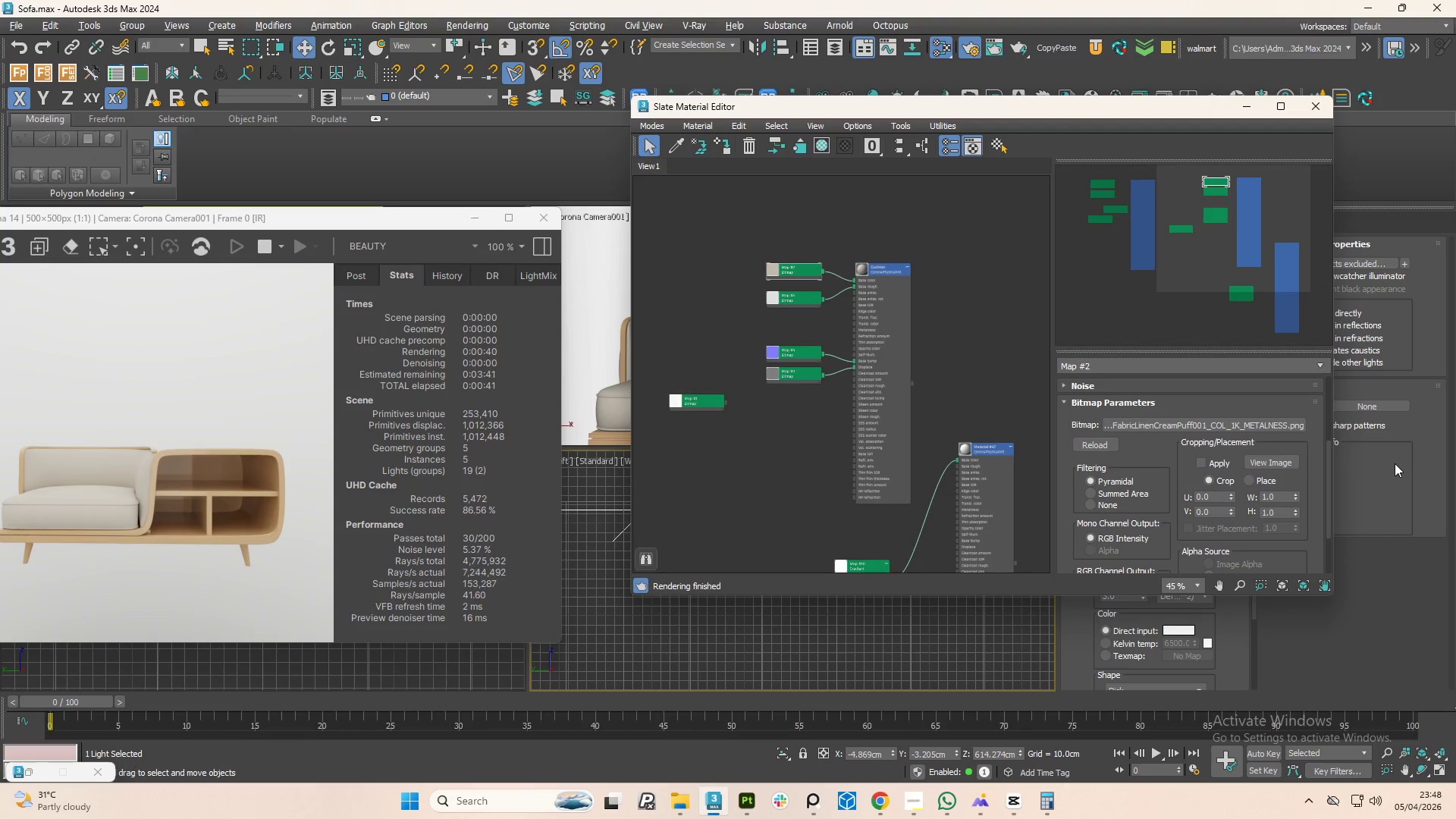 
wait(5.47)
 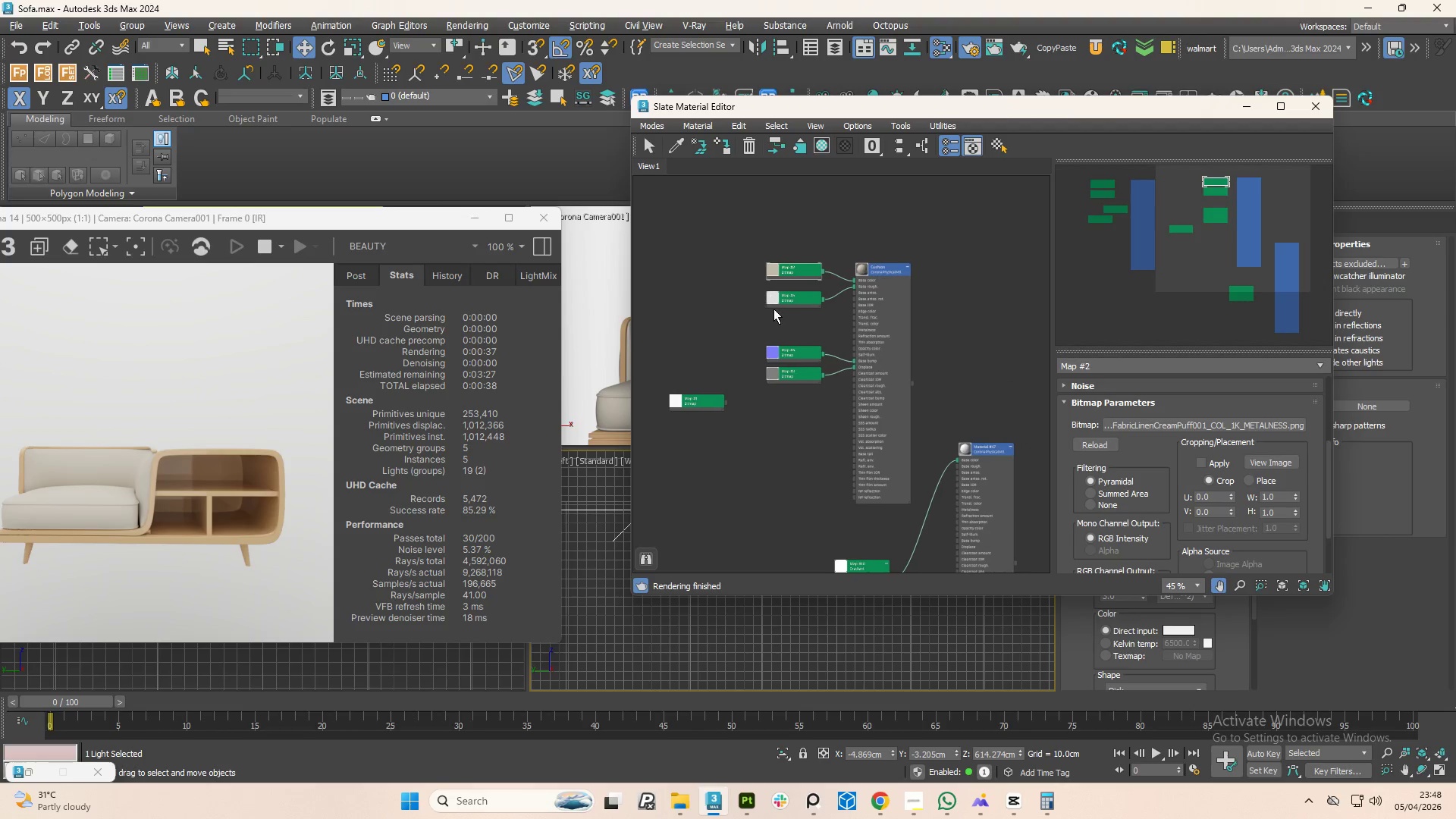 
left_click([1330, 489])
 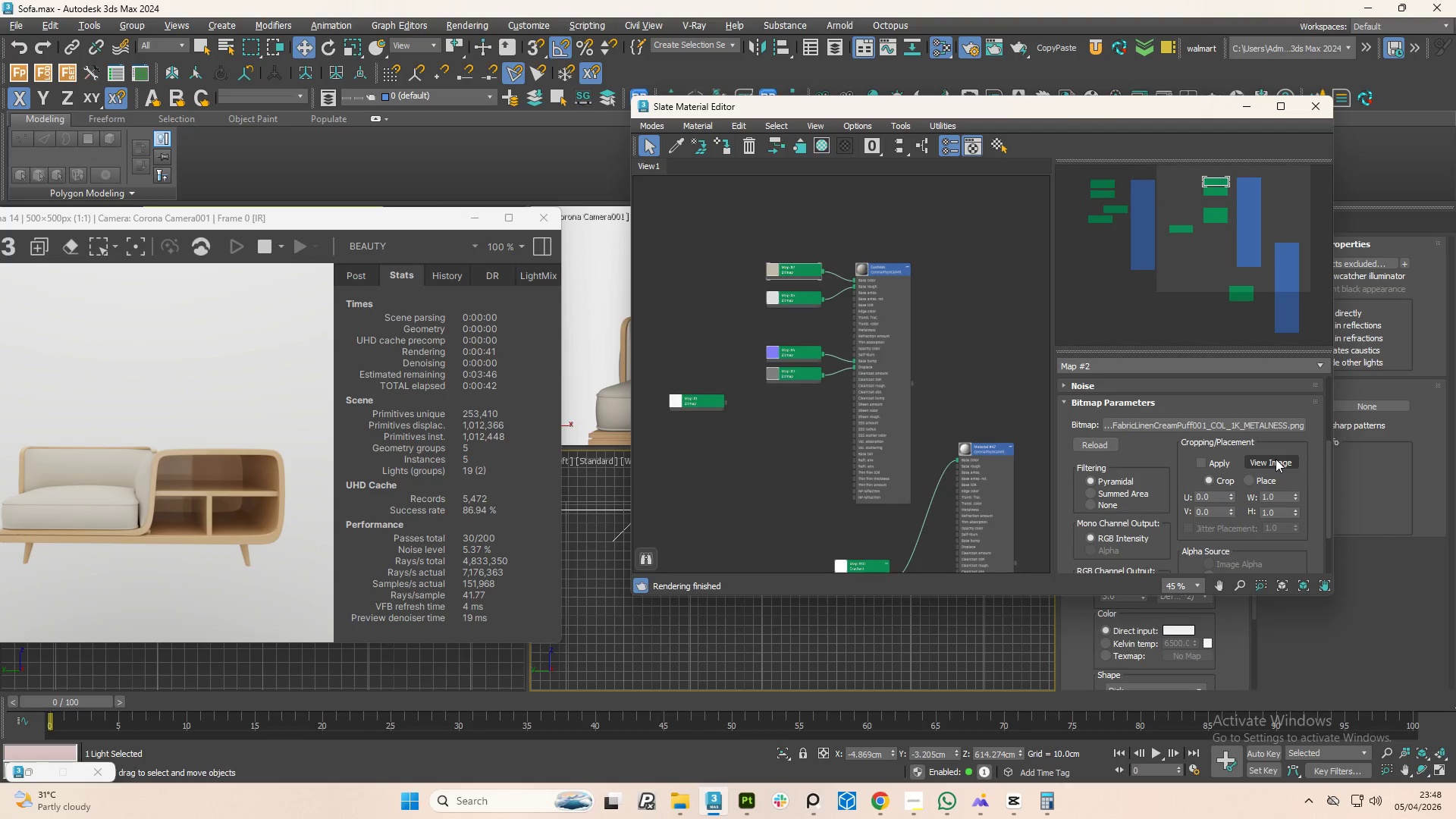 
left_click([1276, 459])
 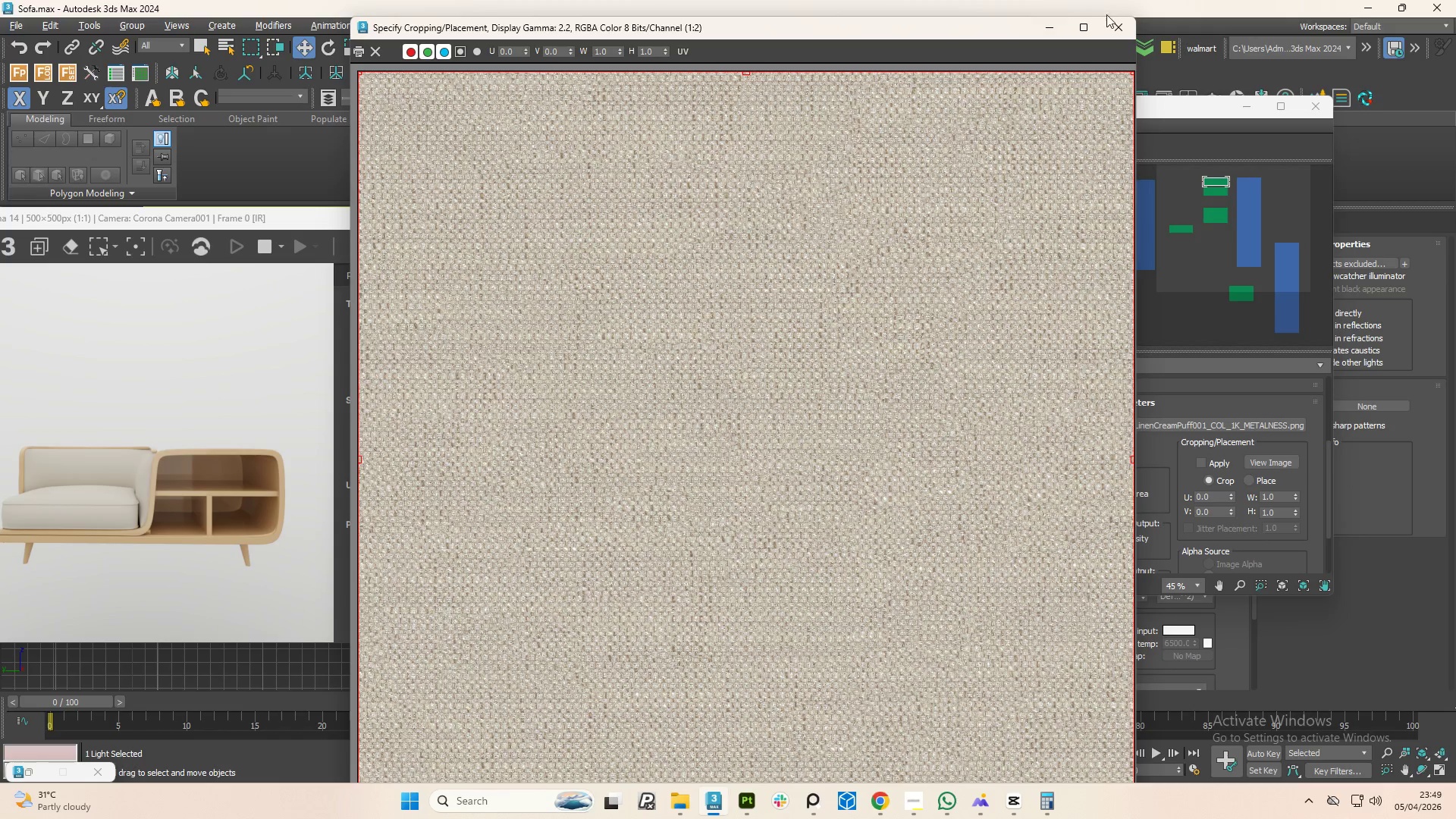 
left_click([1117, 25])
 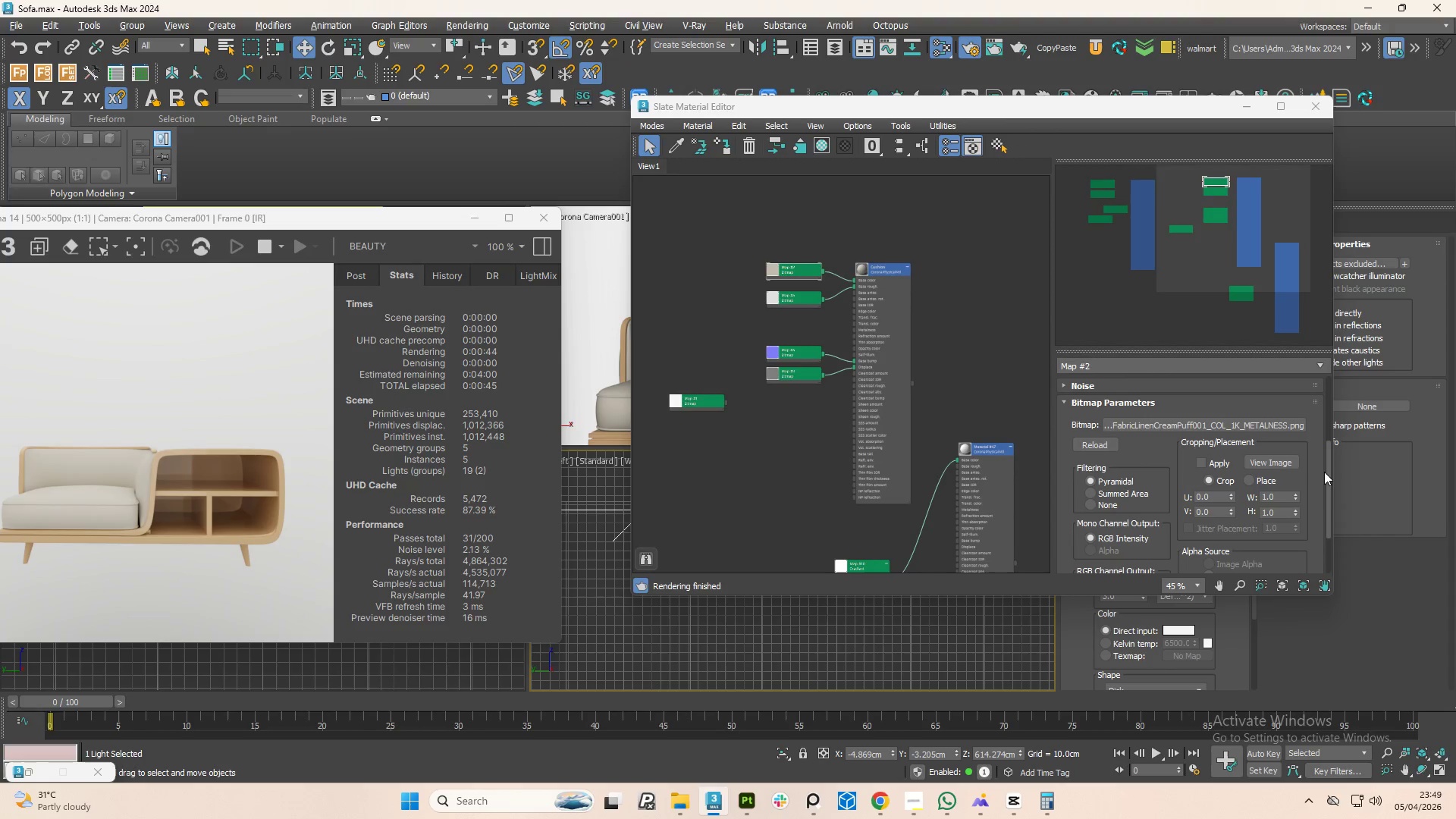 
left_click_drag(start_coordinate=[1326, 472], to_coordinate=[1313, 369])
 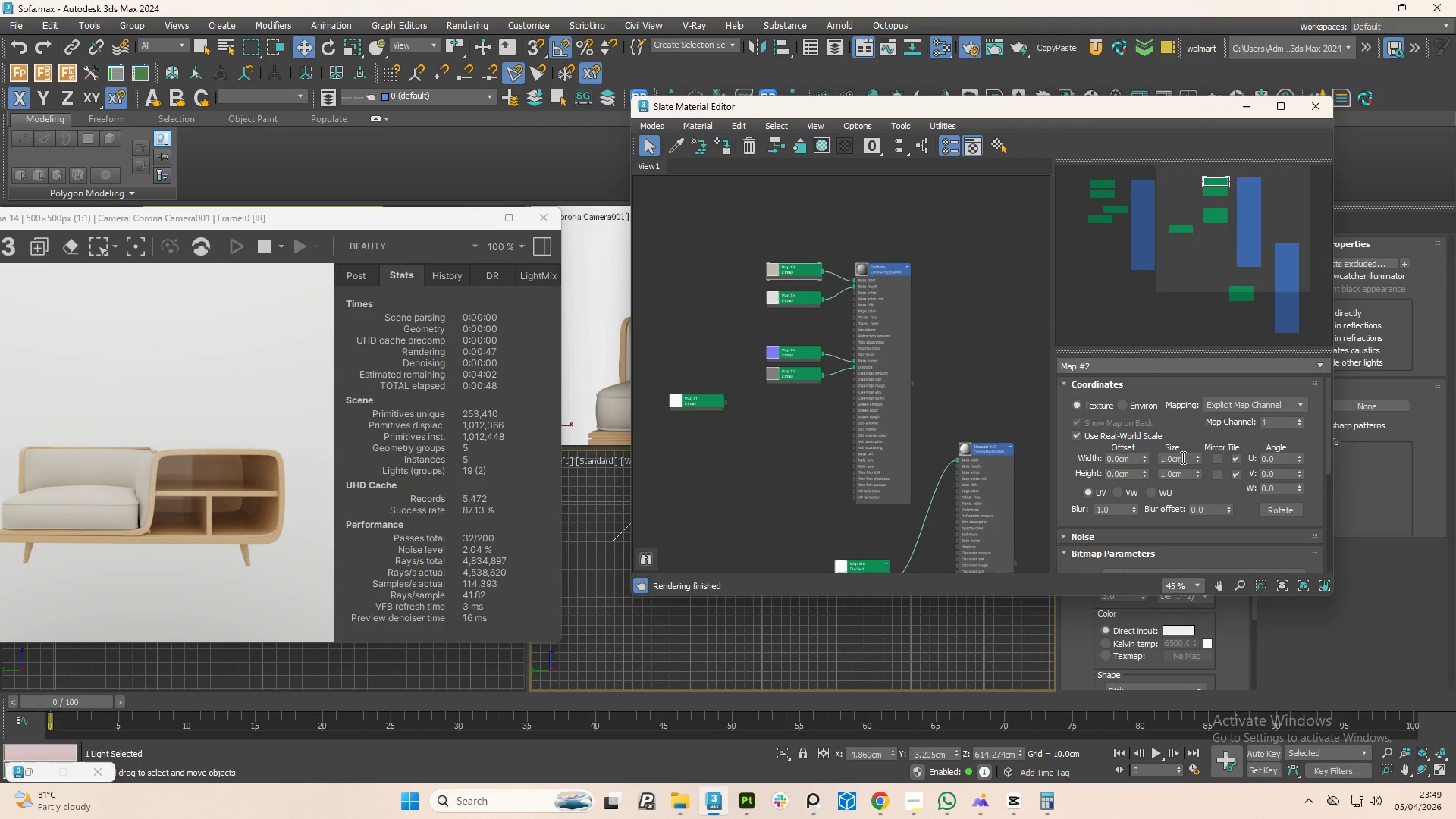 
double_click([1181, 457])
 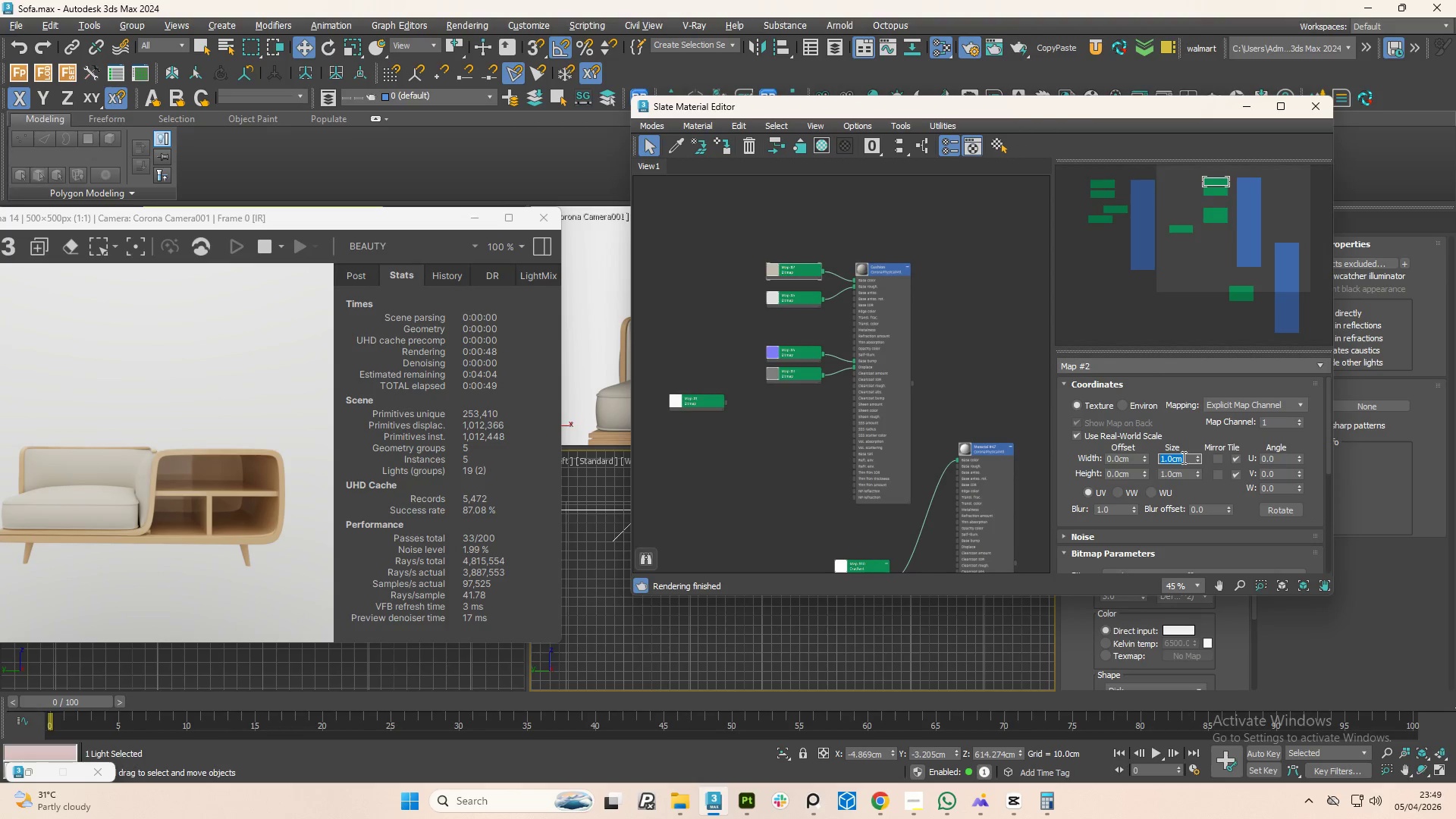 
key(NumpadDecimal)
 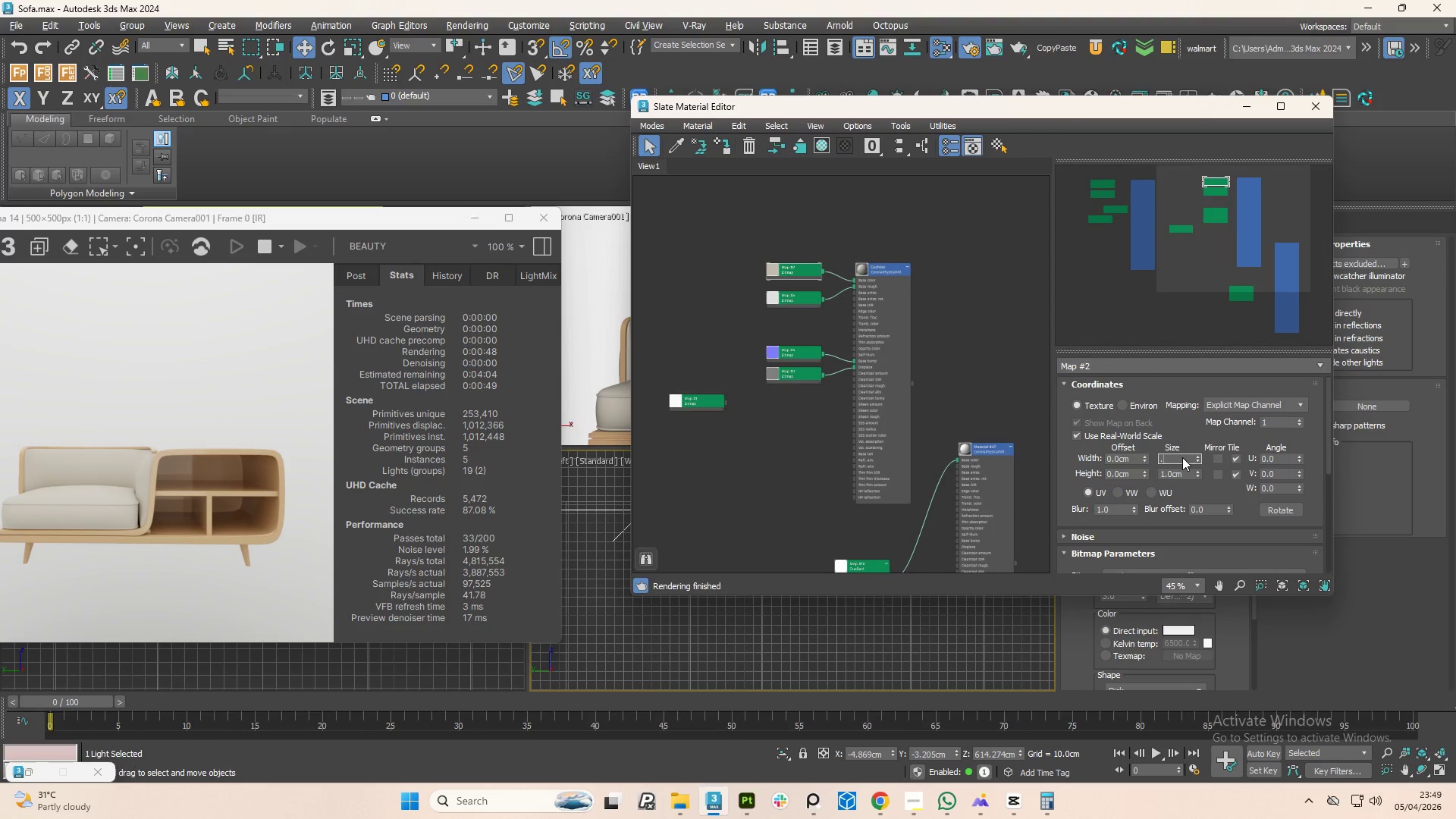 
key(Numpad1)
 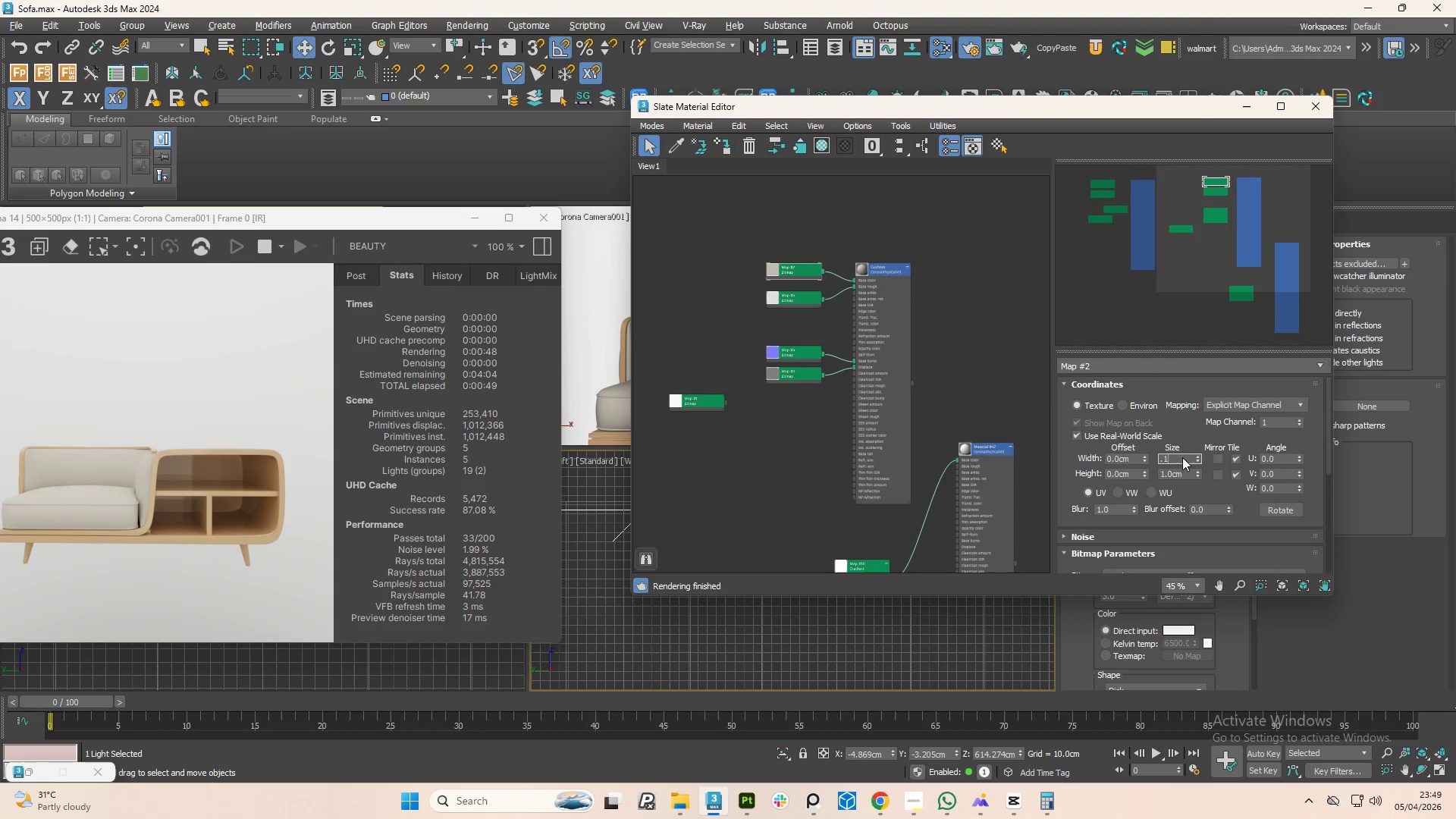 
key(NumpadEnter)
 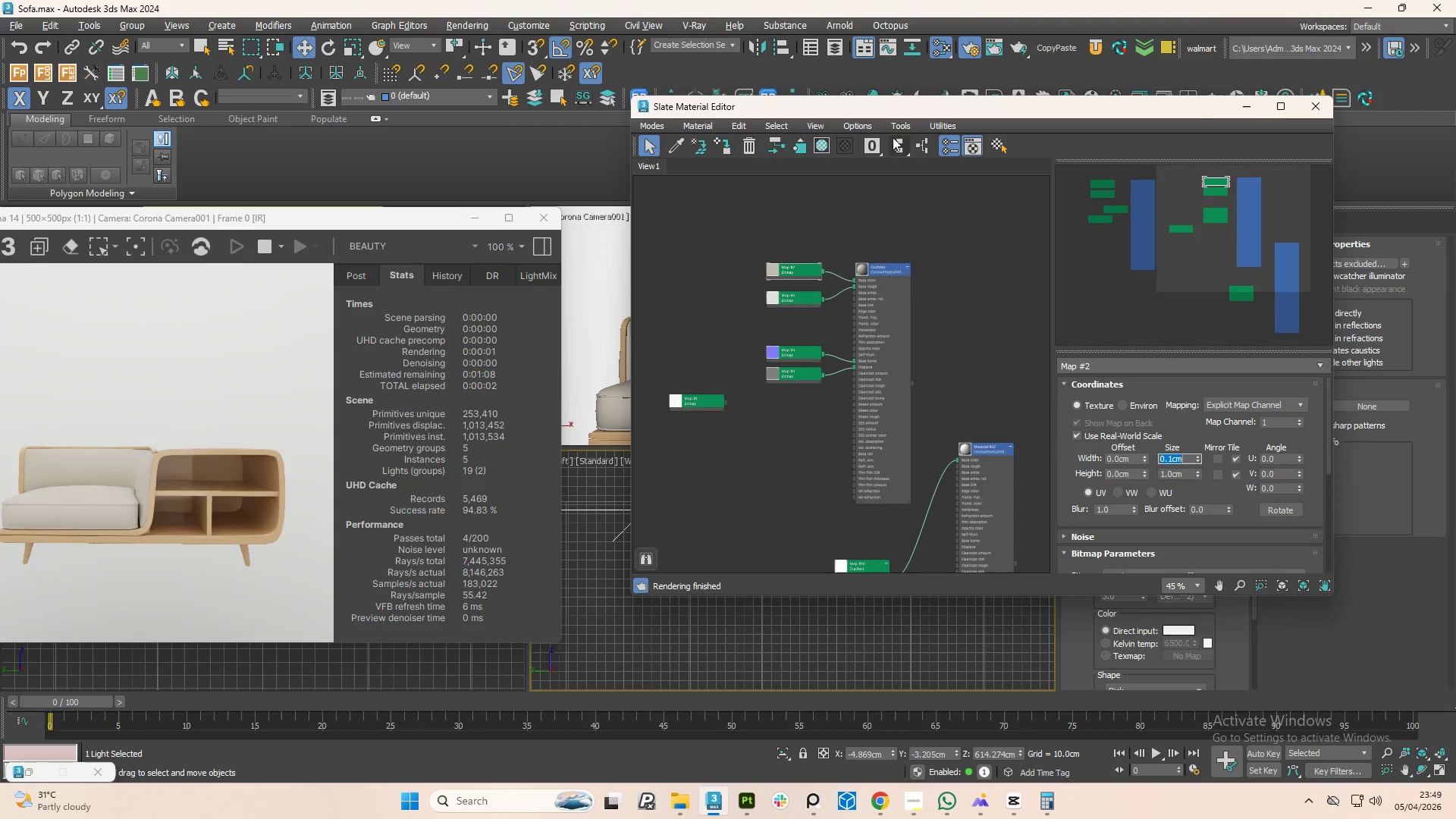 
left_click_drag(start_coordinate=[919, 108], to_coordinate=[730, 425])
 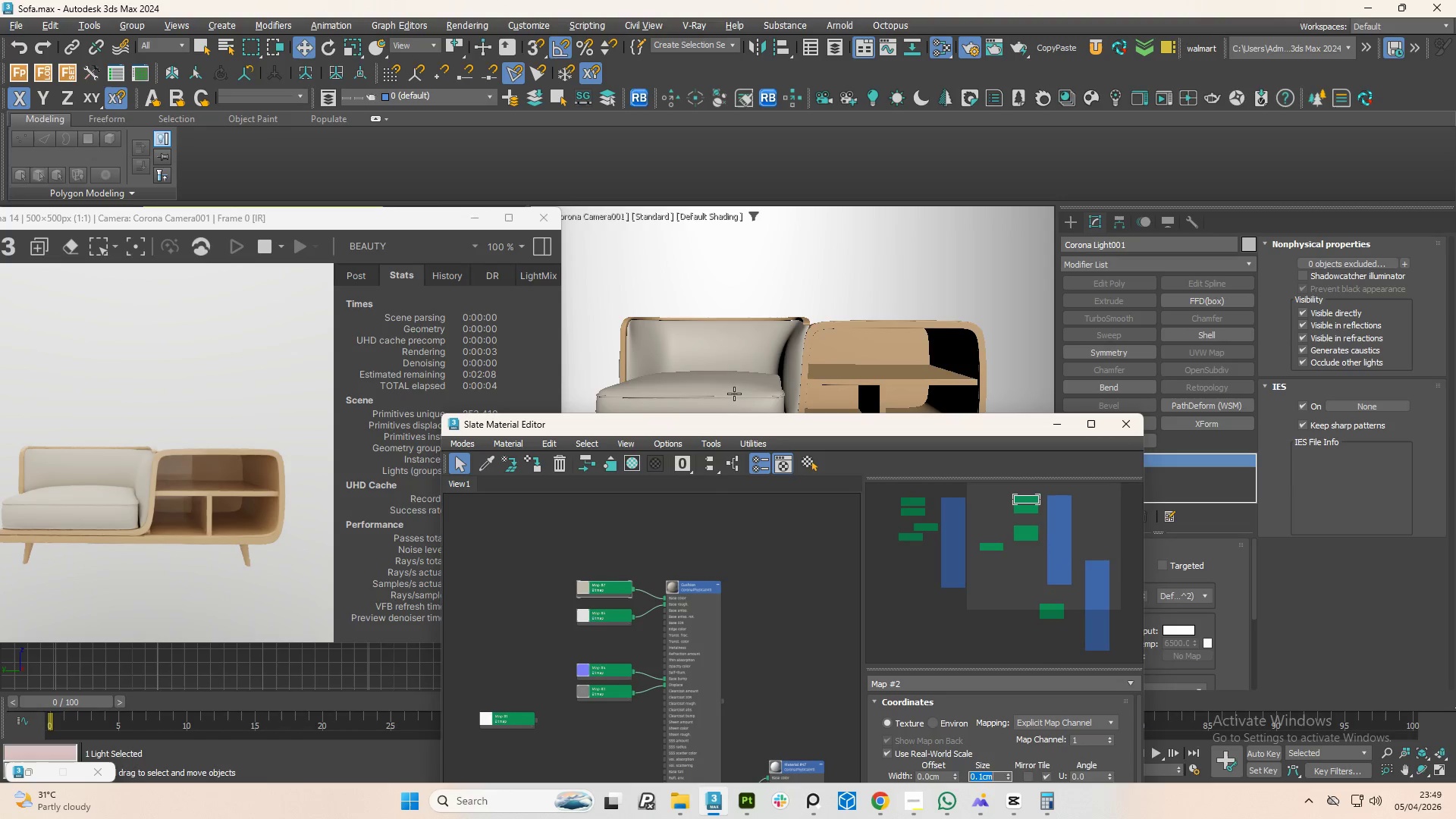 
scroll: coordinate [734, 394], scroll_direction: up, amount: 2.0
 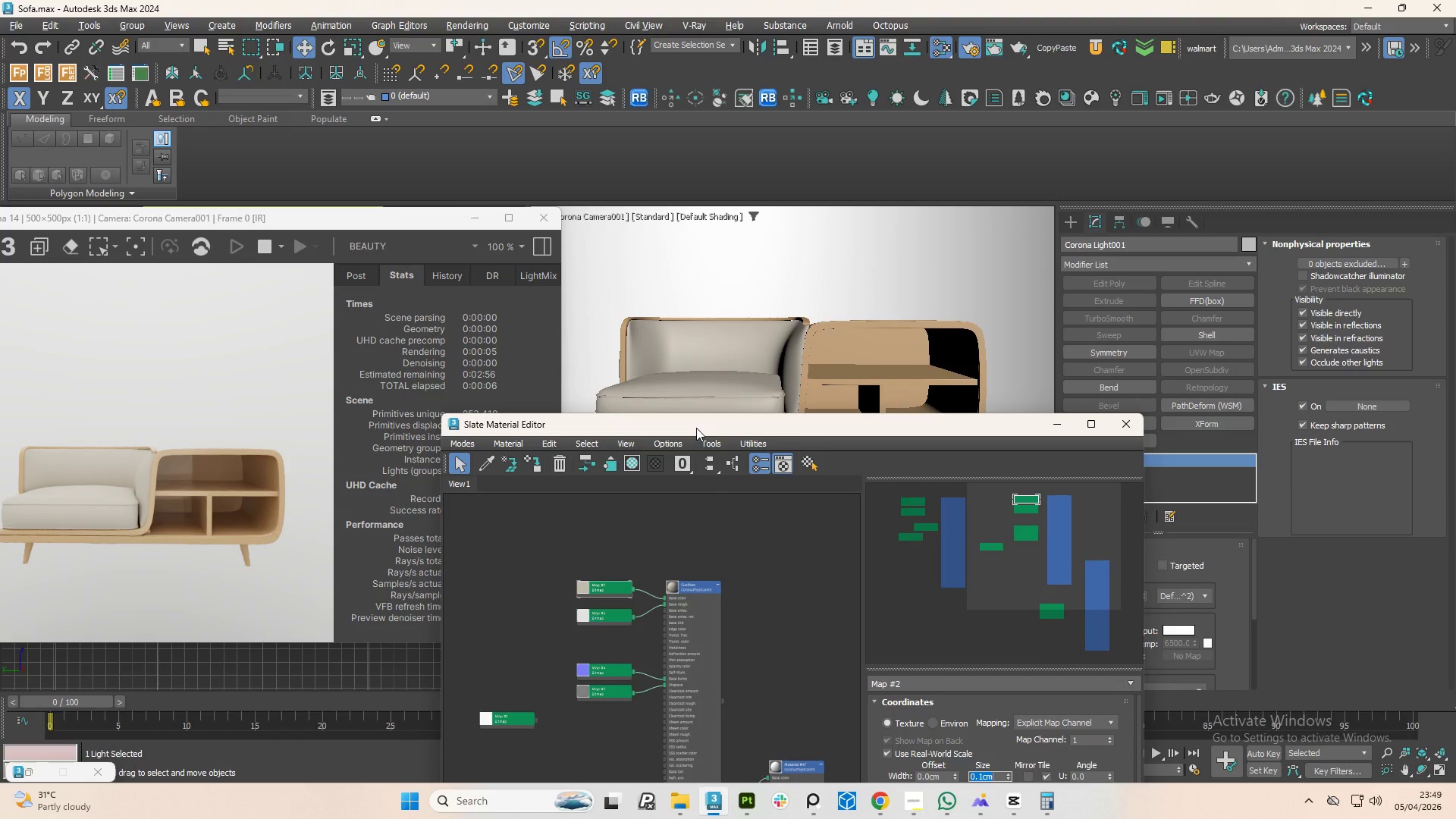 
left_click_drag(start_coordinate=[797, 428], to_coordinate=[1088, 171])
 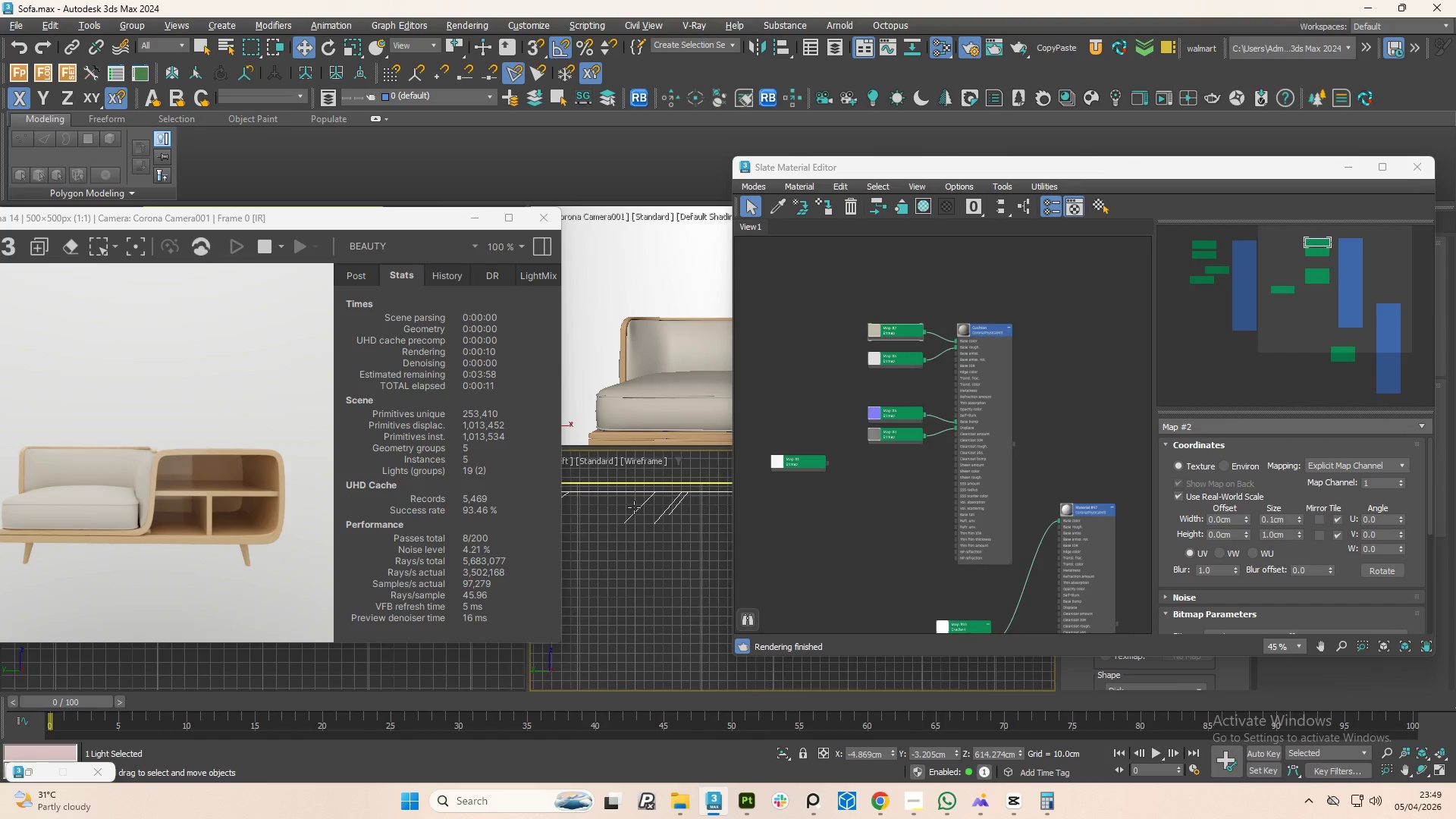 
scroll: coordinate [636, 574], scroll_direction: down, amount: 5.0
 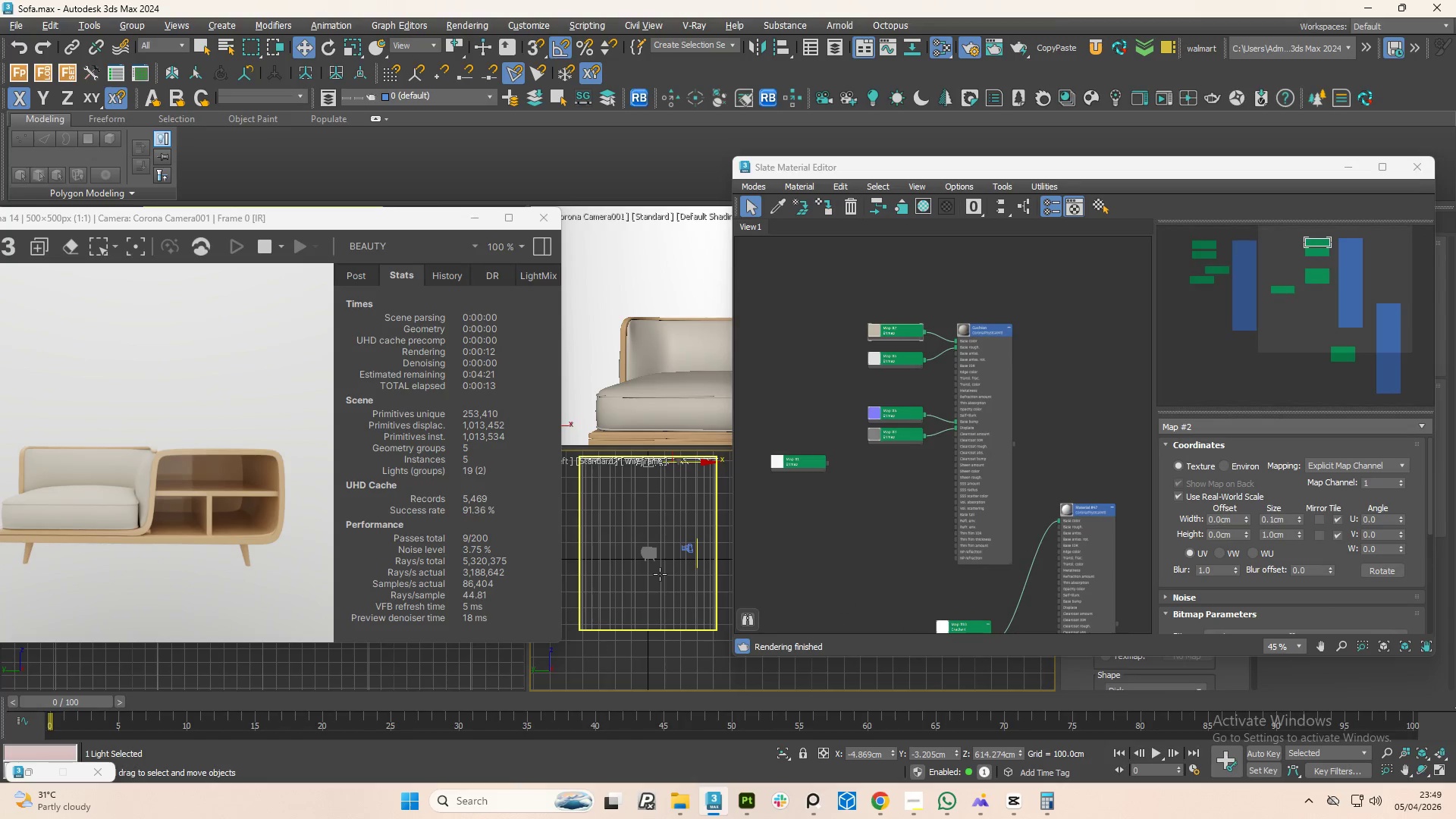 
scroll: coordinate [651, 551], scroll_direction: up, amount: 9.0
 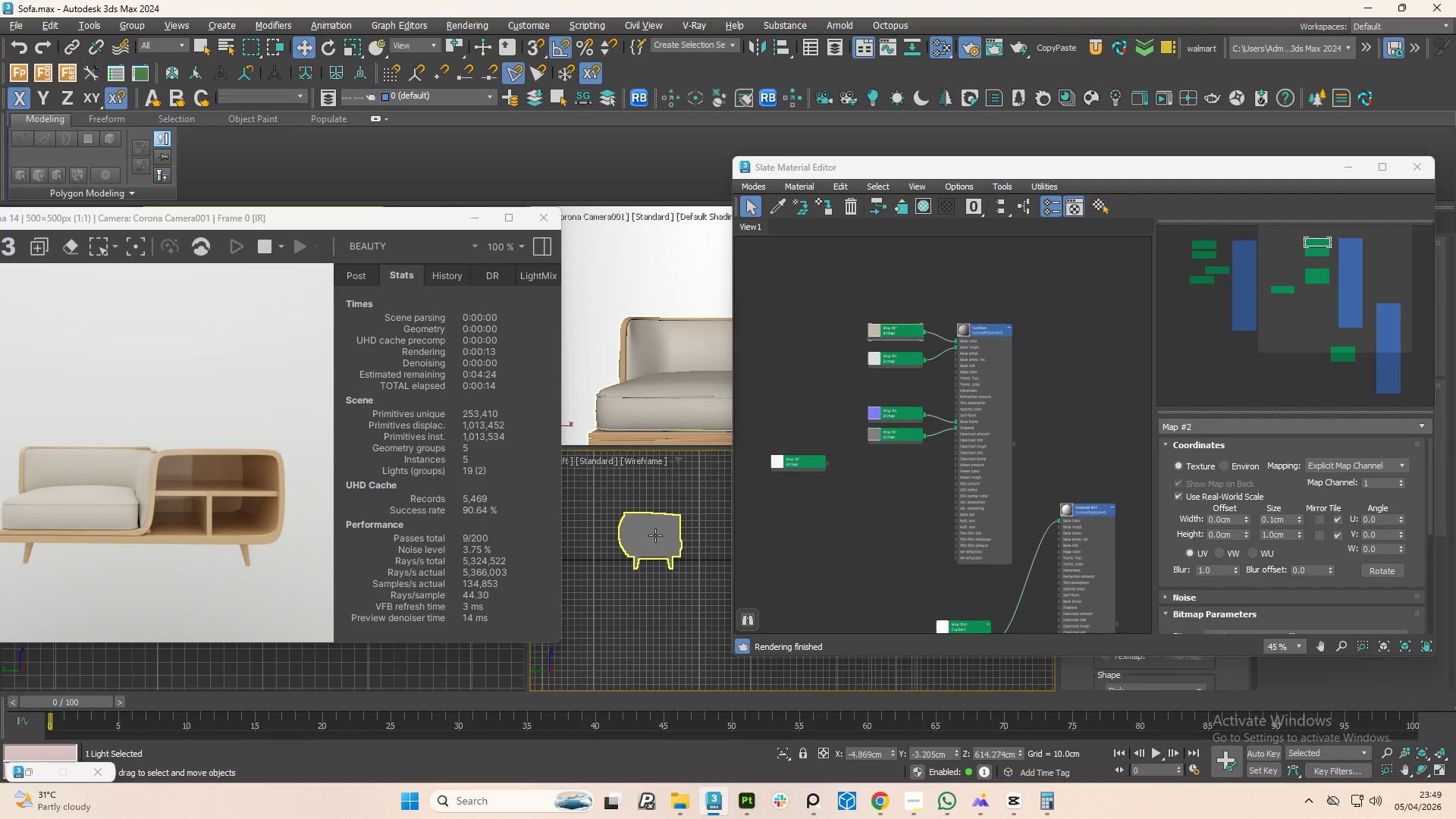 
left_click([655, 535])
 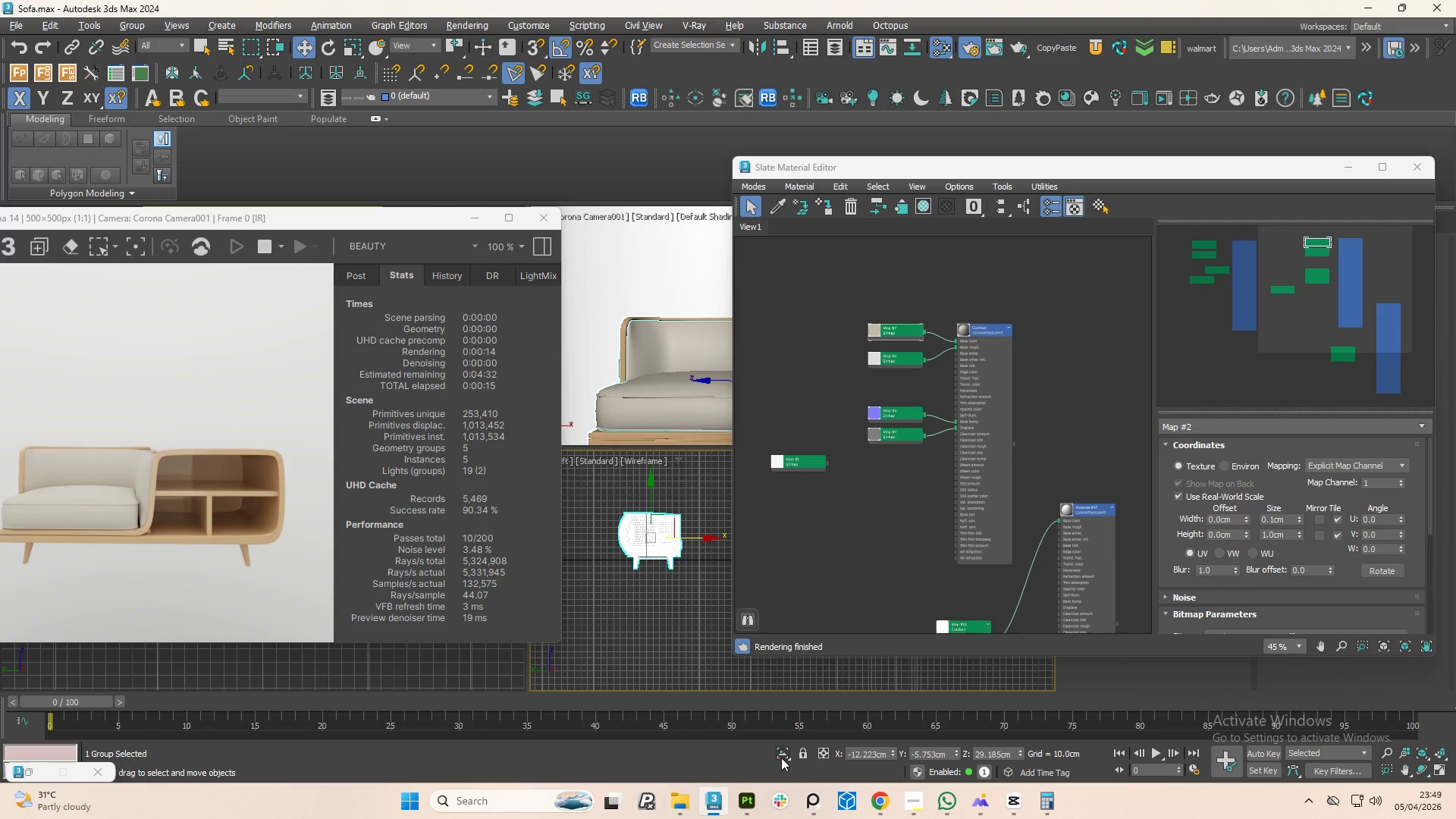 
left_click([780, 753])
 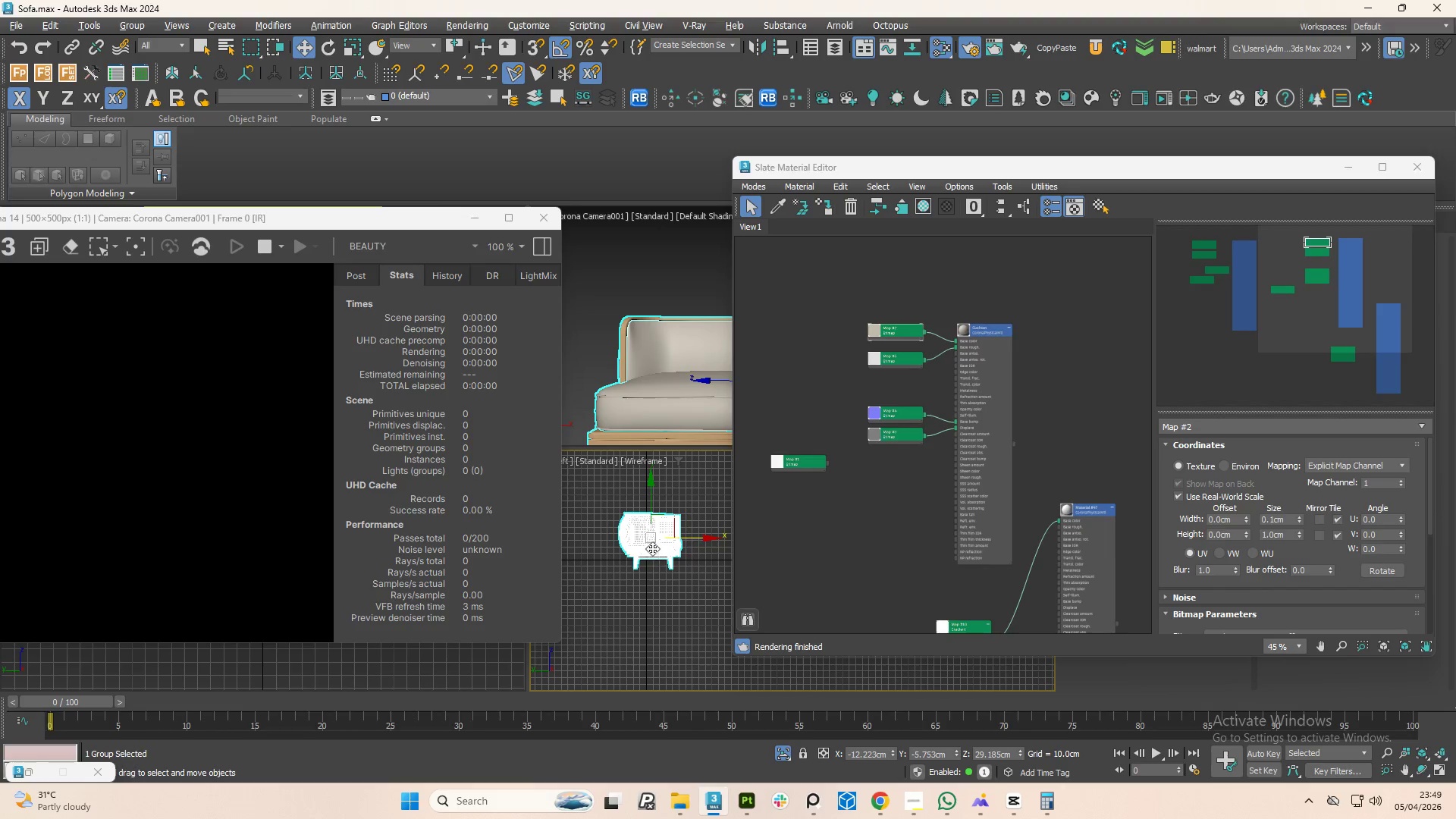 
scroll: coordinate [656, 535], scroll_direction: up, amount: 4.0
 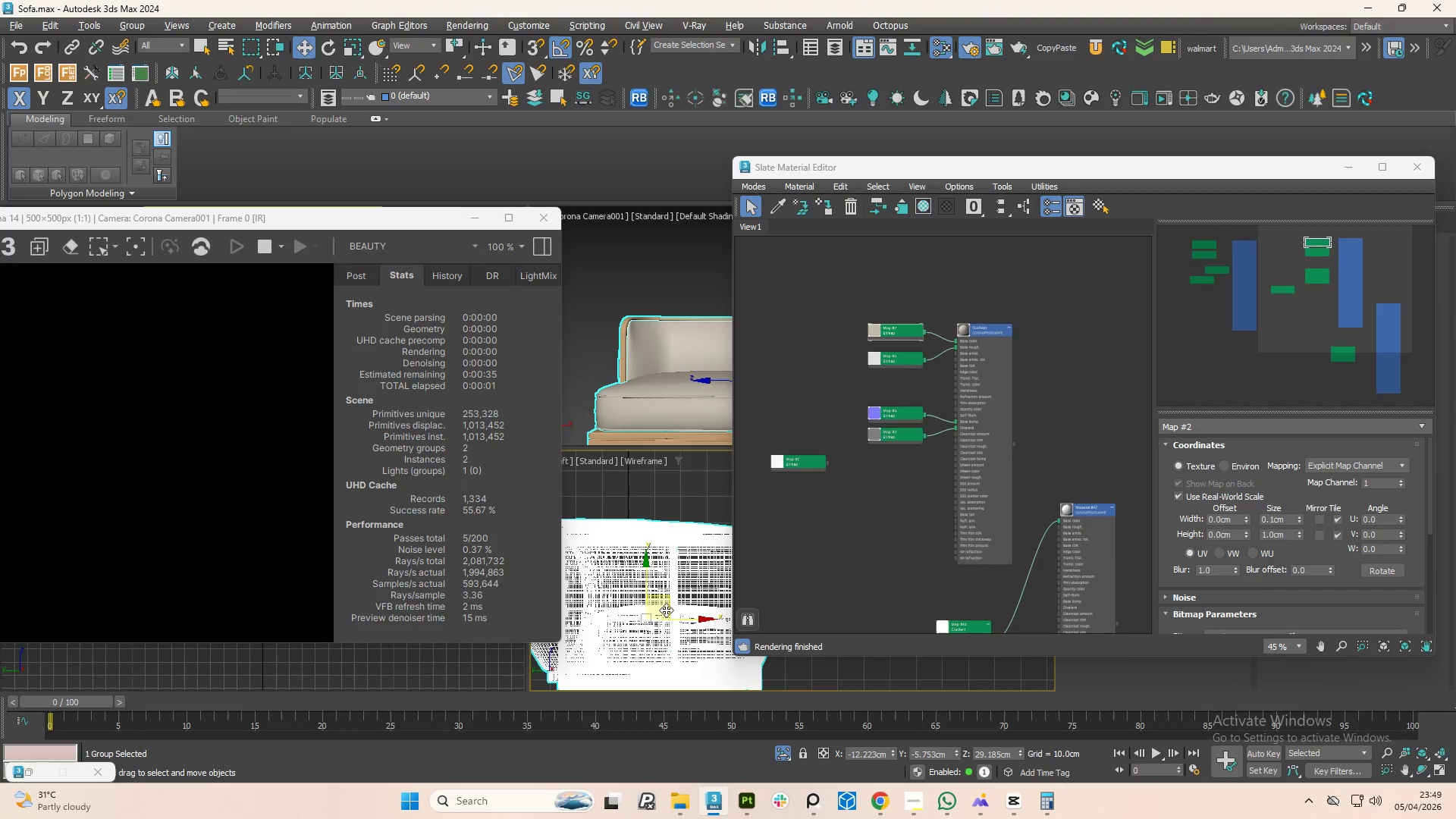 
key(F3)
 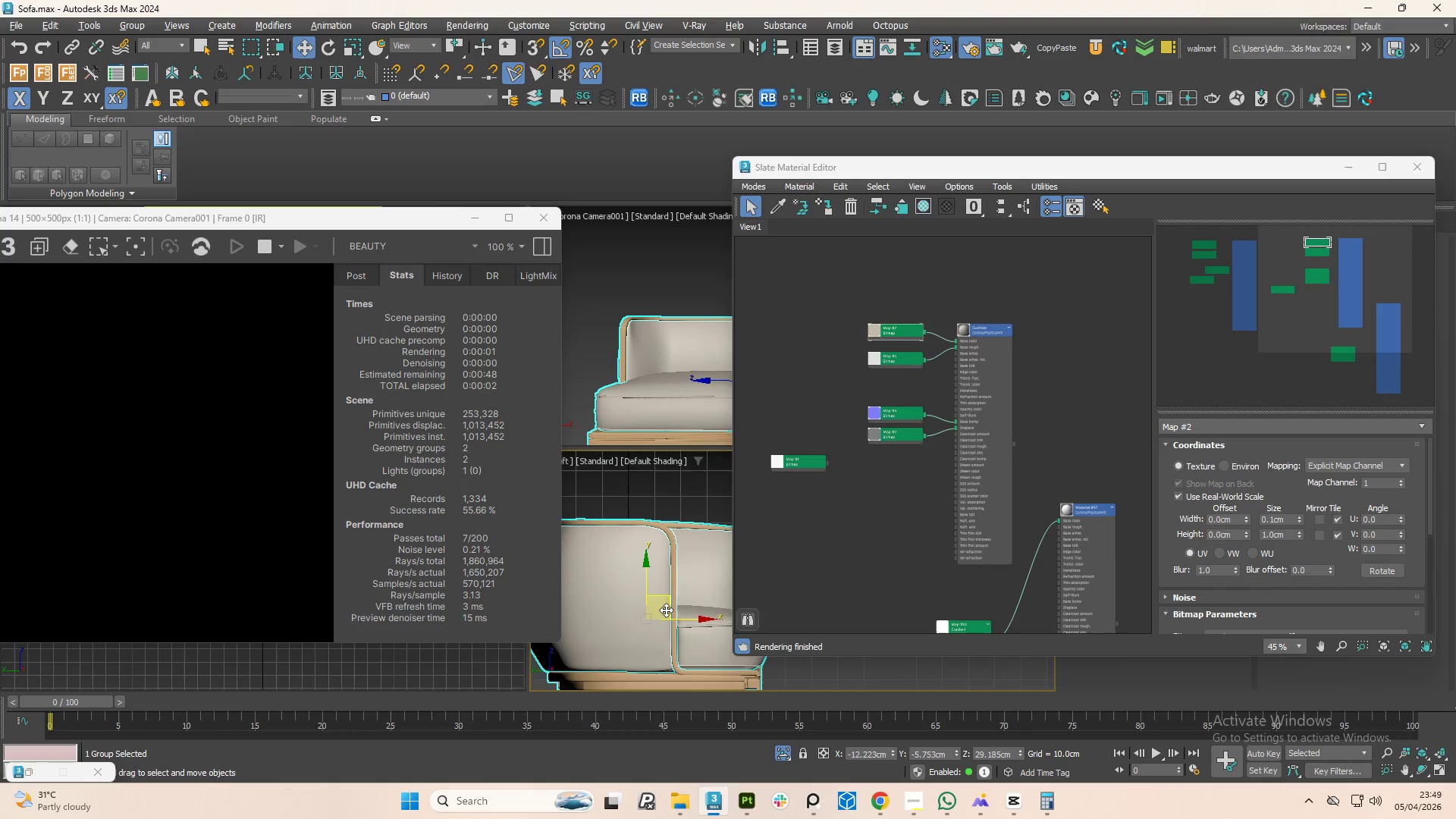 
key(Alt+AltLeft)
 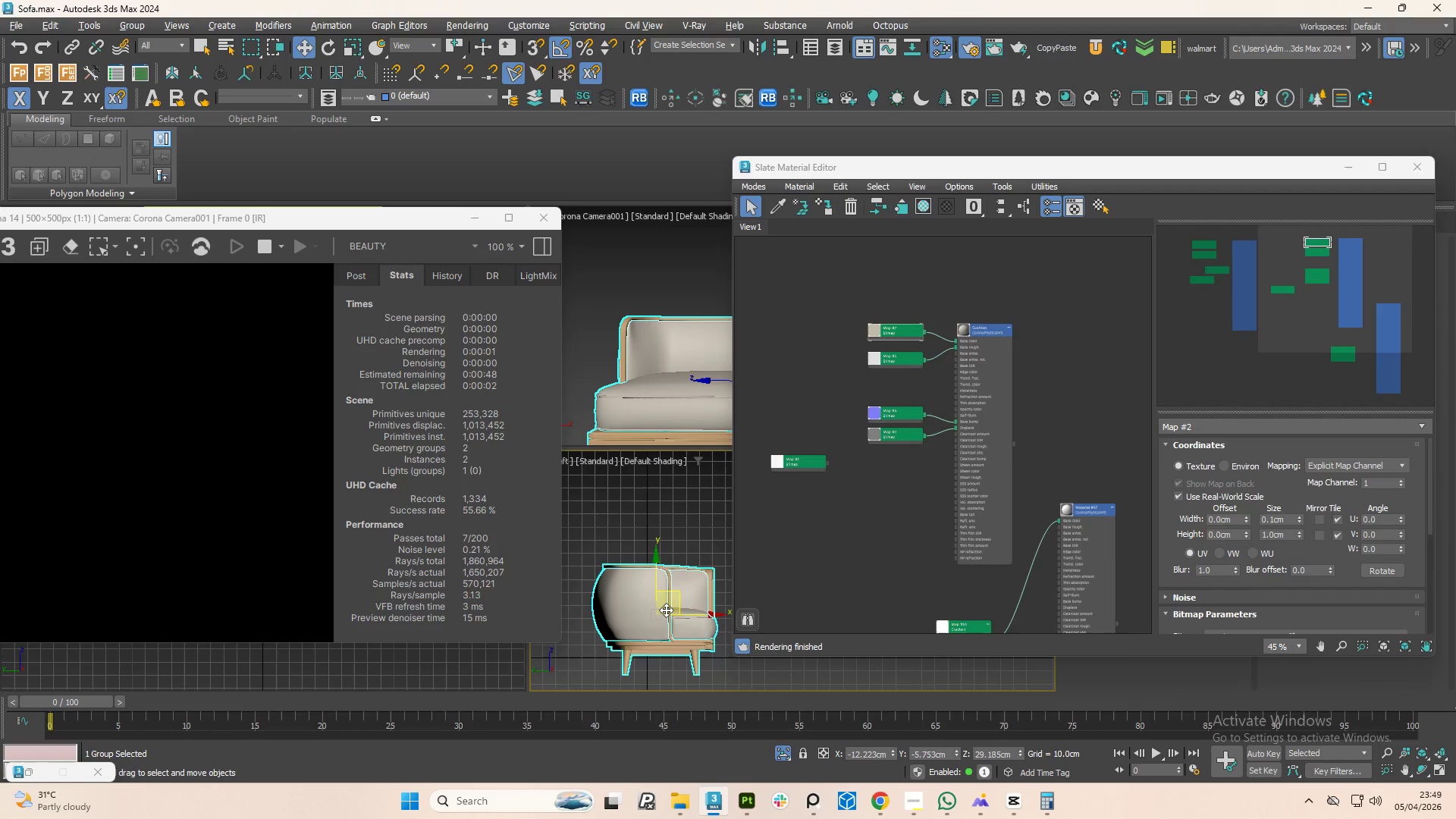 
hold_key(key=AltLeft, duration=0.92)
 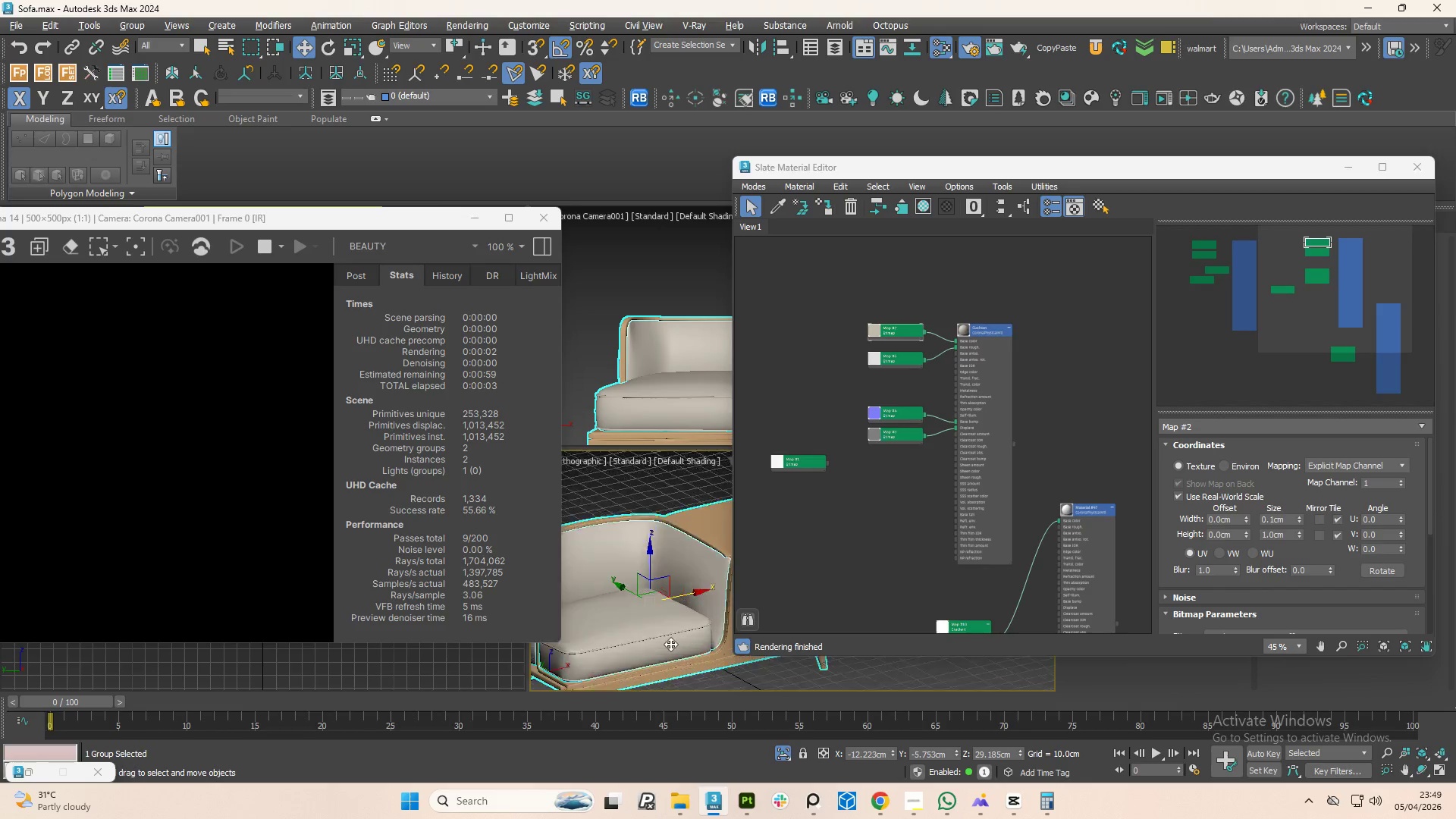 
scroll: coordinate [666, 610], scroll_direction: down, amount: 2.0
 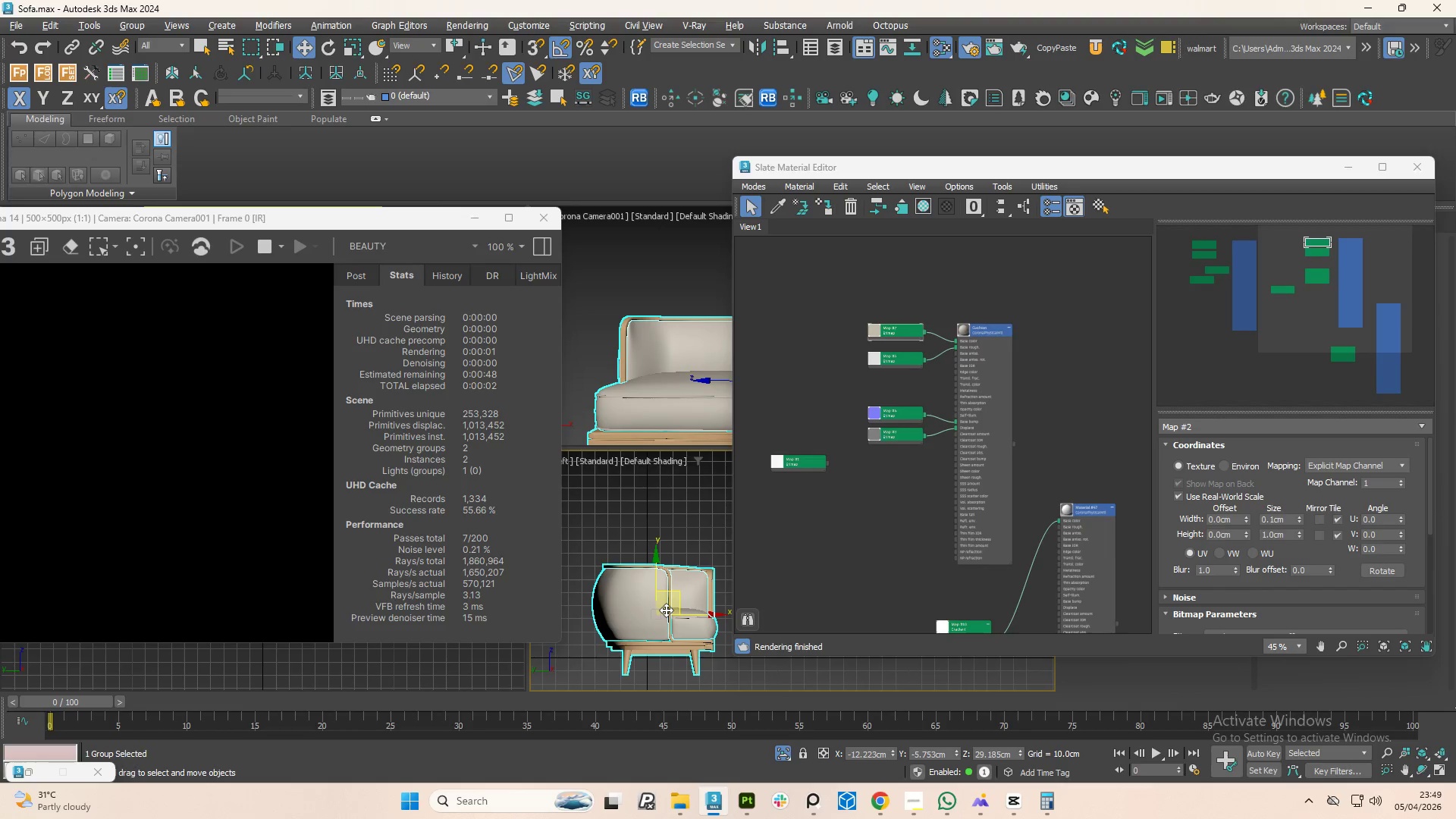 
scroll: coordinate [670, 644], scroll_direction: up, amount: 7.0
 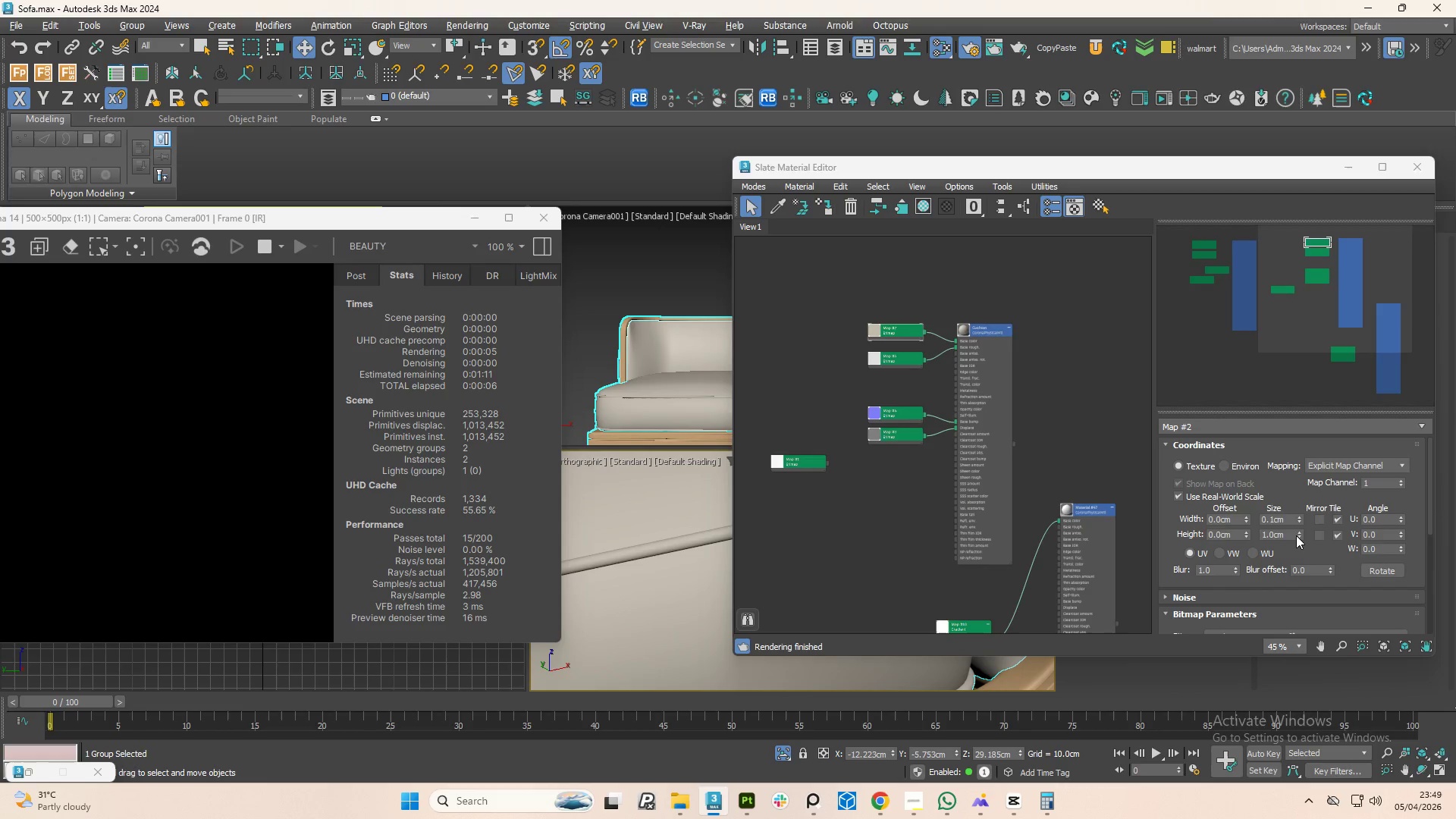 
double_click([1285, 531])
 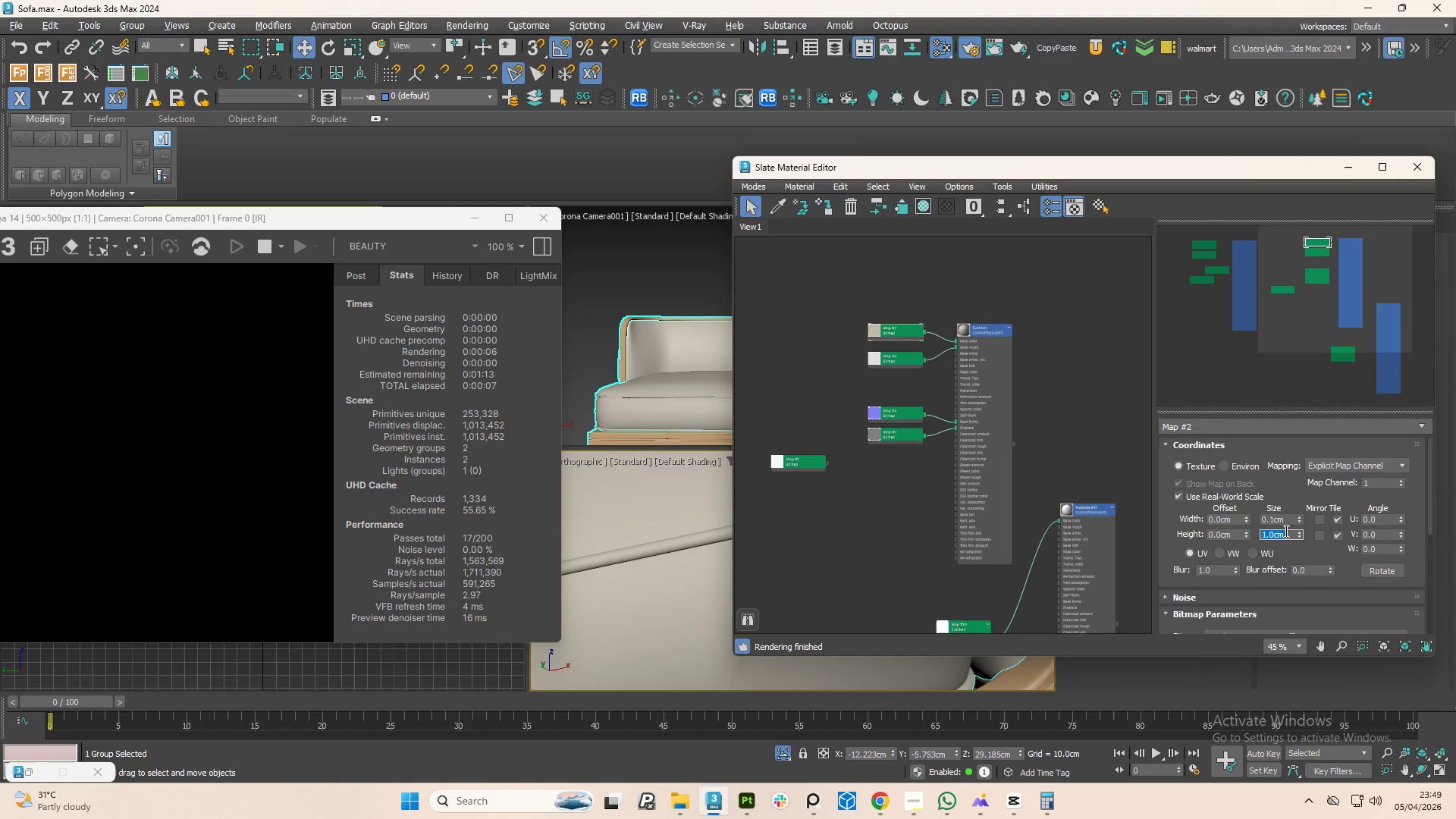 
key(NumpadDecimal)
 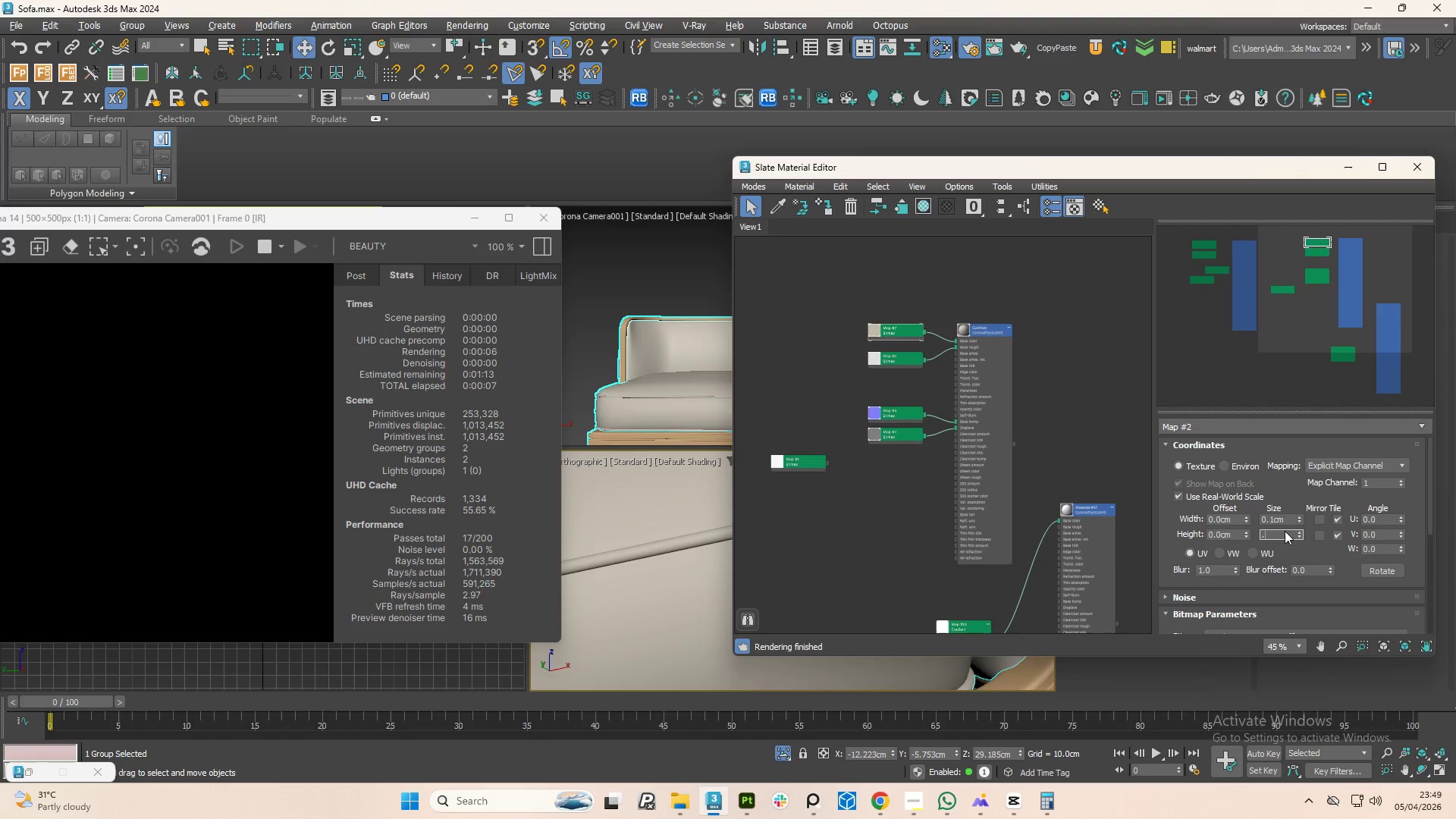 
key(Numpad1)
 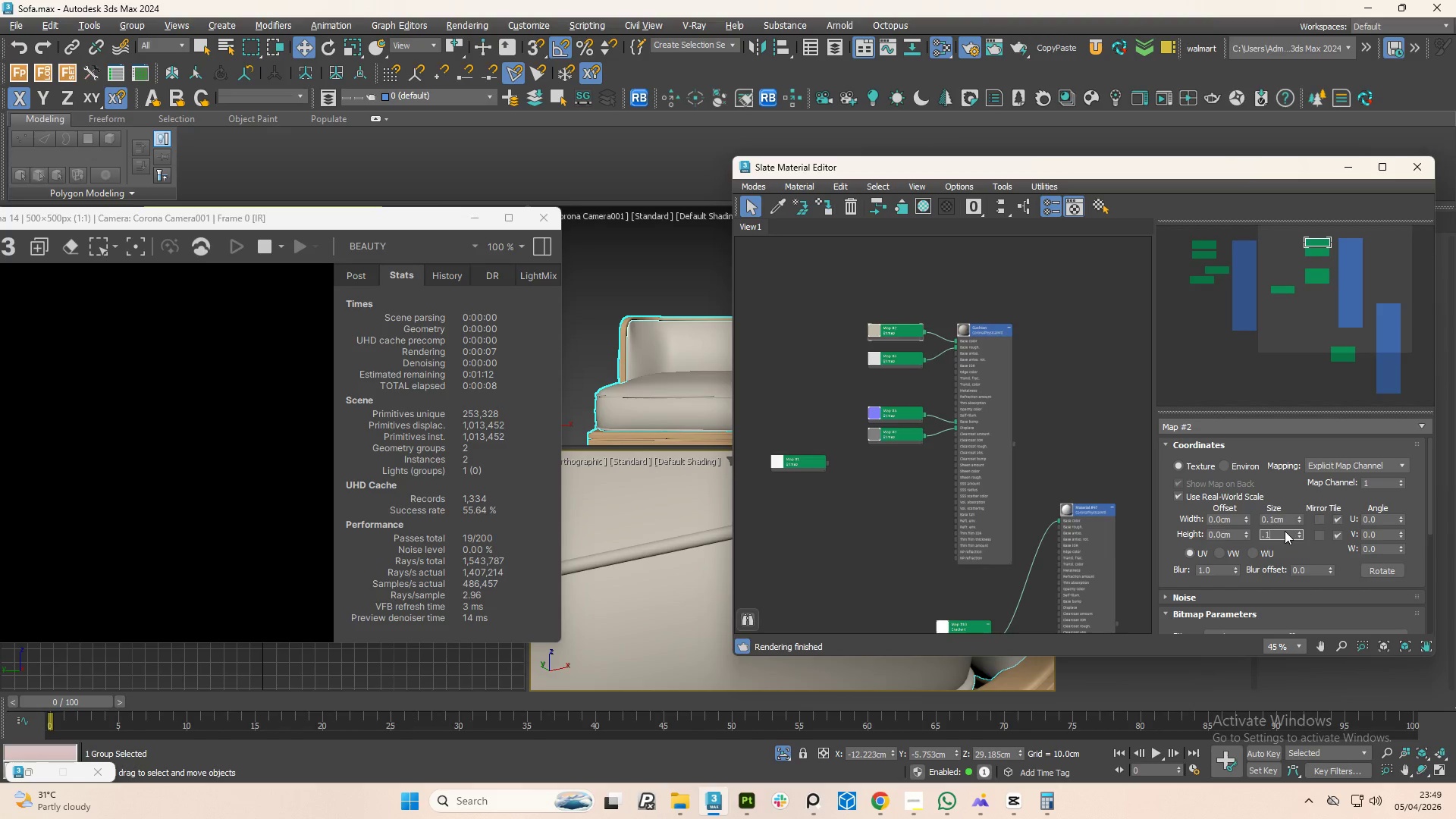 
key(NumpadEnter)
 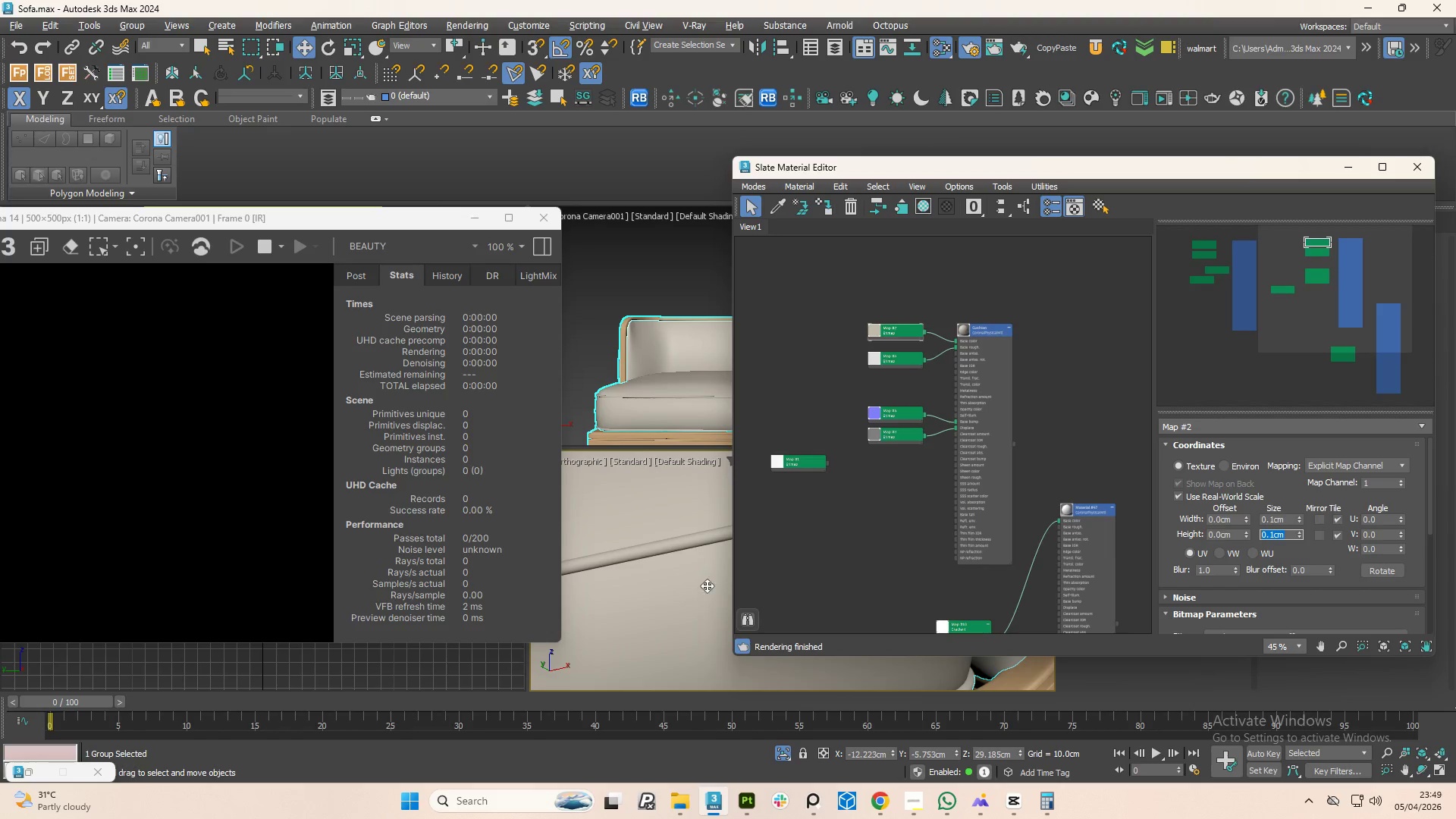 
scroll: coordinate [639, 612], scroll_direction: down, amount: 2.0
 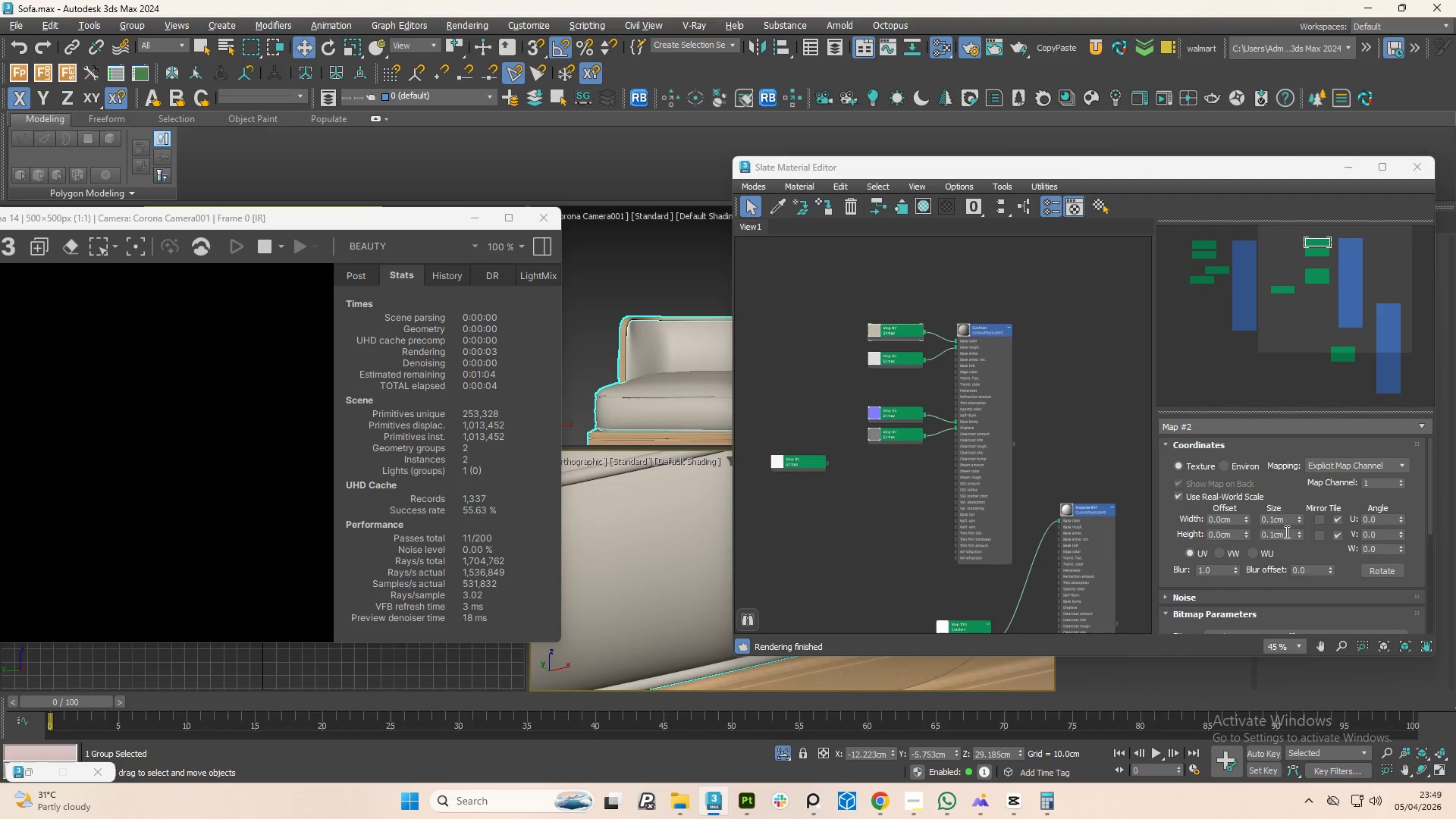 
left_click_drag(start_coordinate=[1303, 534], to_coordinate=[1238, 374])
 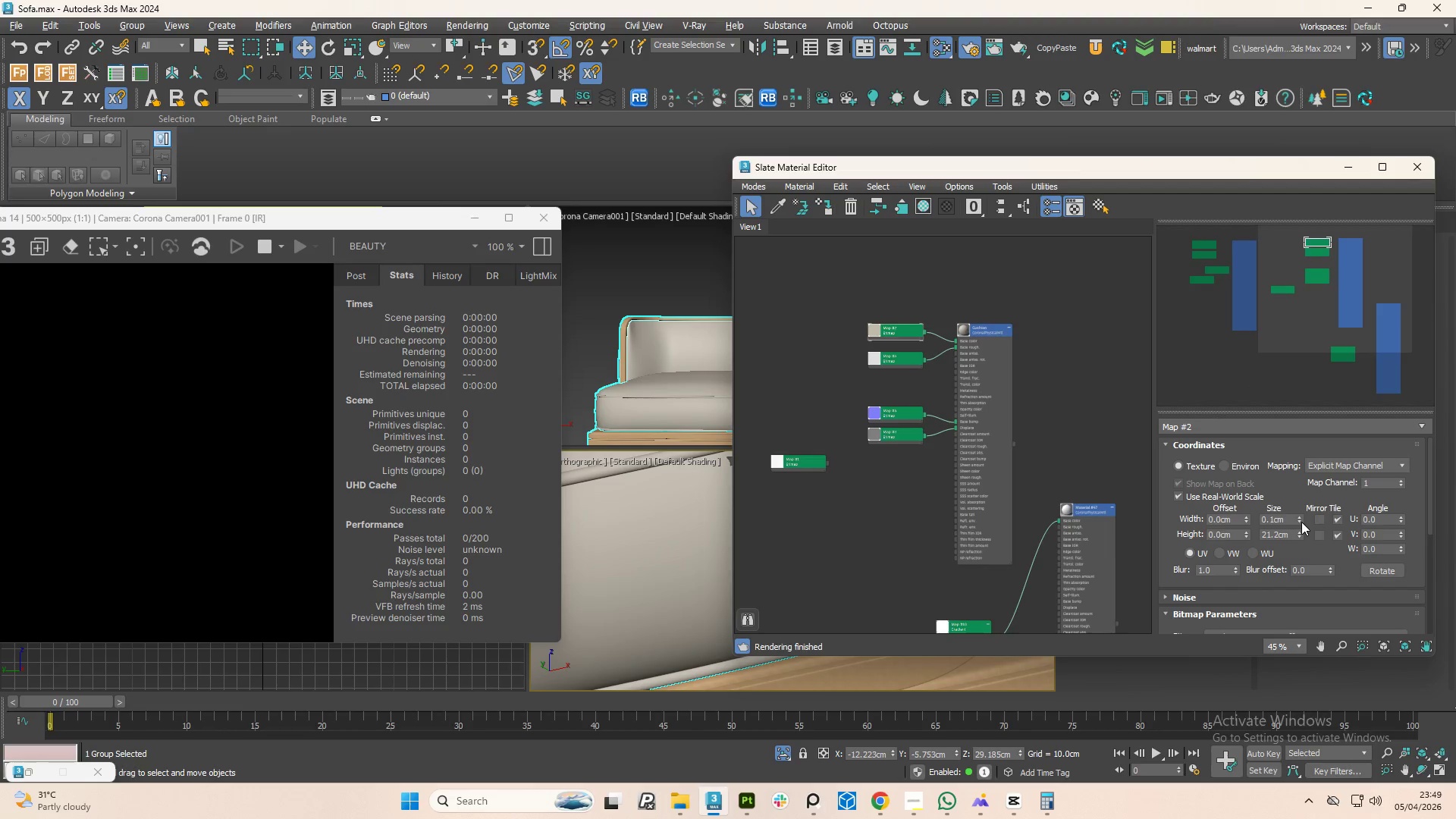 
left_click_drag(start_coordinate=[1300, 522], to_coordinate=[1197, 617])
 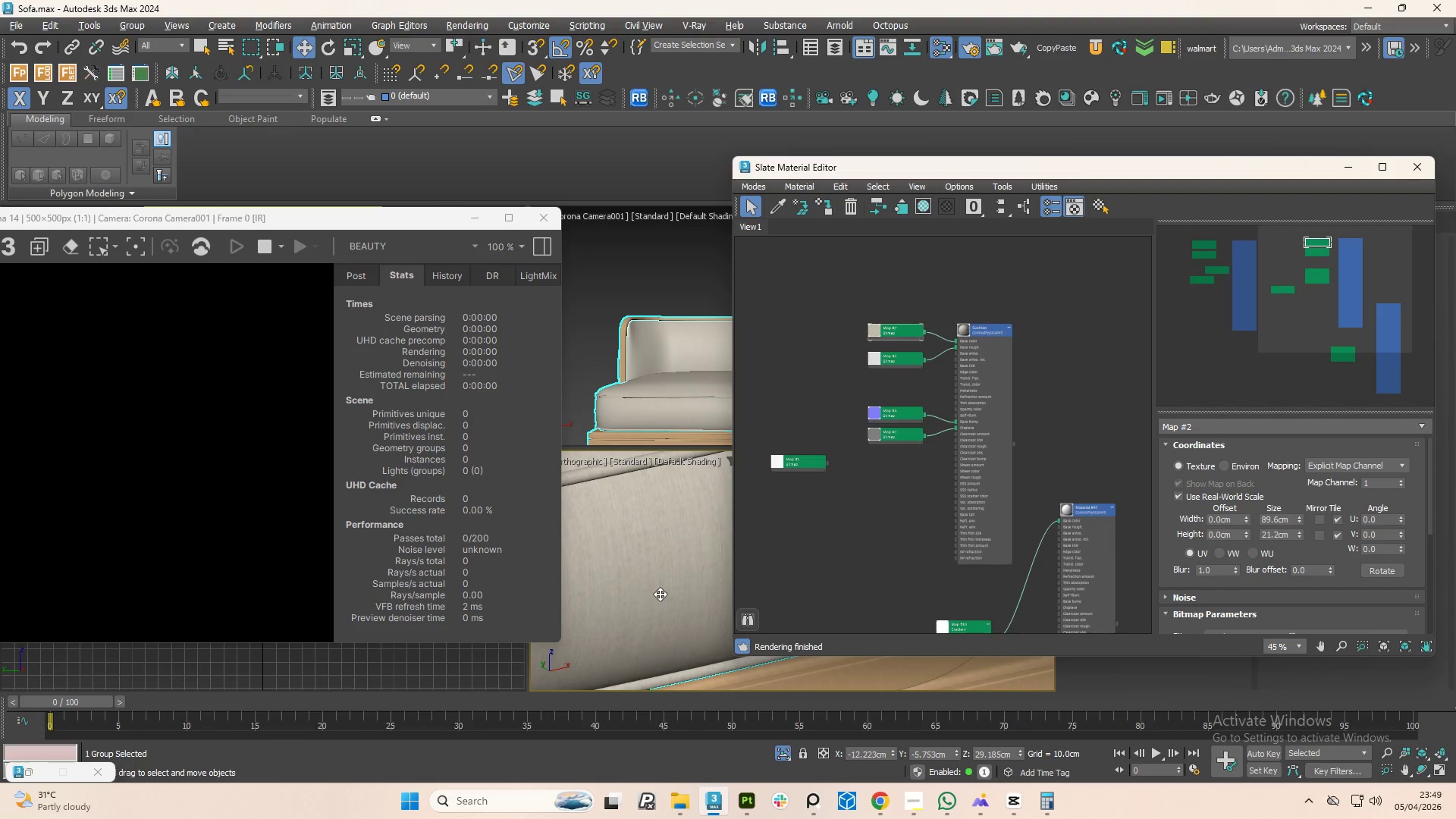 
scroll: coordinate [660, 598], scroll_direction: none, amount: 0.0
 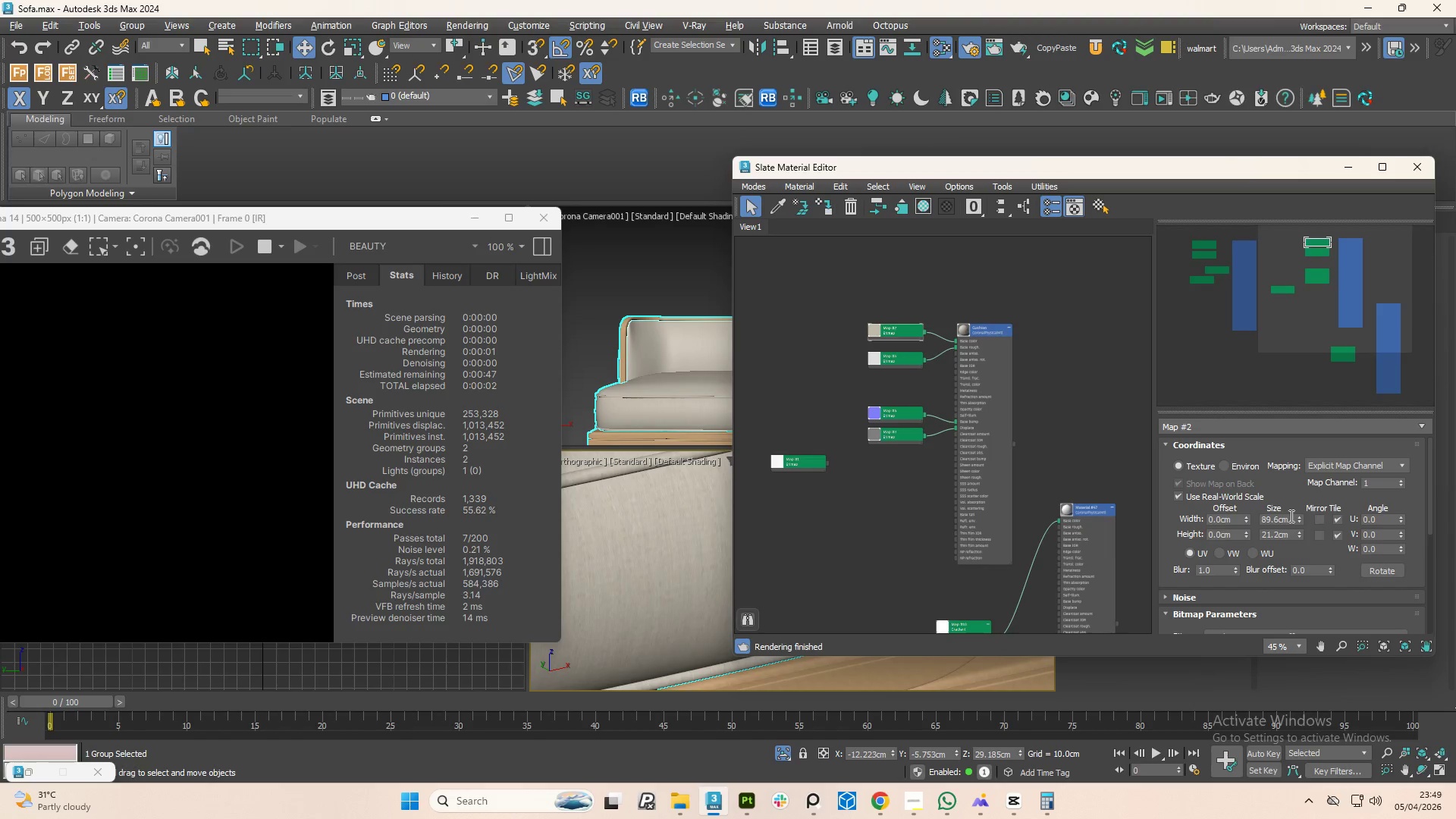 
double_click([1290, 516])
 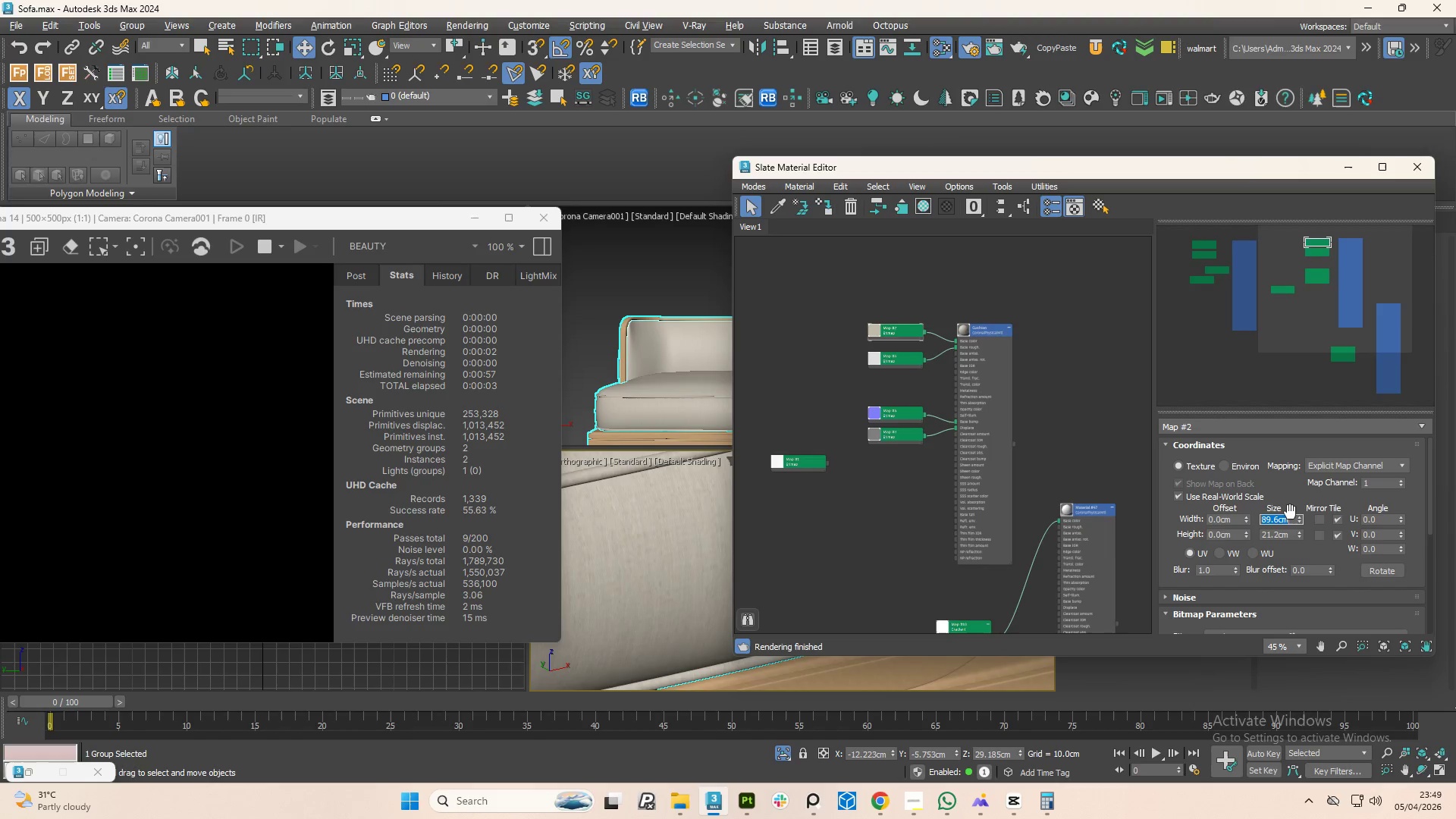 
key(Numpad1)
 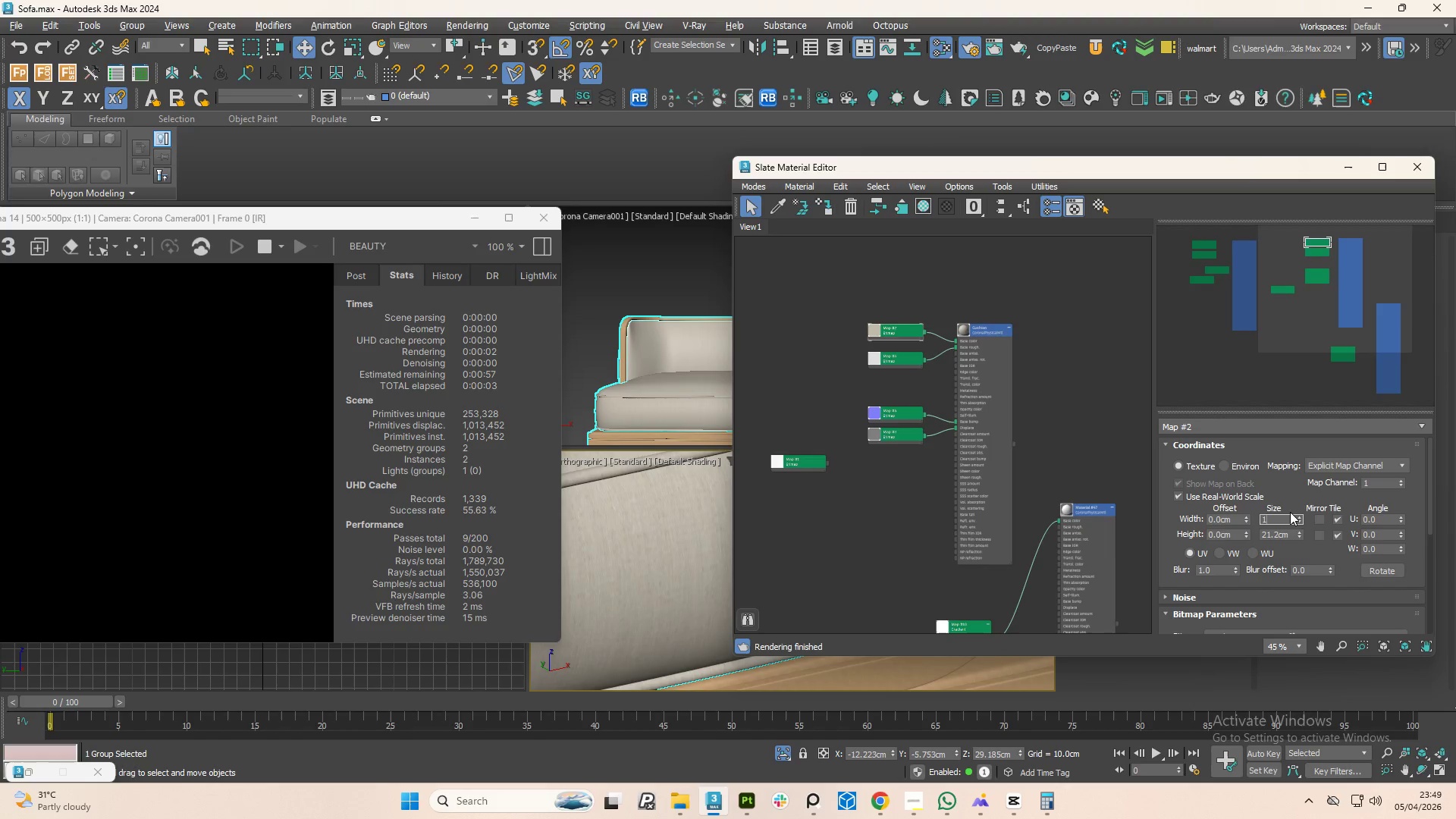 
key(Numpad0)
 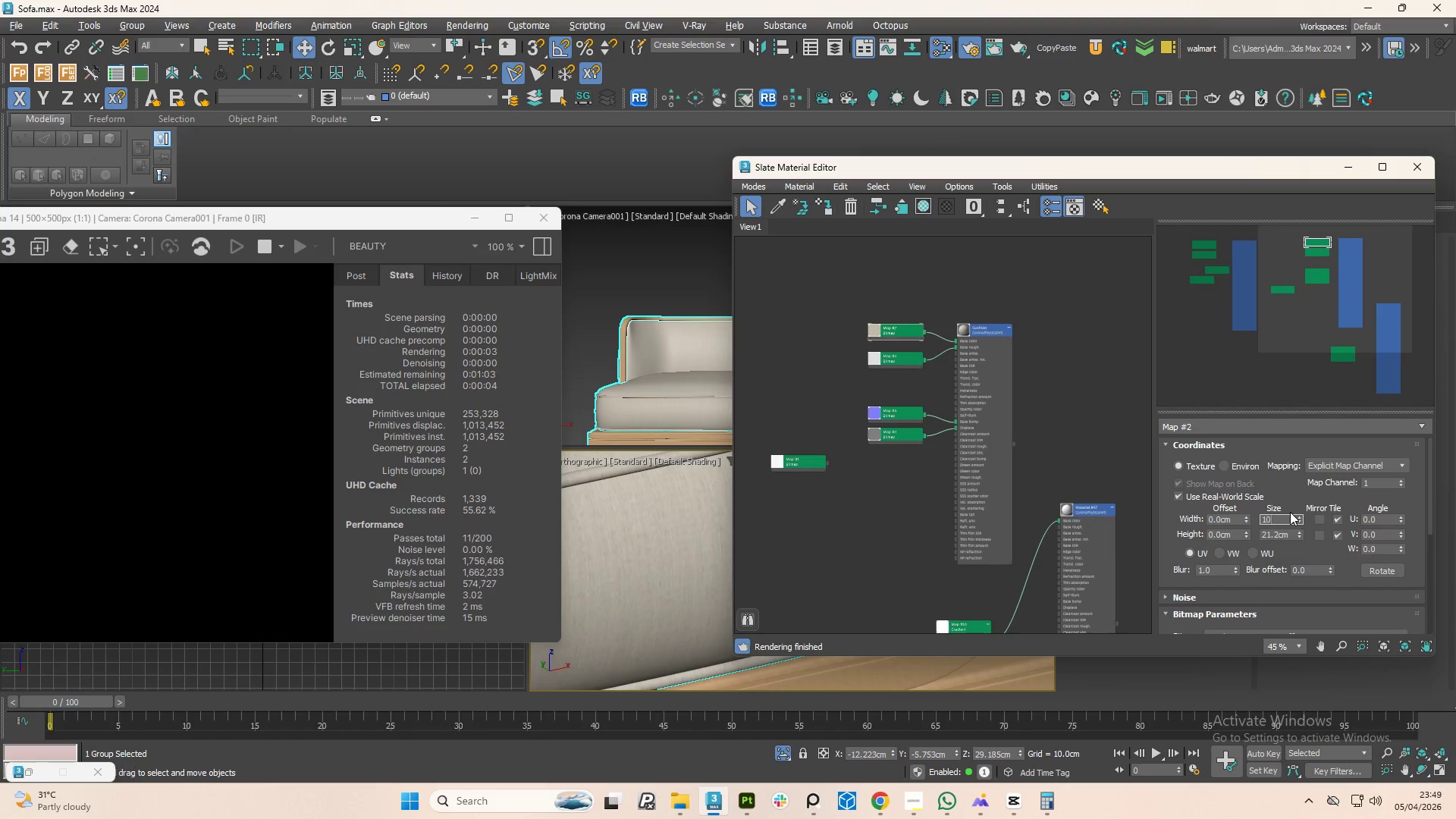 
key(Numpad0)
 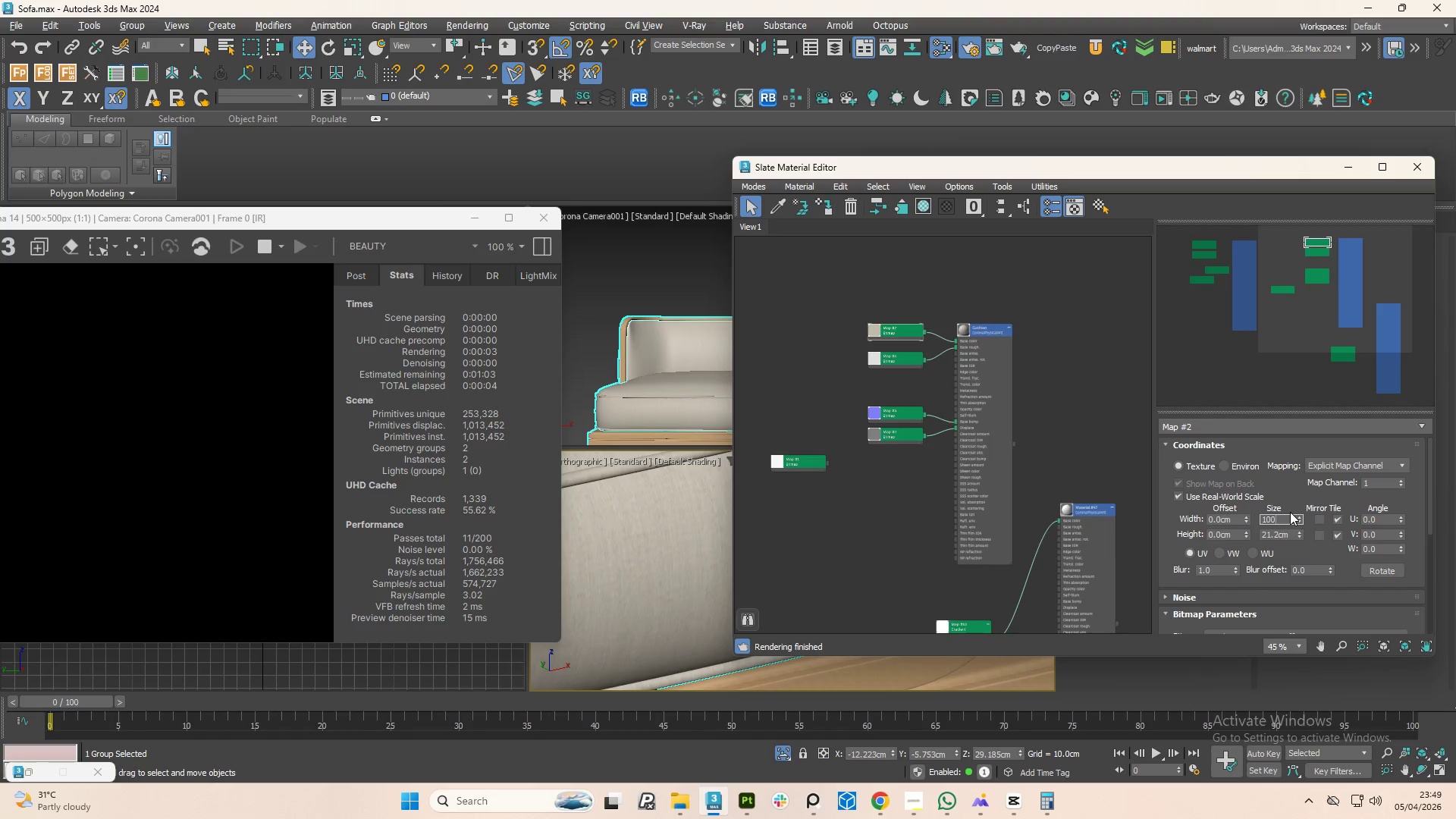 
key(NumpadEnter)
 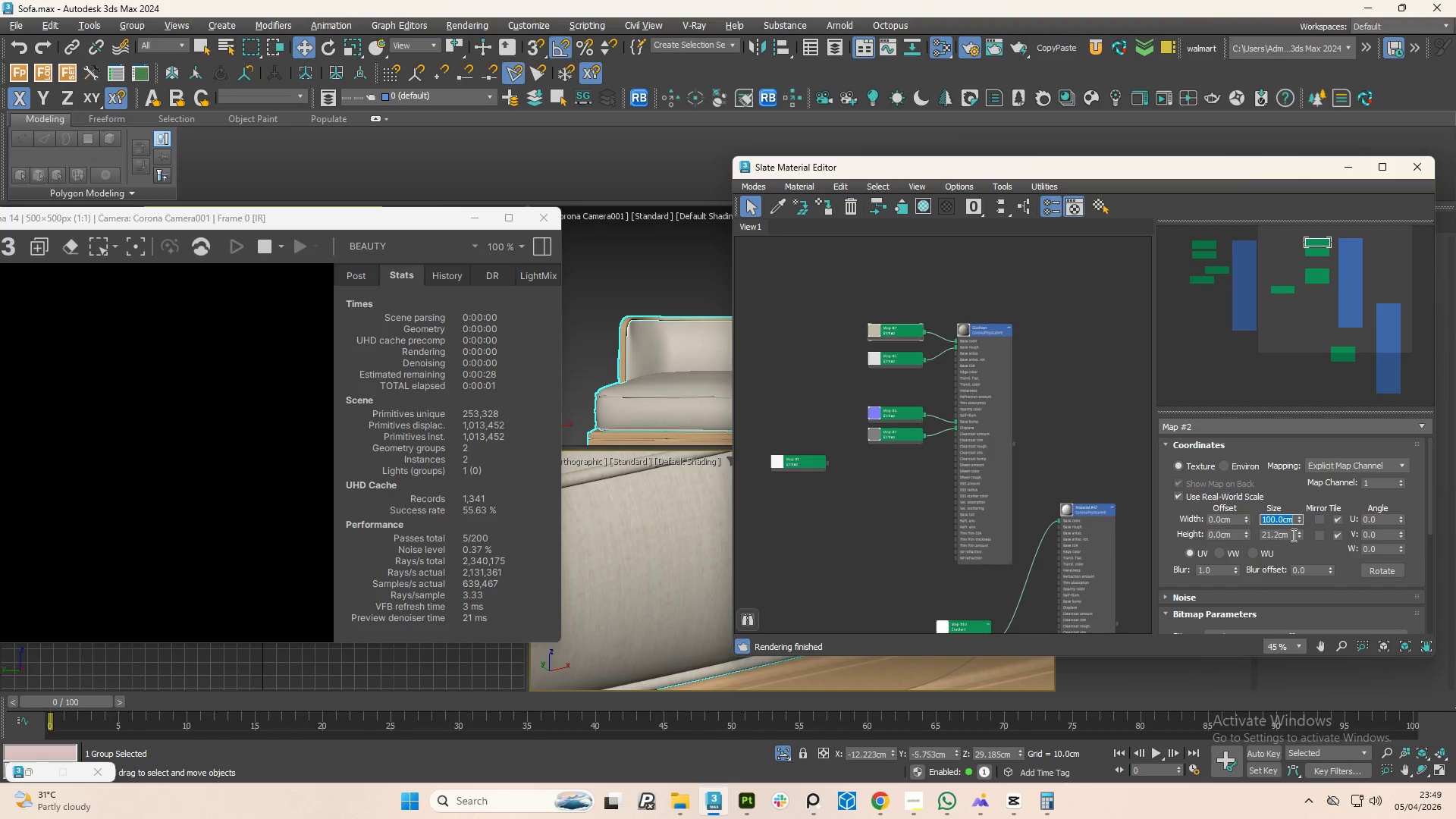 
double_click([1292, 535])
 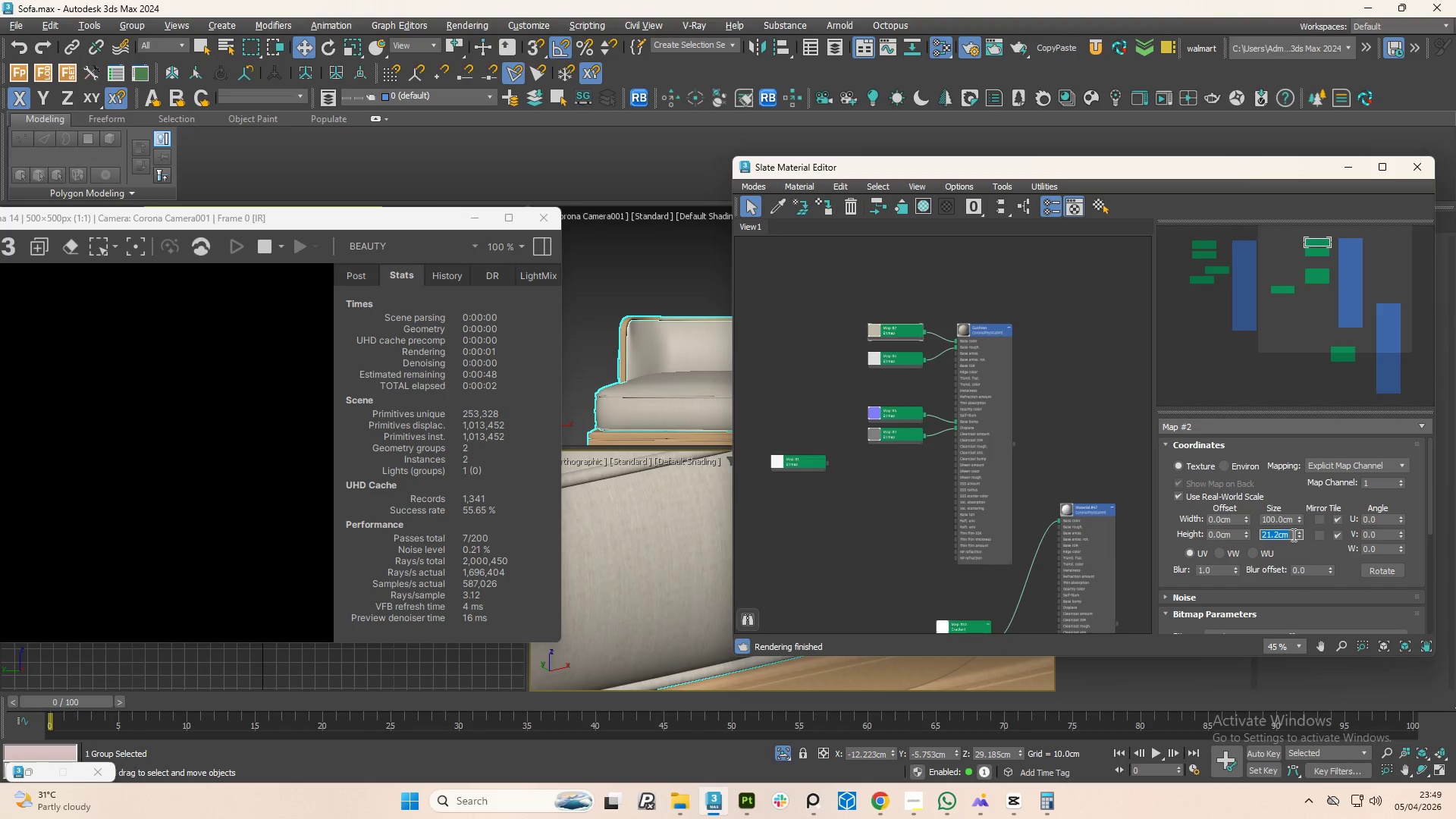 
key(Numpad1)
 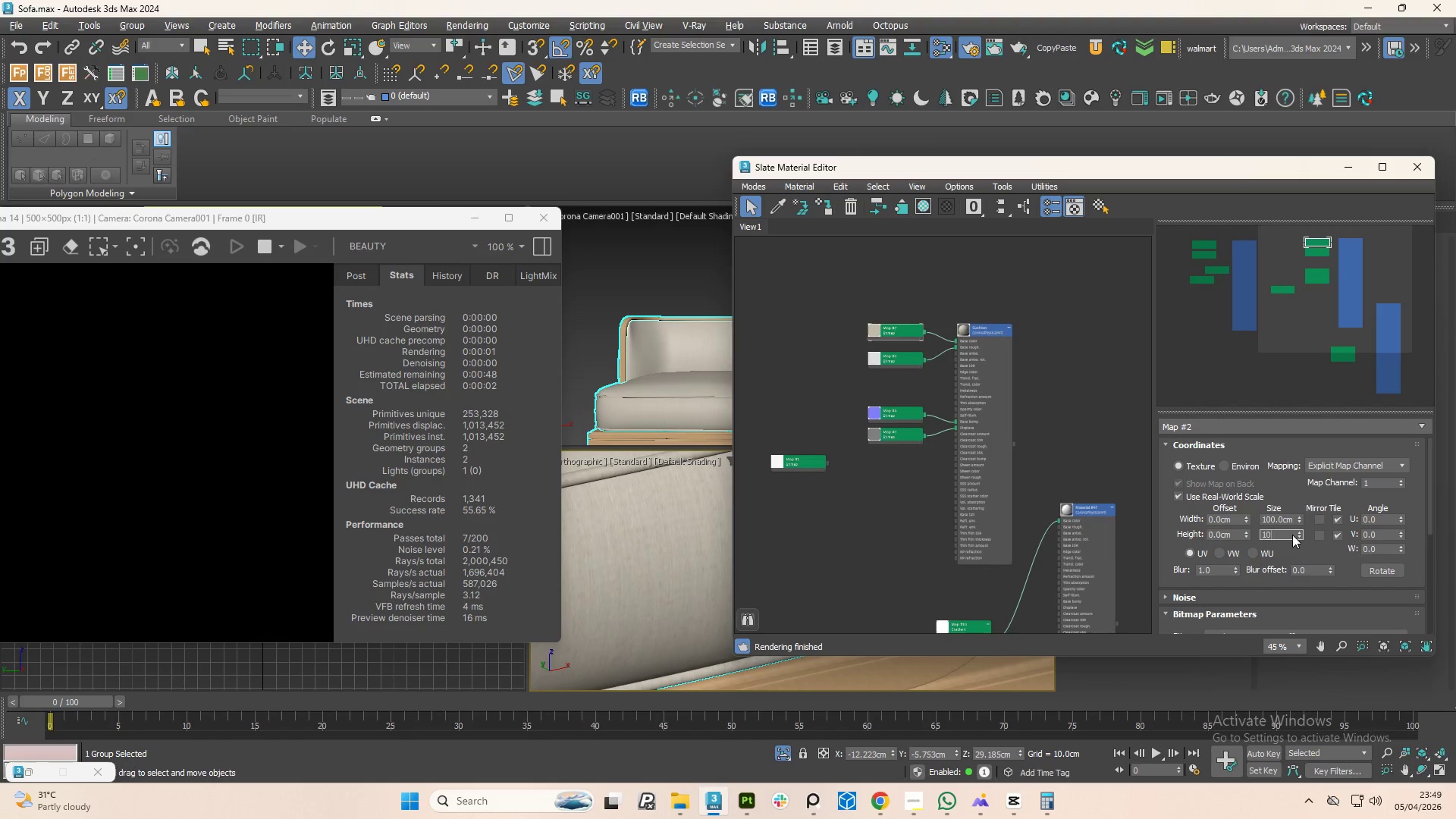 
key(Numpad0)
 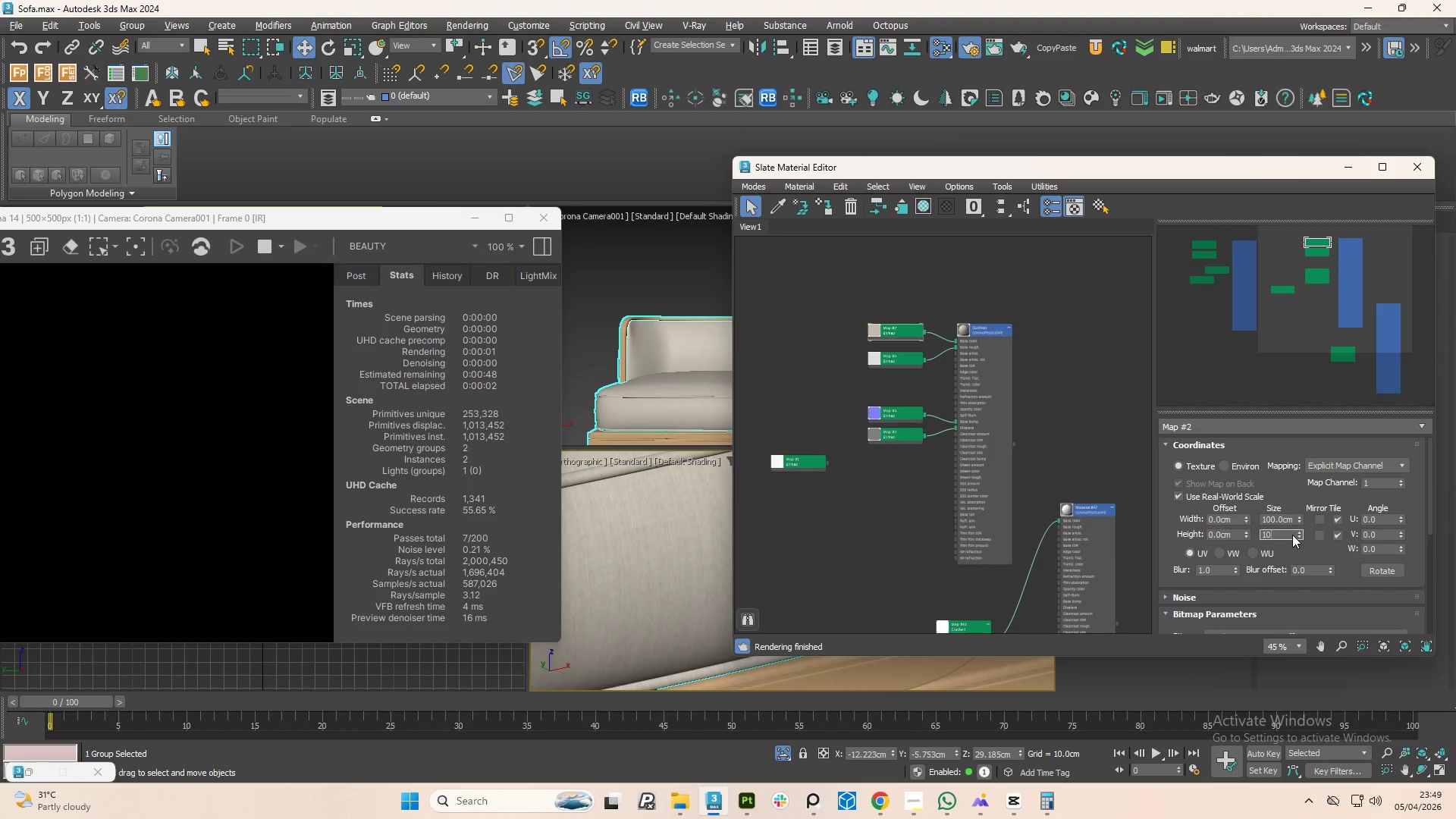 
key(Numpad0)
 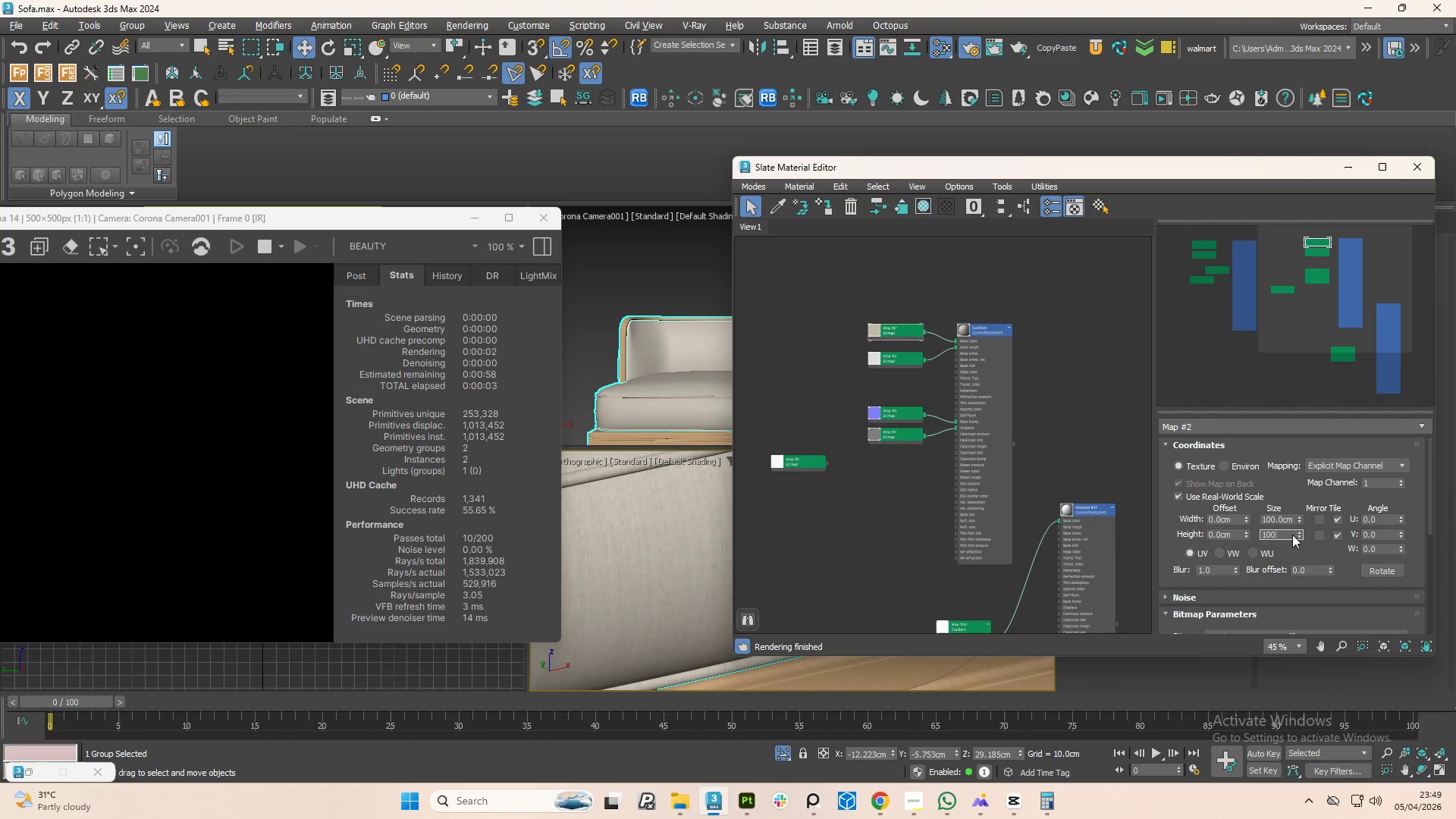 
key(NumpadEnter)
 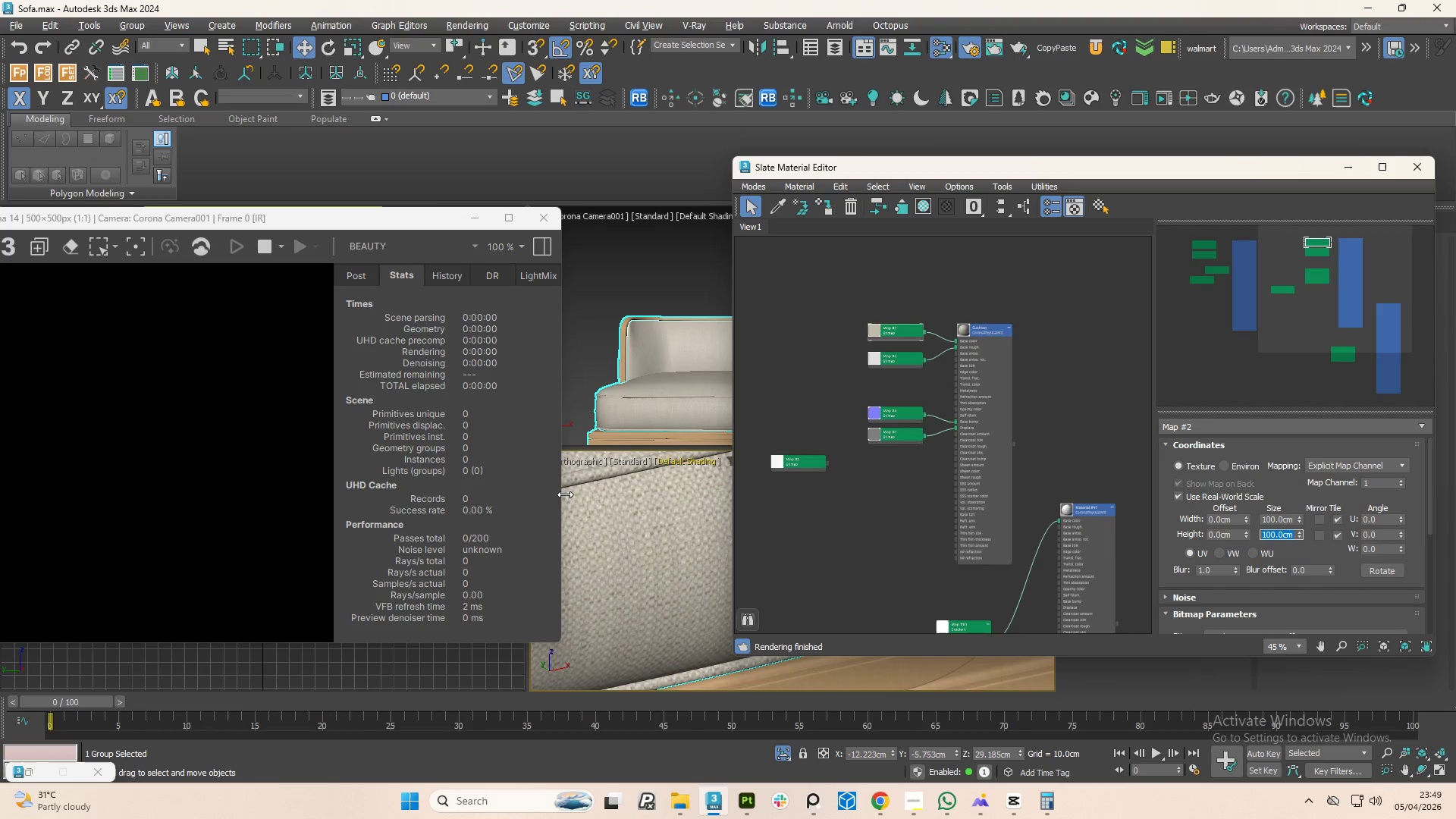 
scroll: coordinate [686, 595], scroll_direction: down, amount: 4.0
 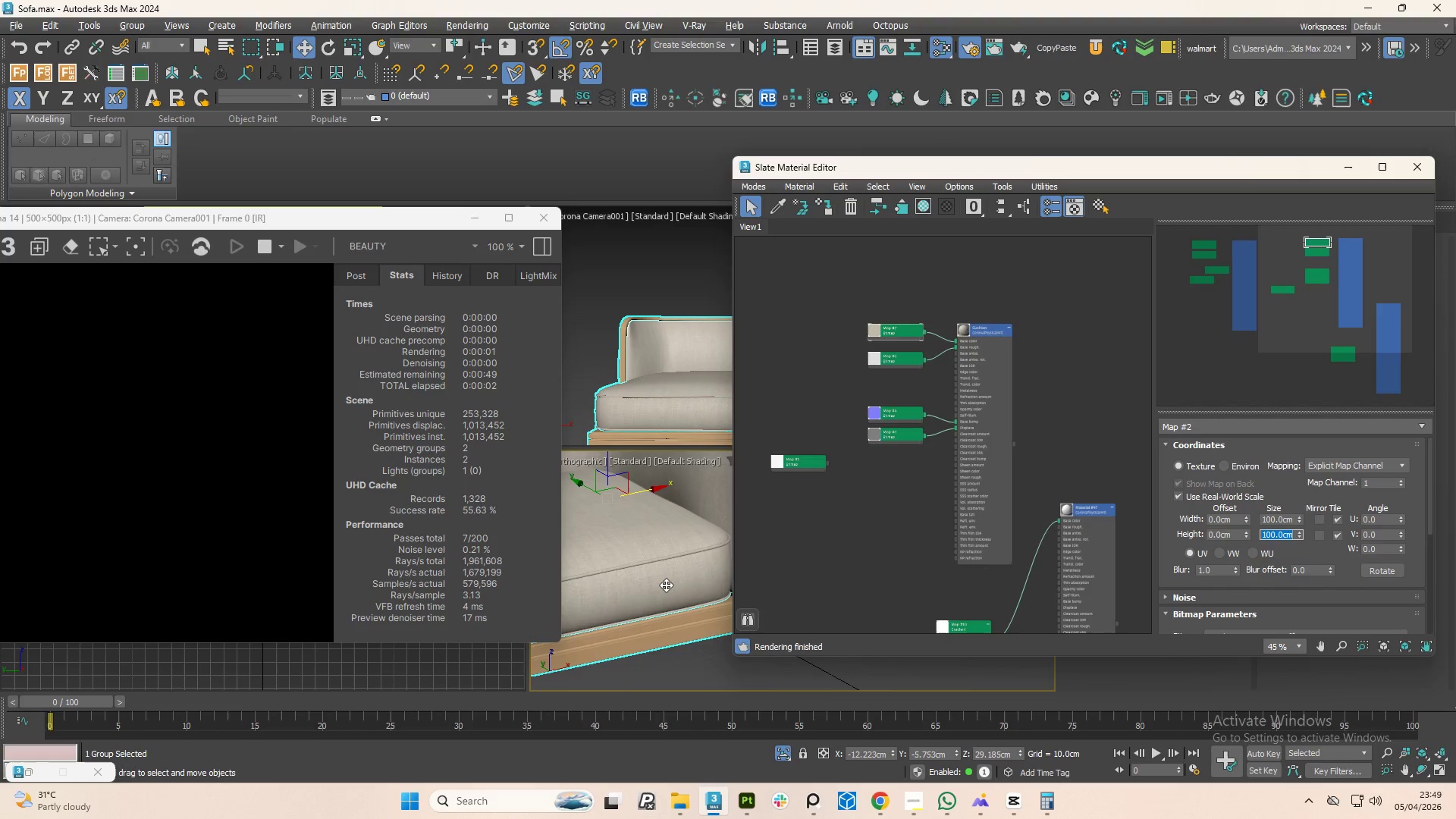 
scroll: coordinate [688, 553], scroll_direction: up, amount: 5.0
 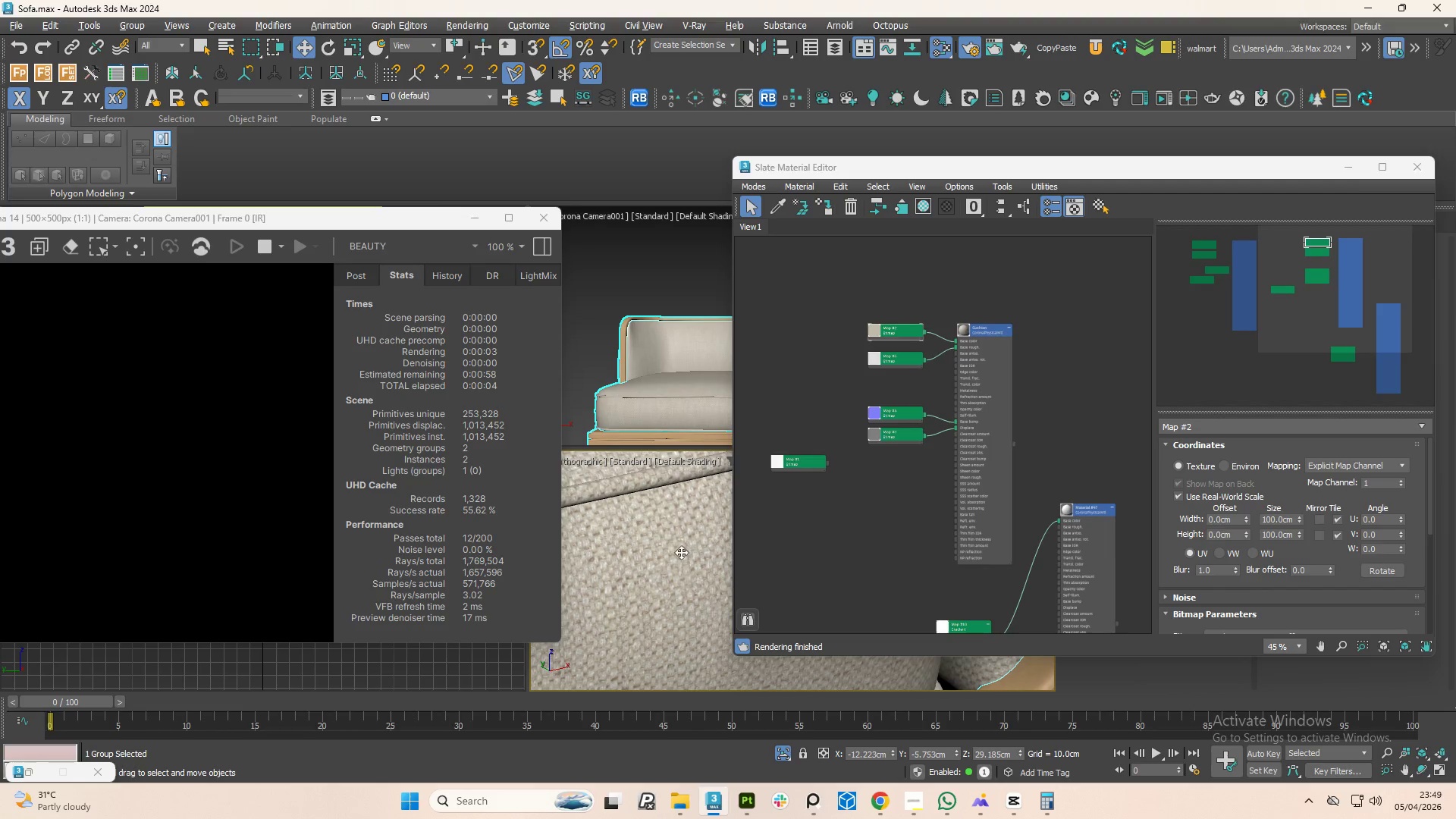 
scroll: coordinate [664, 566], scroll_direction: down, amount: 7.0
 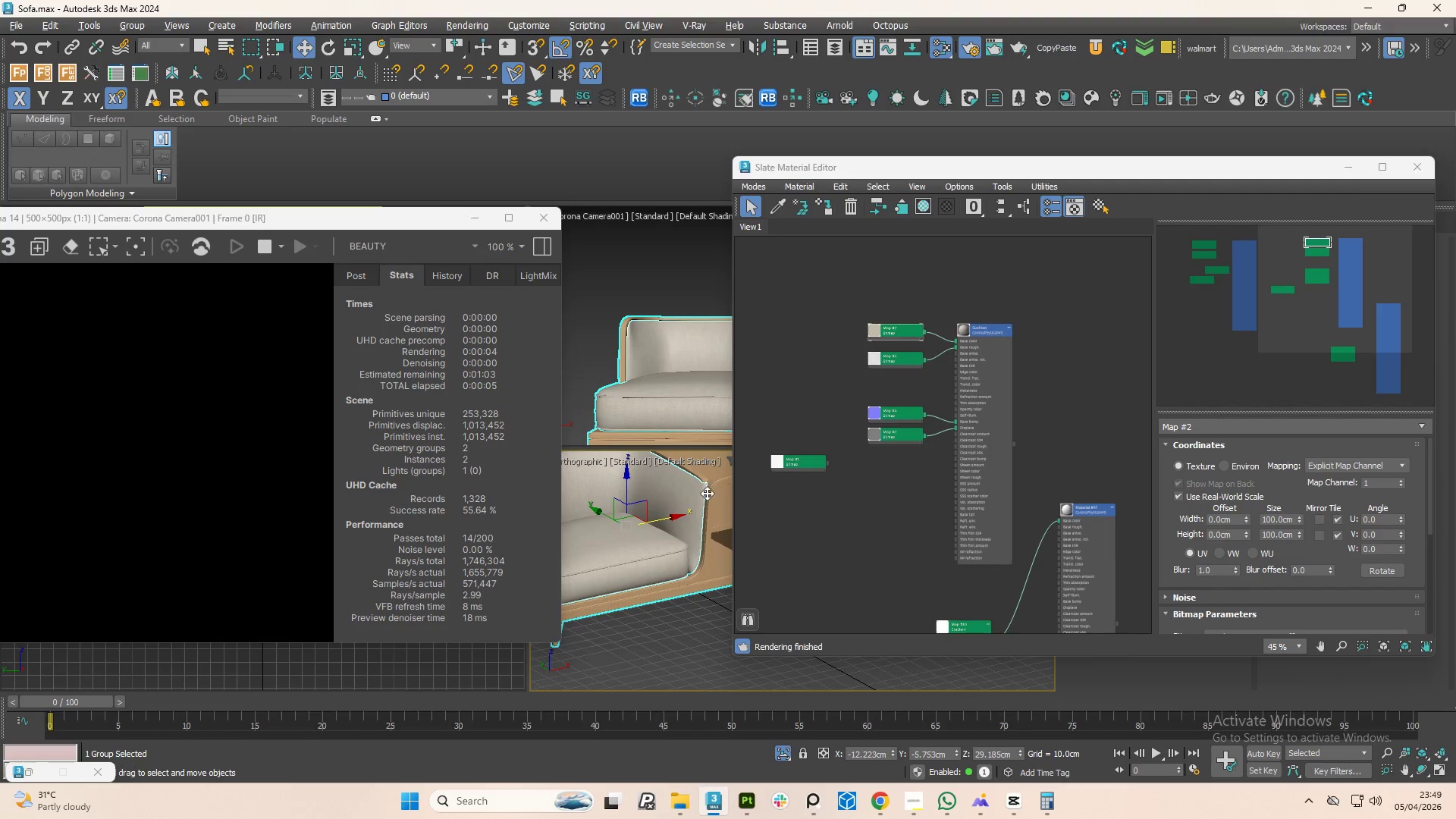 
scroll: coordinate [682, 538], scroll_direction: up, amount: 3.0
 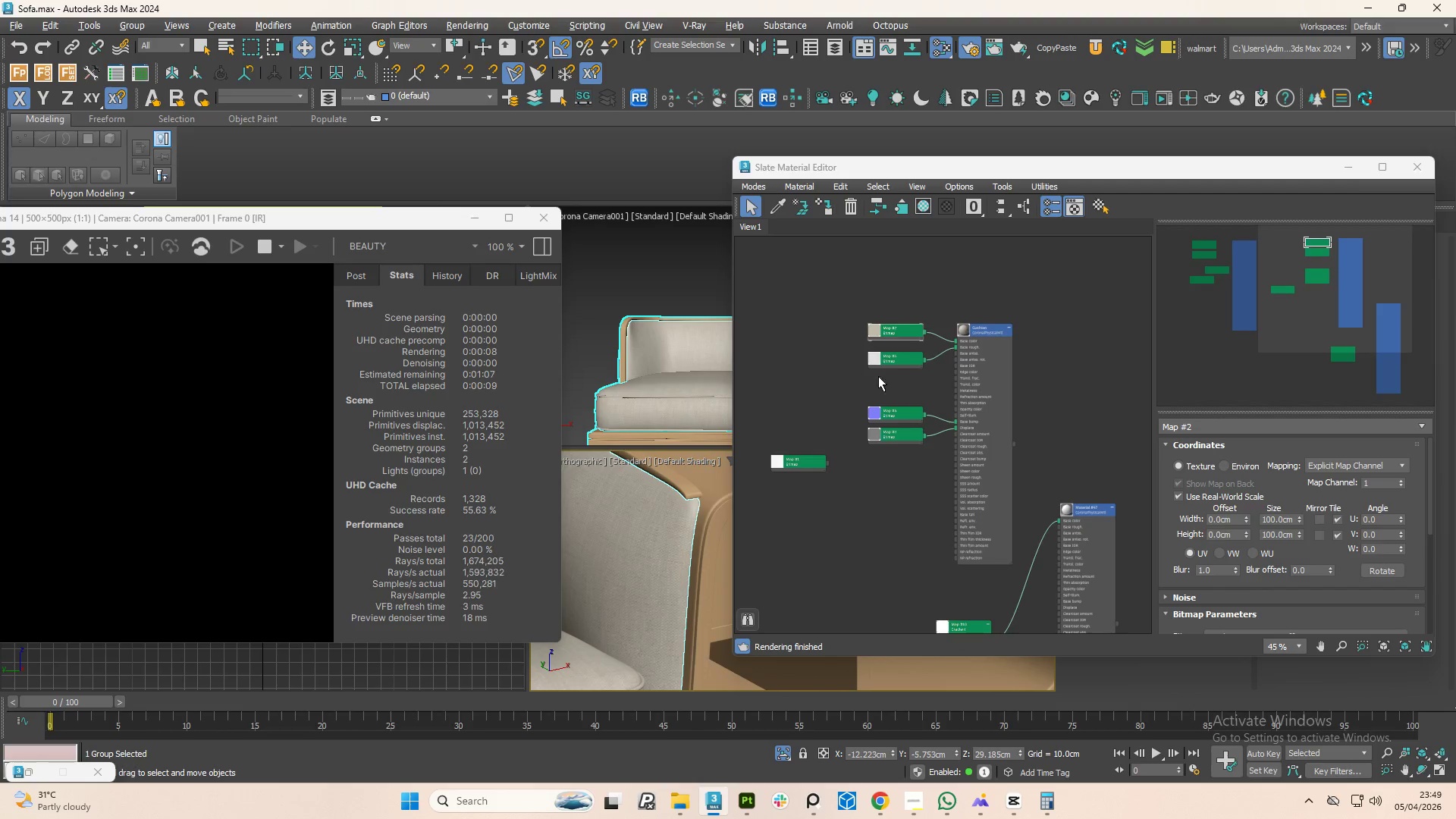 
left_click([882, 360])
 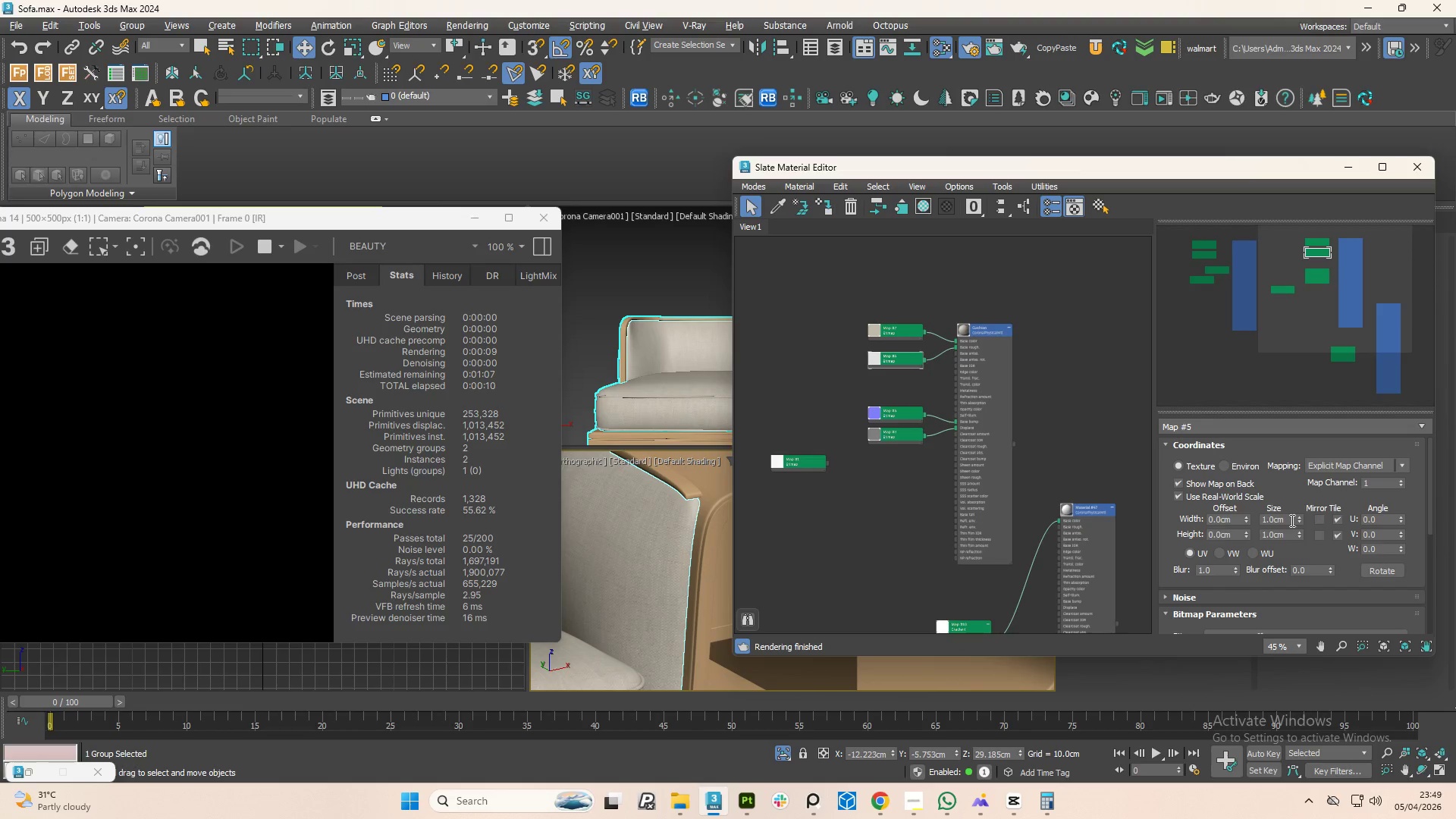 
double_click([1291, 520])
 